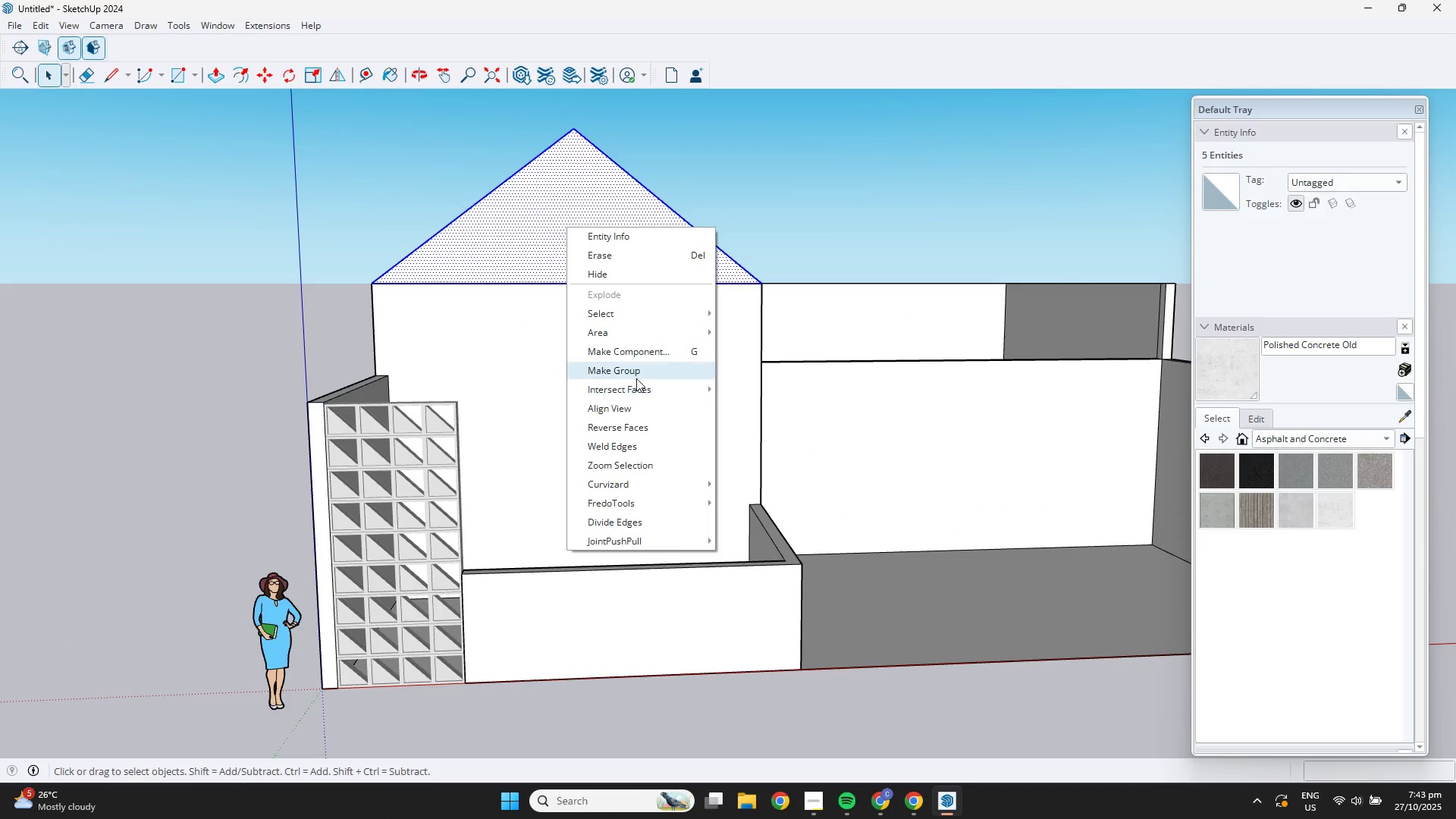 
left_click([627, 370])
 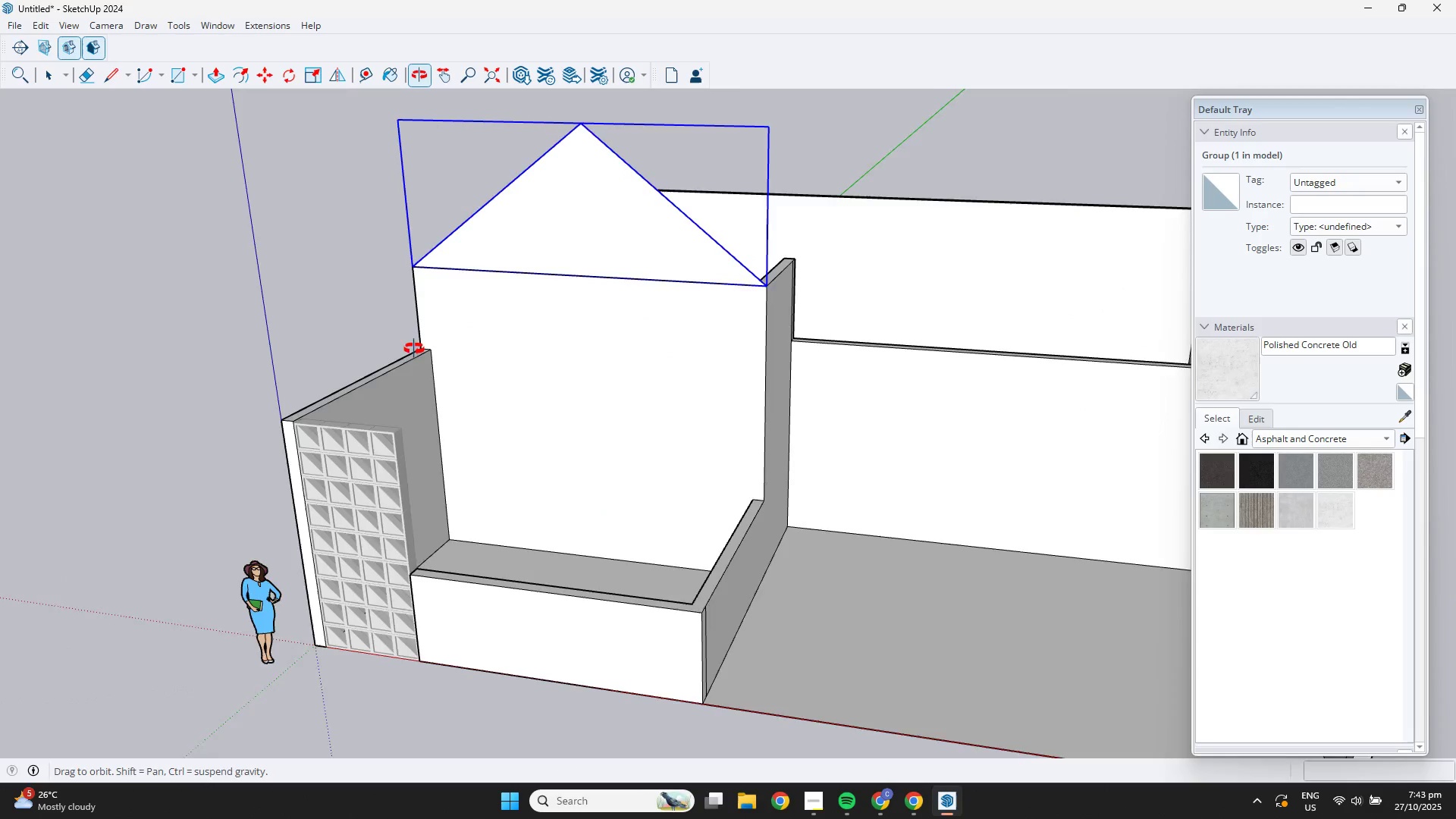 
scroll: coordinate [582, 248], scroll_direction: up, amount: 1.0
 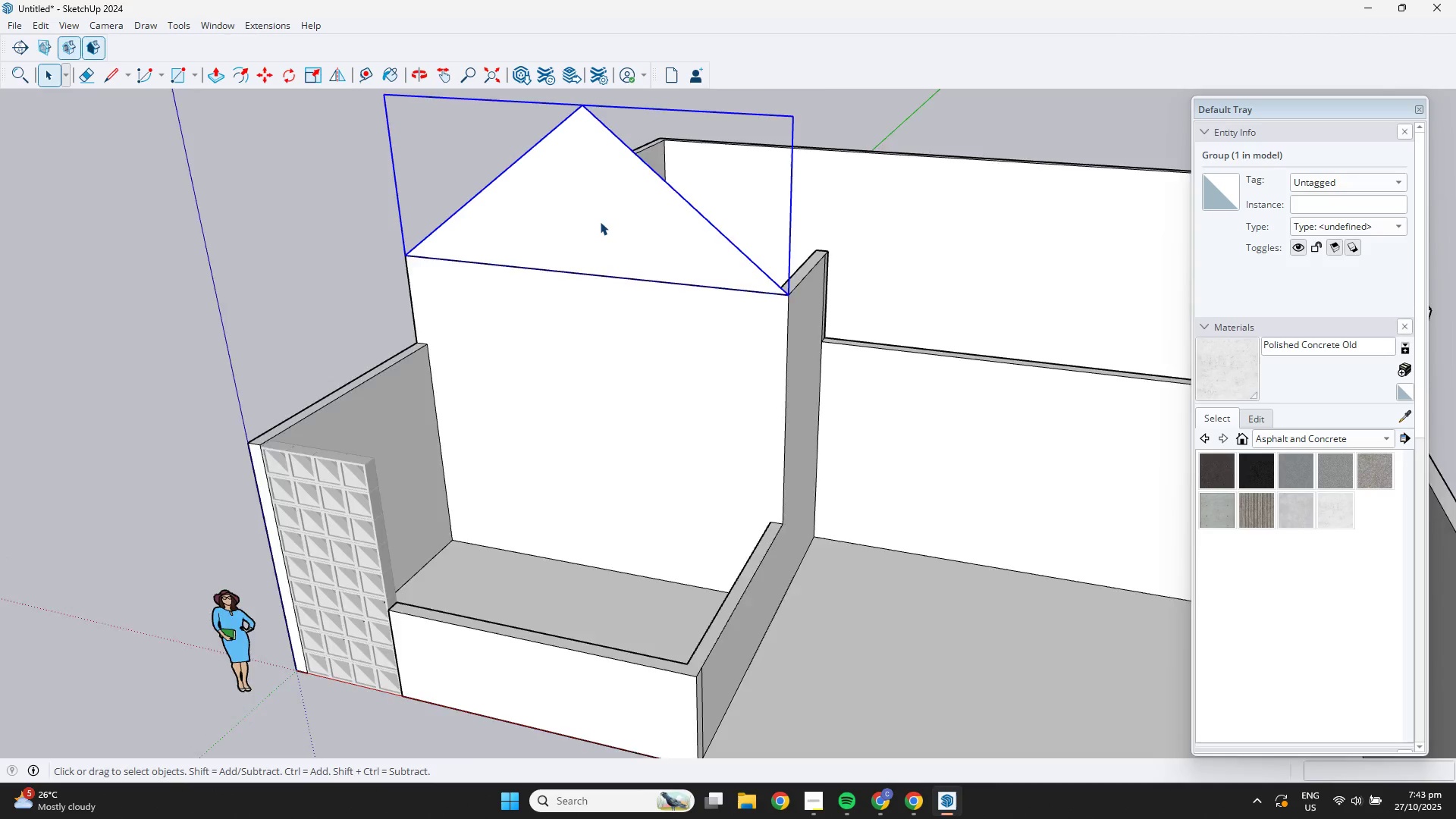 
double_click([600, 221])
 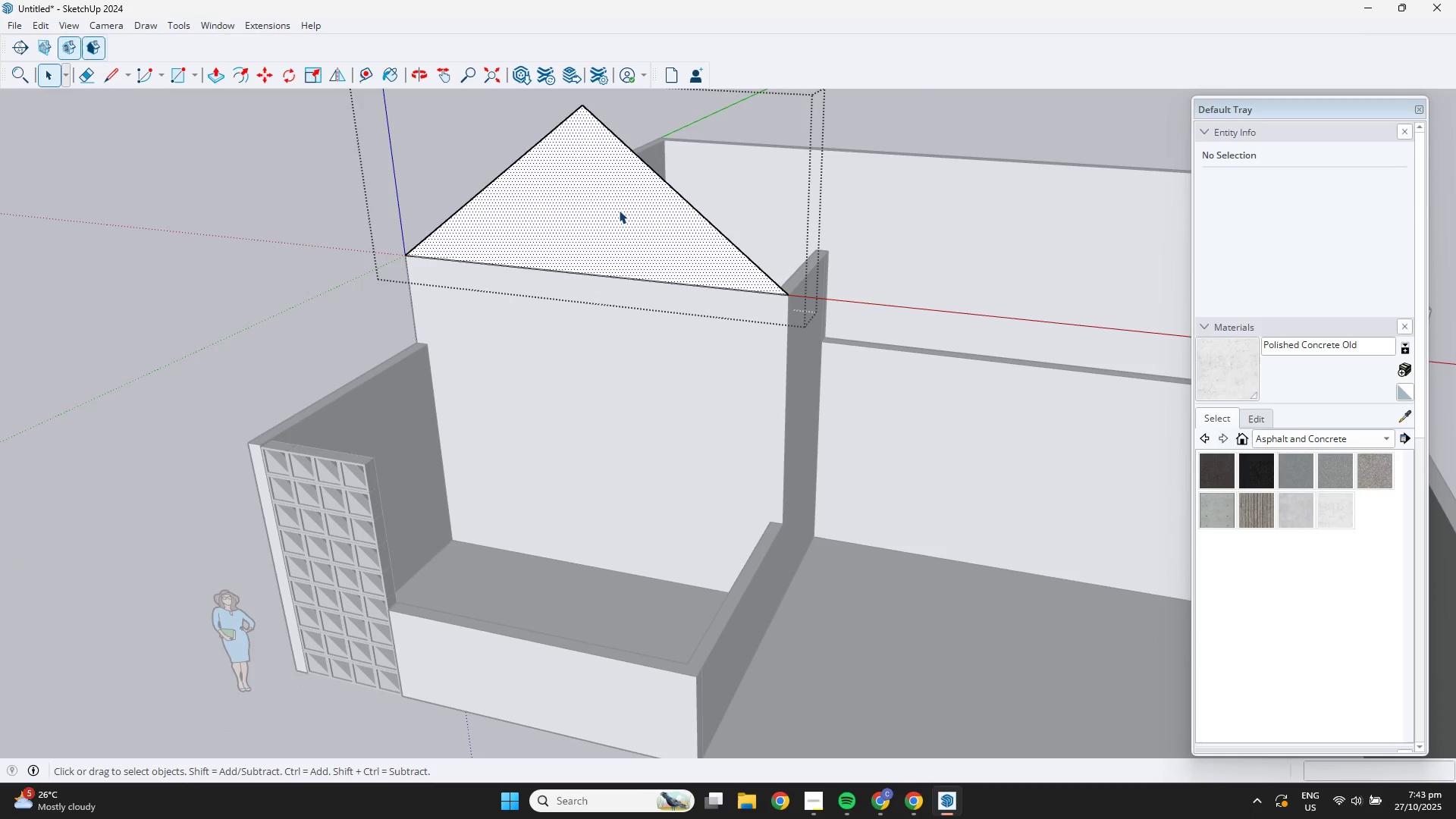 
triple_click([619, 210])
 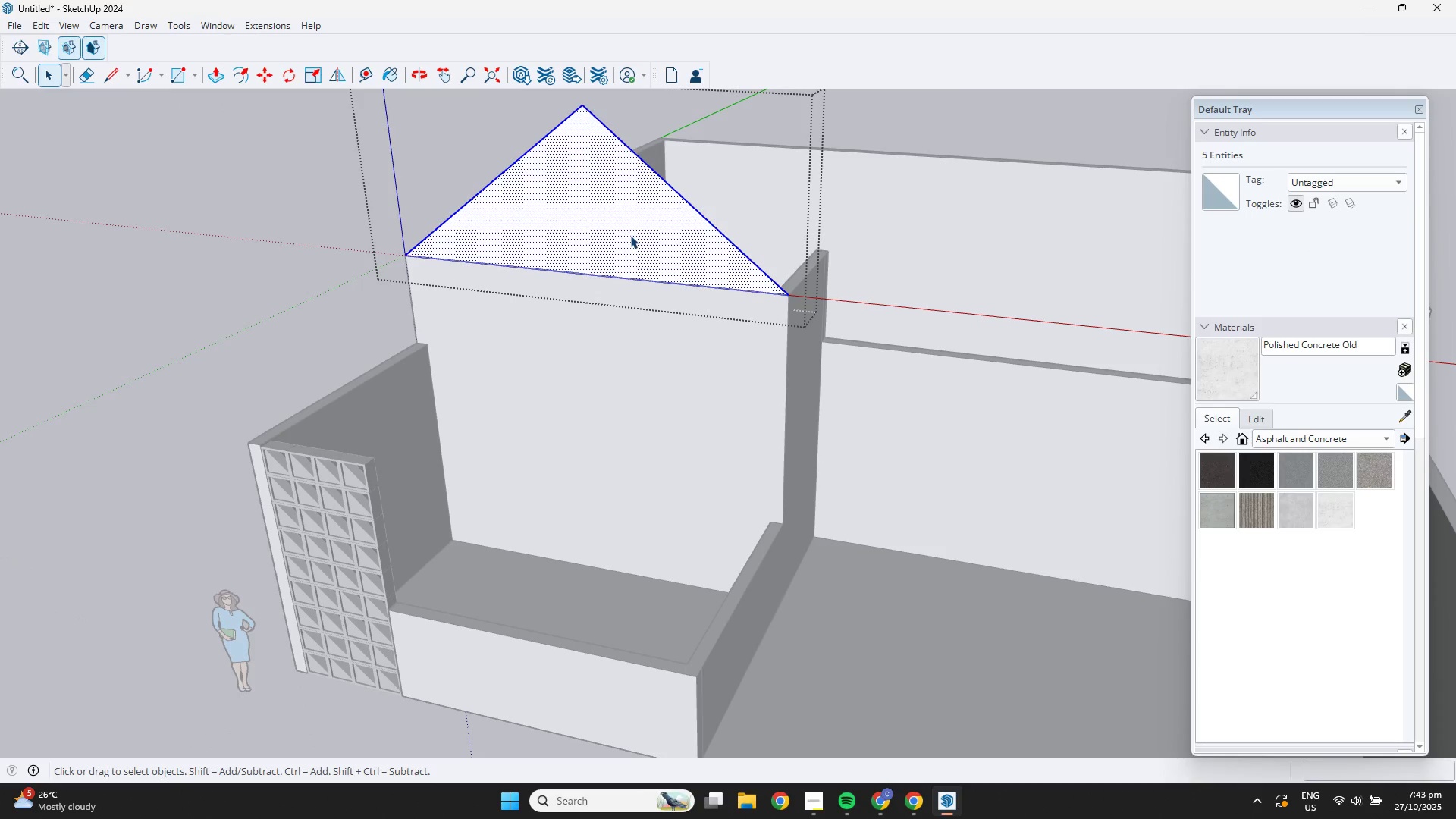 
key(P)
 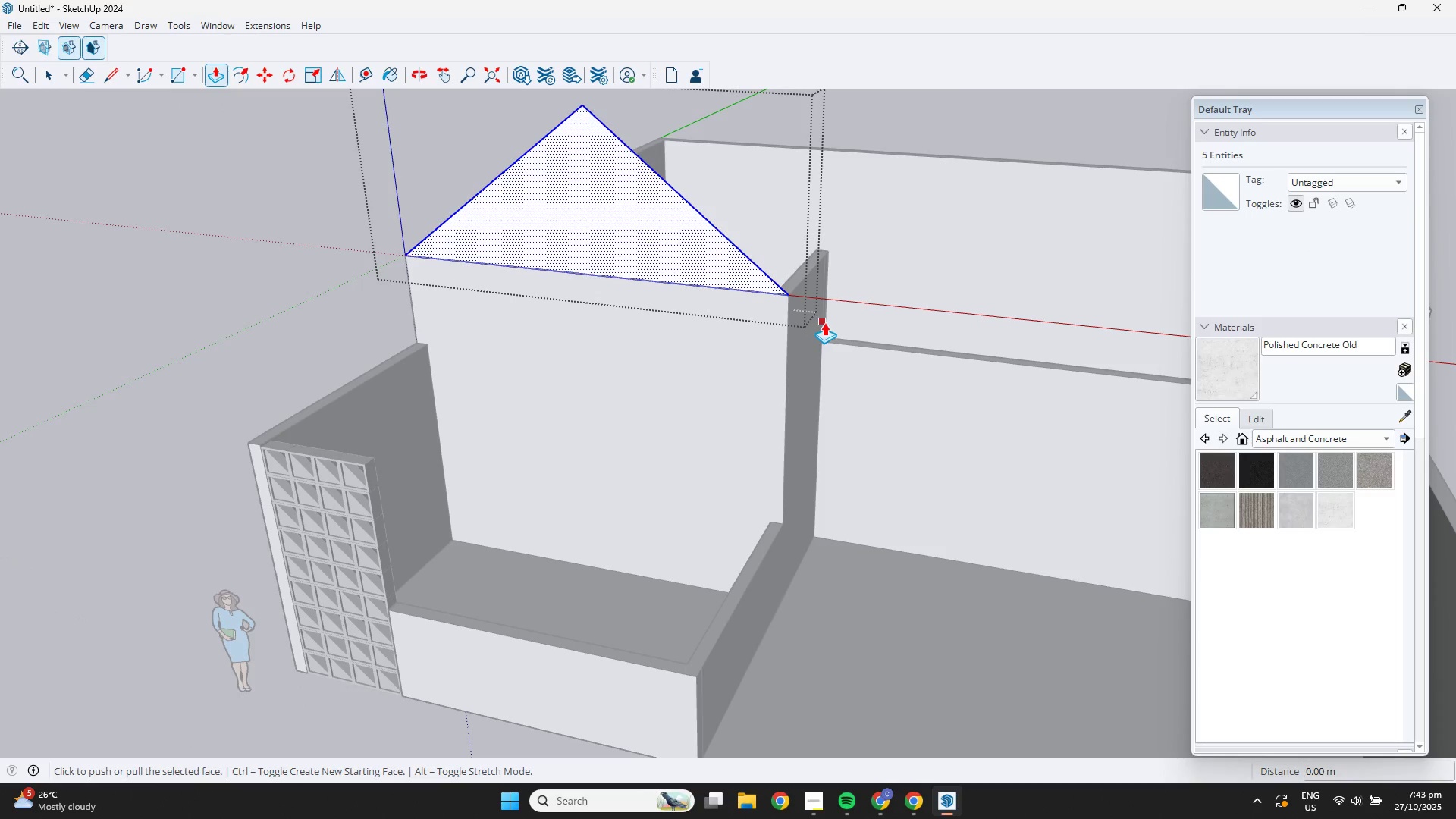 
key(Control+ControlLeft)
 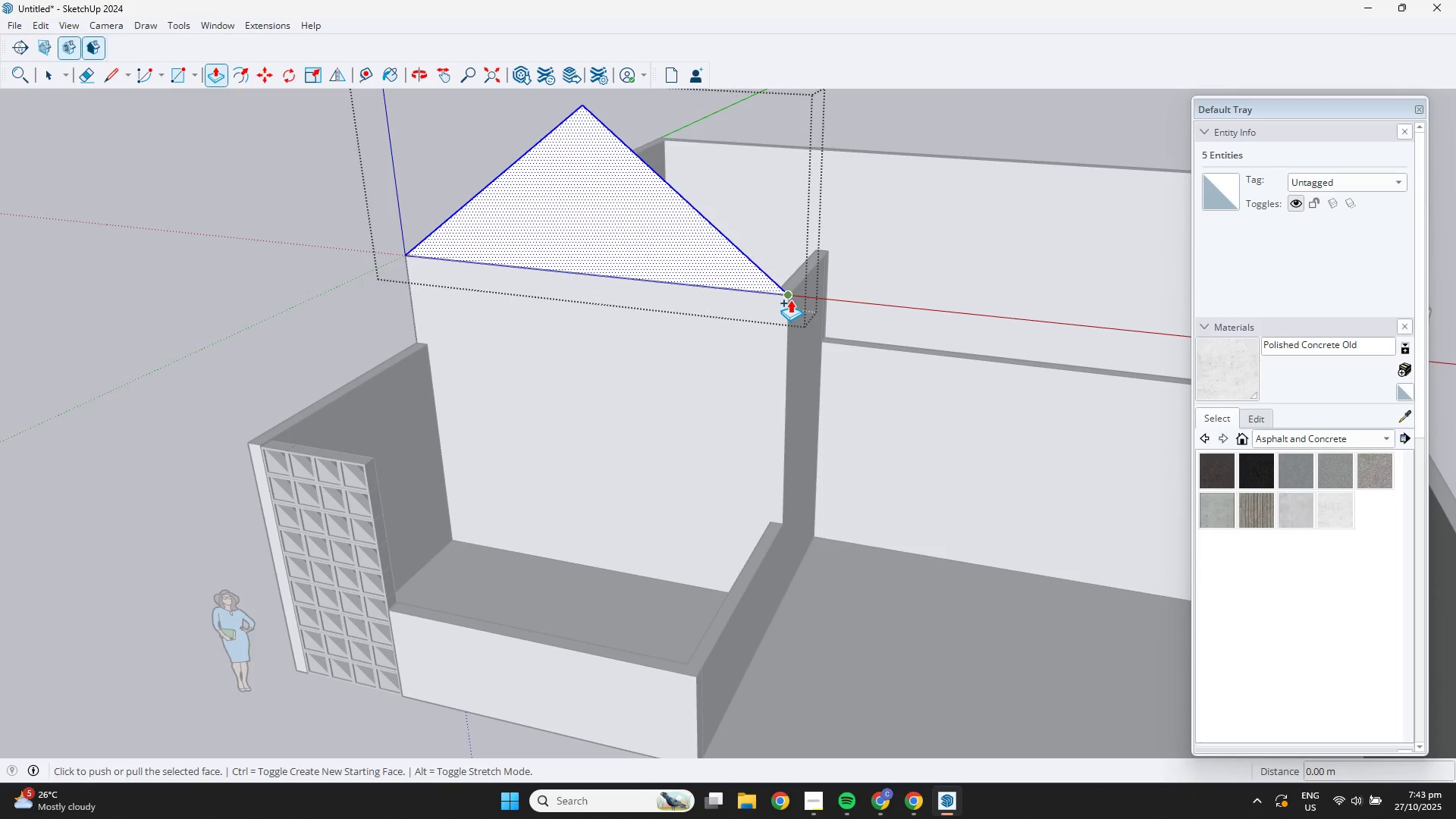 
left_click([790, 300])
 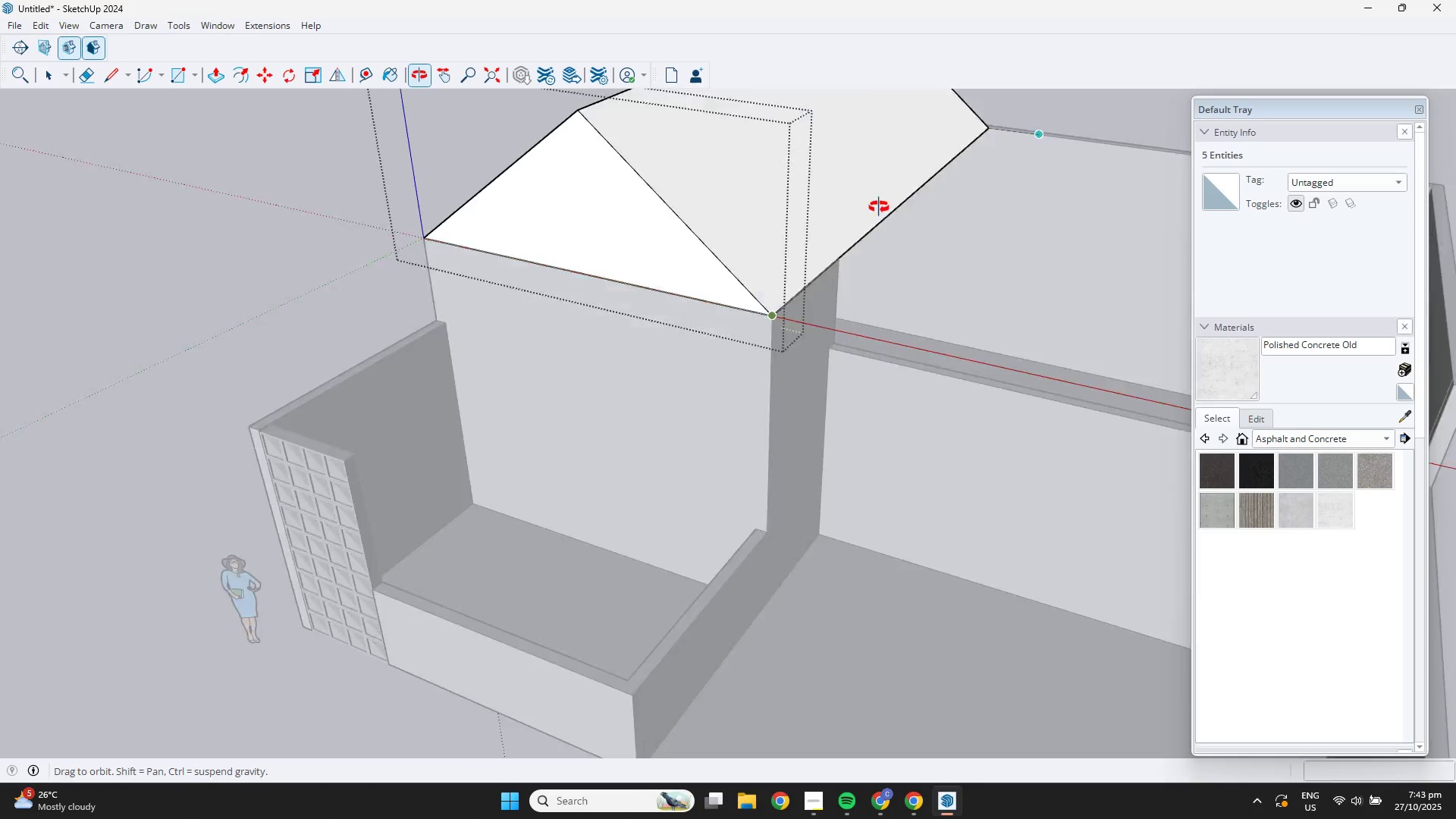 
scroll: coordinate [805, 253], scroll_direction: down, amount: 1.0
 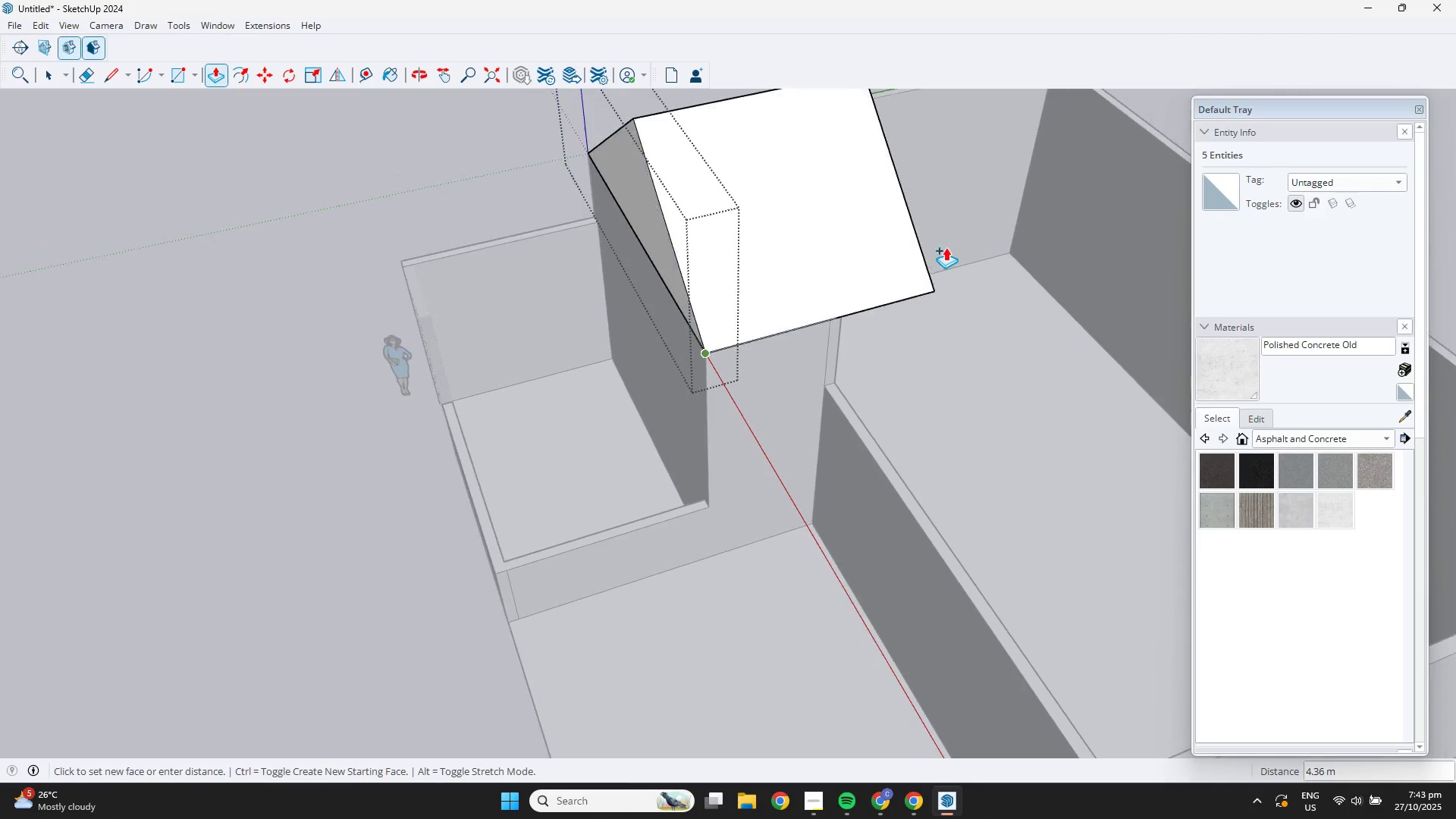 
hold_key(key=ShiftLeft, duration=0.45)
 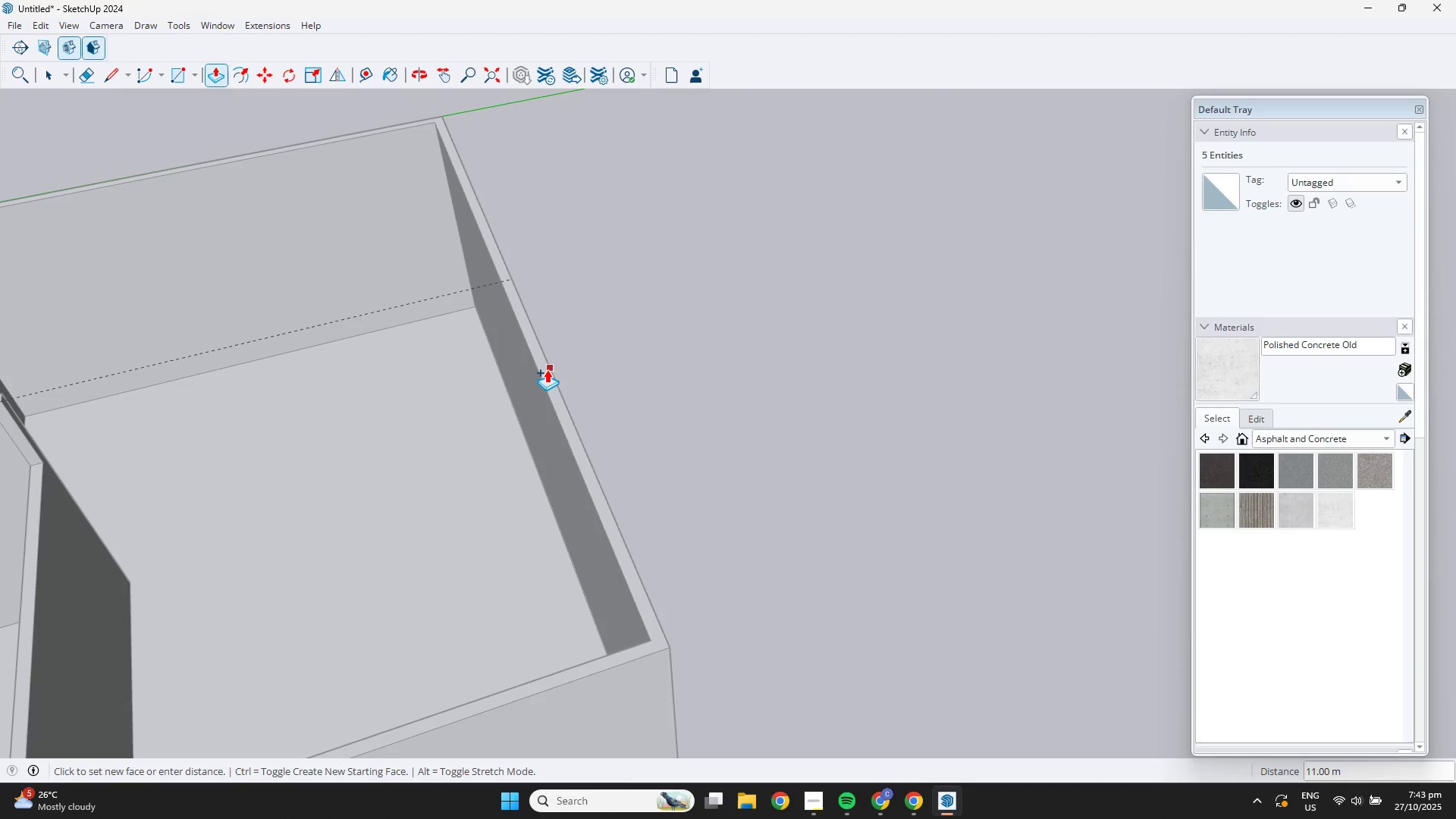 
left_click([547, 369])
 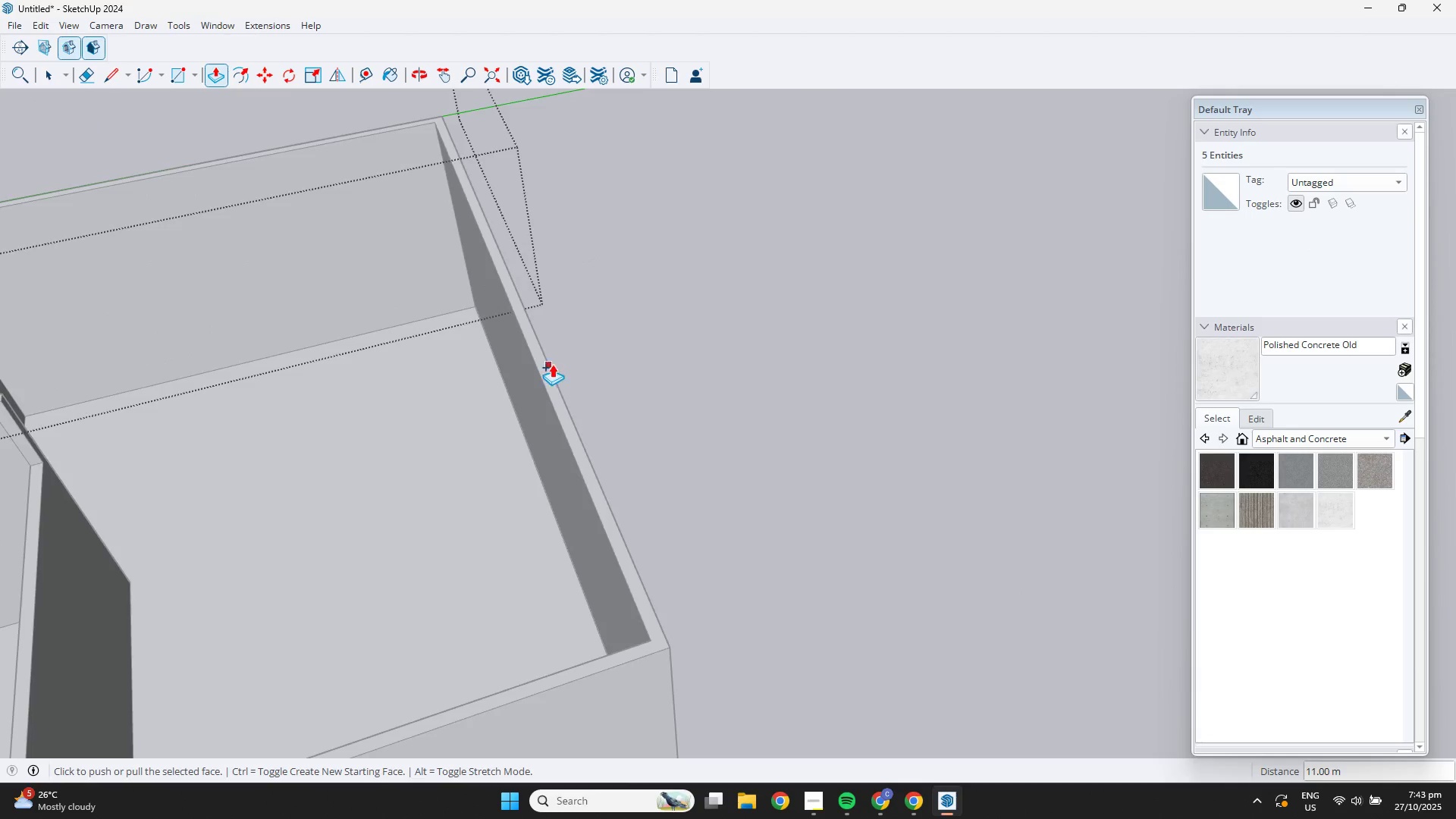 
scroll: coordinate [573, 344], scroll_direction: down, amount: 7.0
 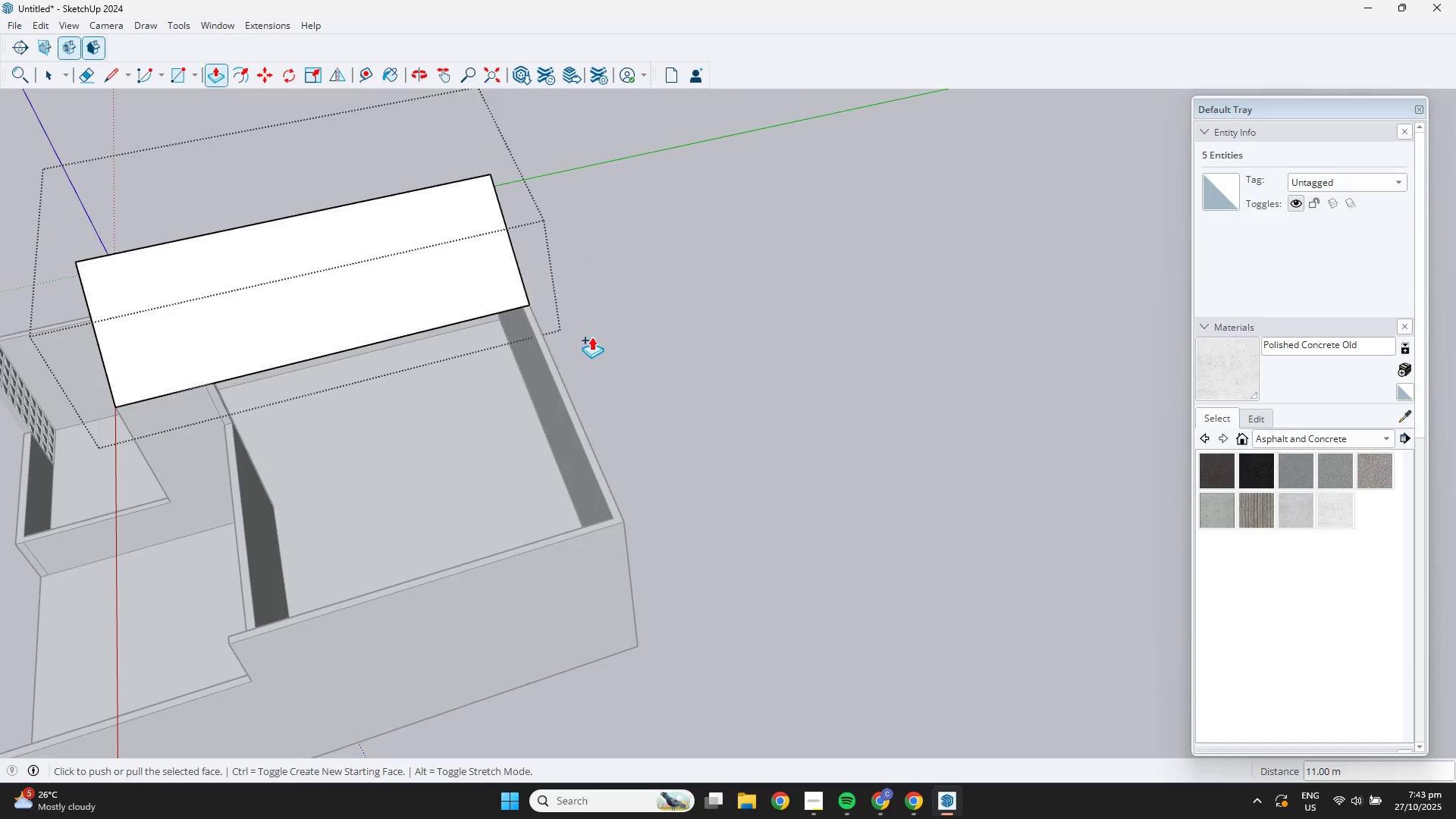 
key(Space)
 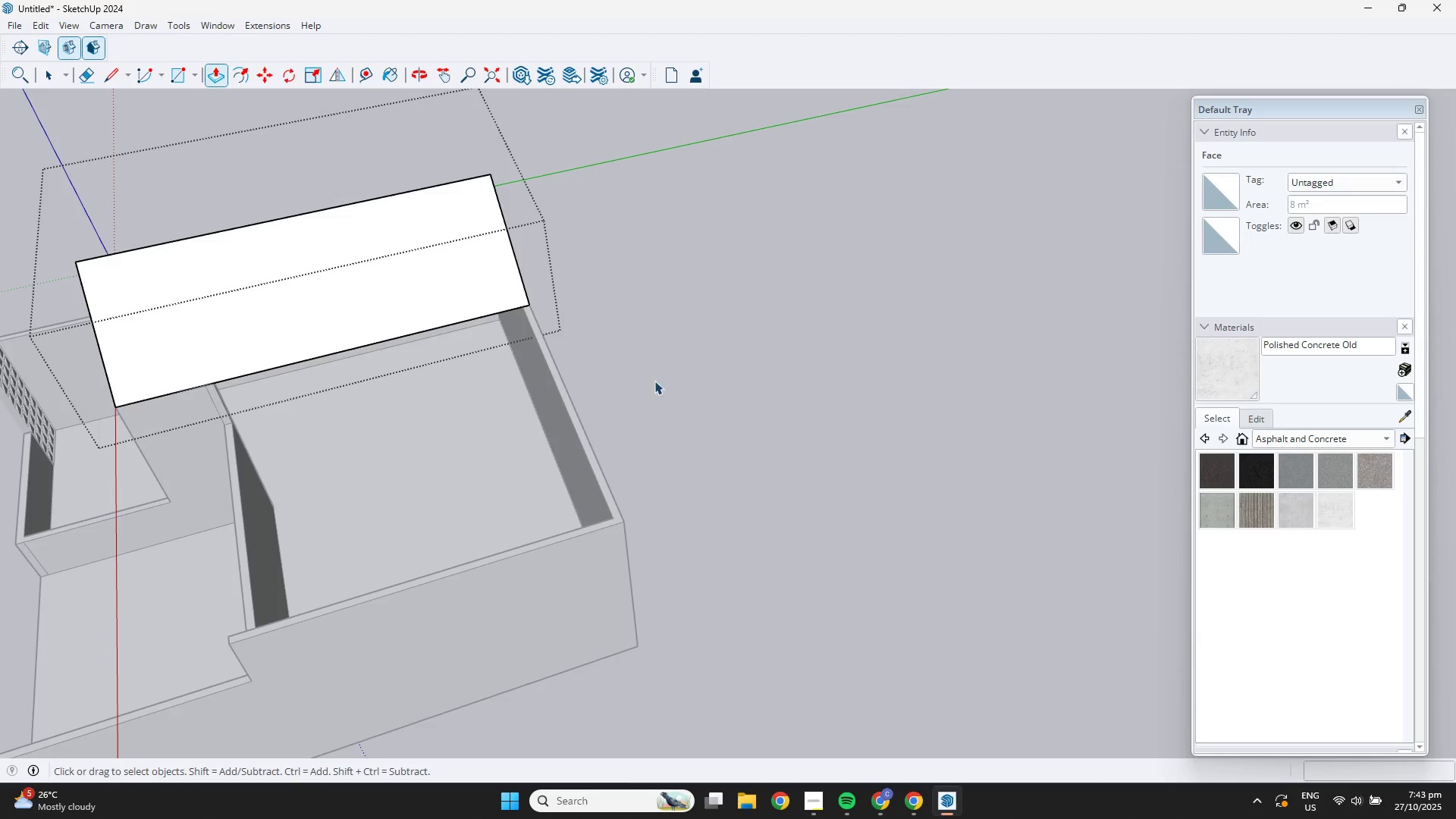 
left_click([654, 381])
 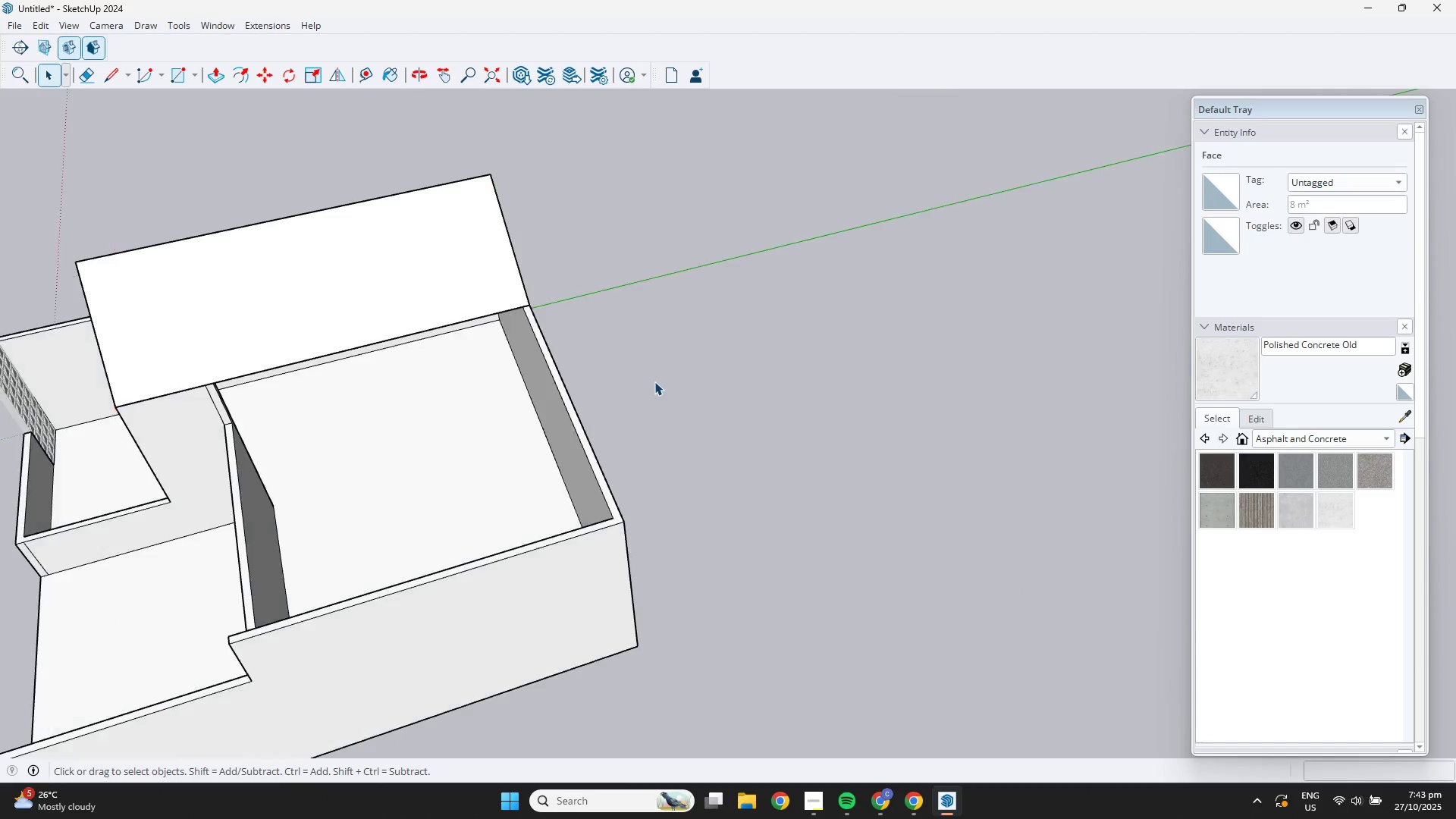 
scroll: coordinate [645, 378], scroll_direction: down, amount: 5.0
 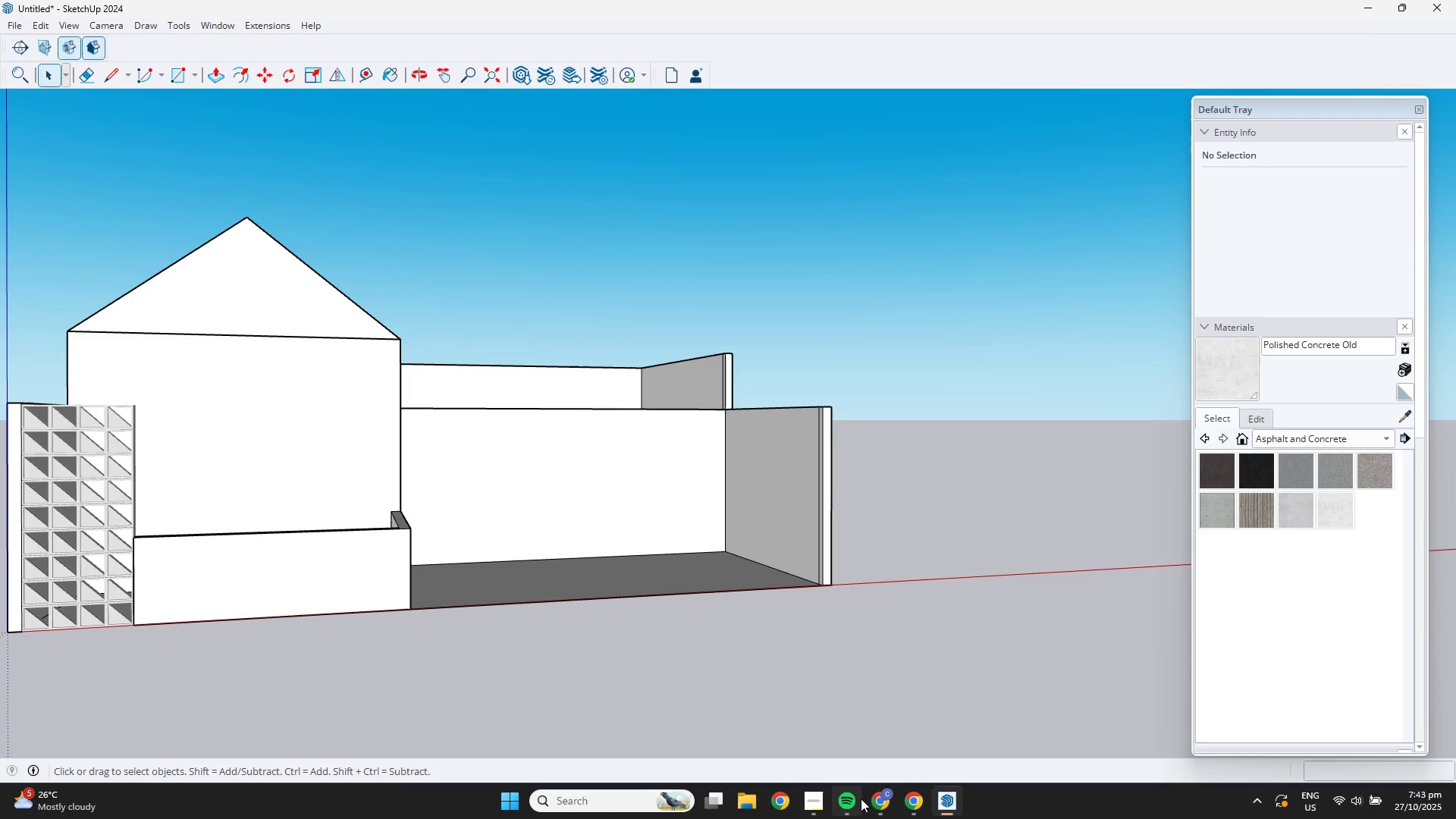 
left_click([907, 805])
 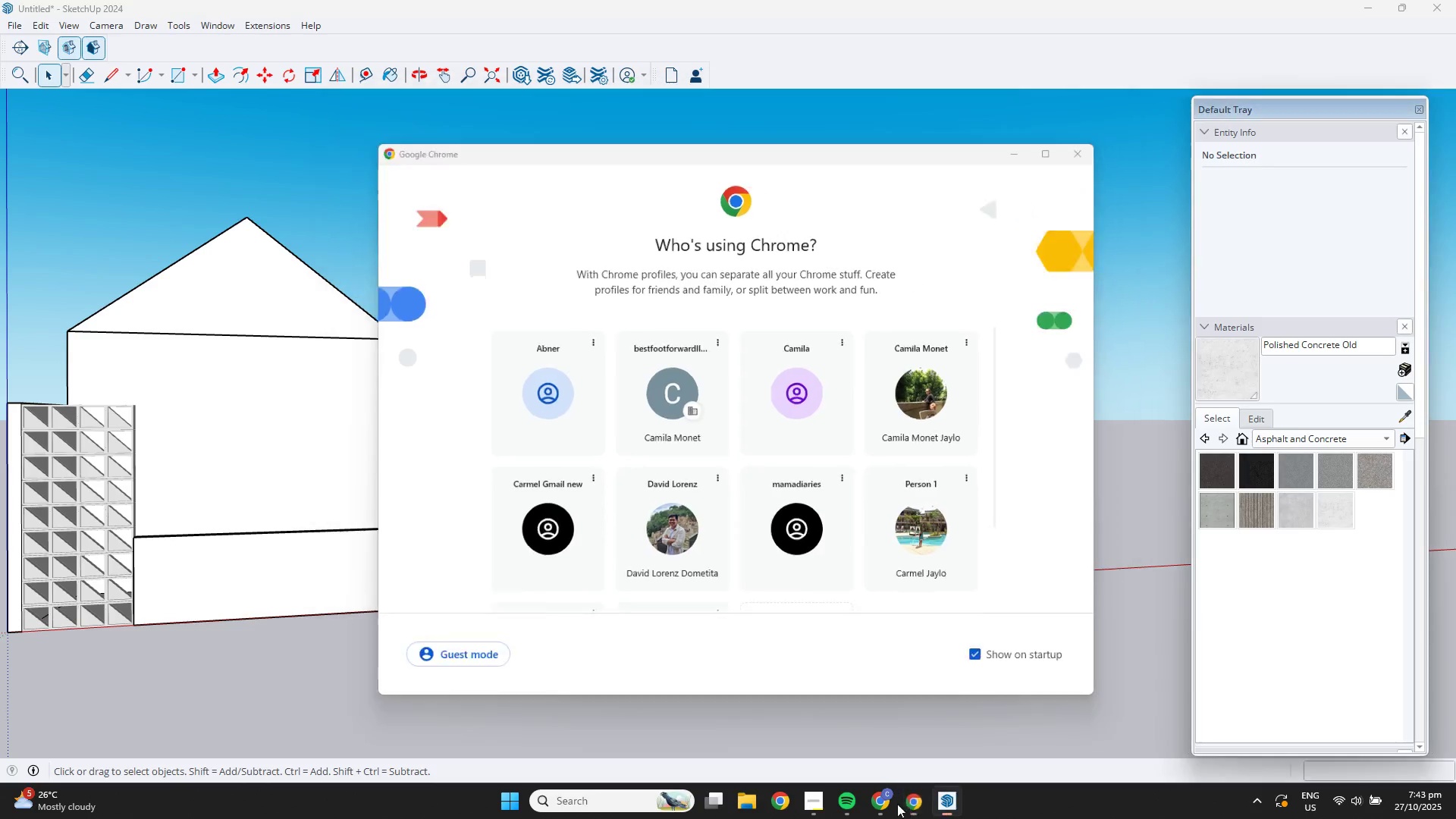 
double_click([884, 804])
 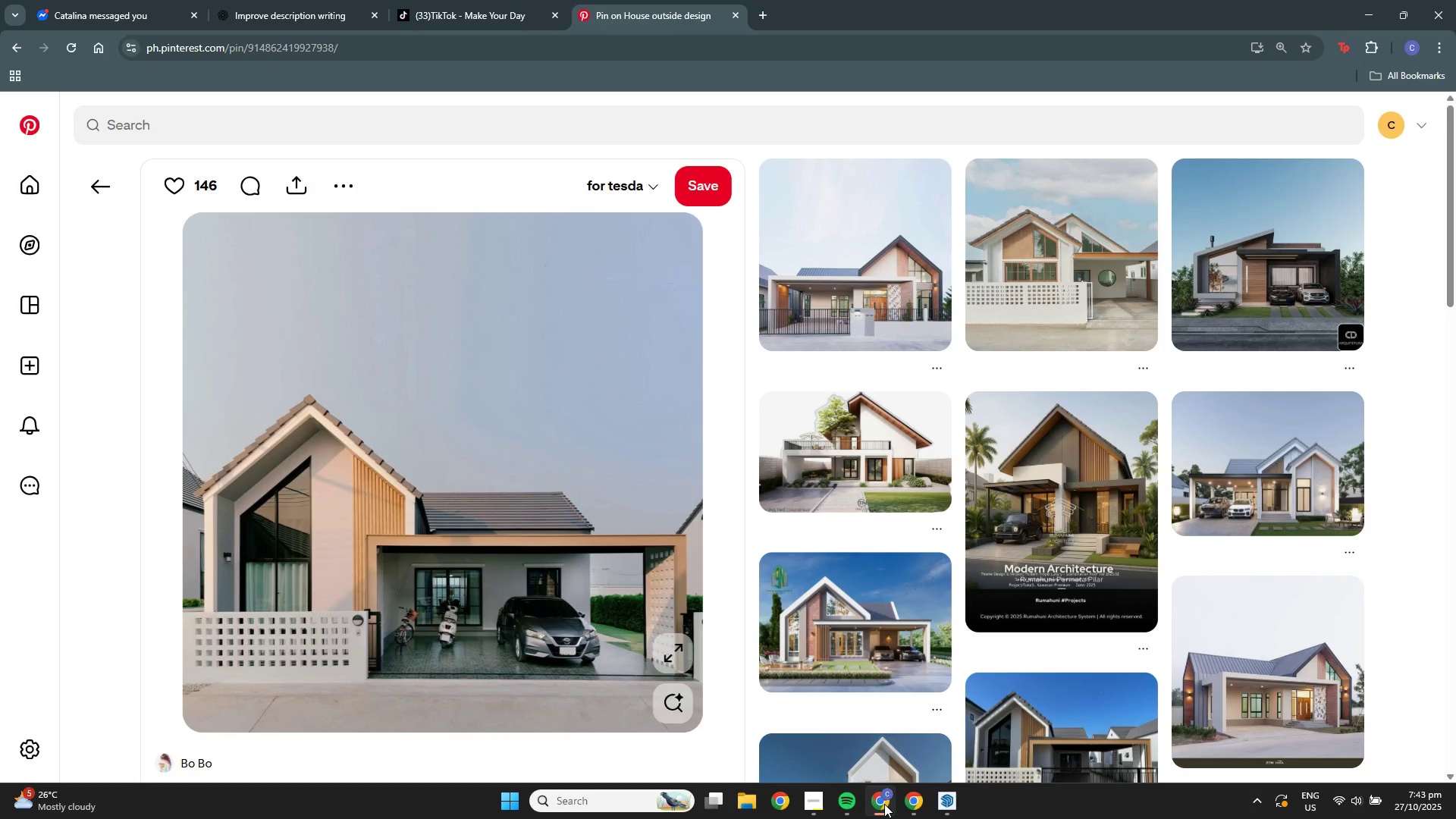 
left_click([884, 804])
 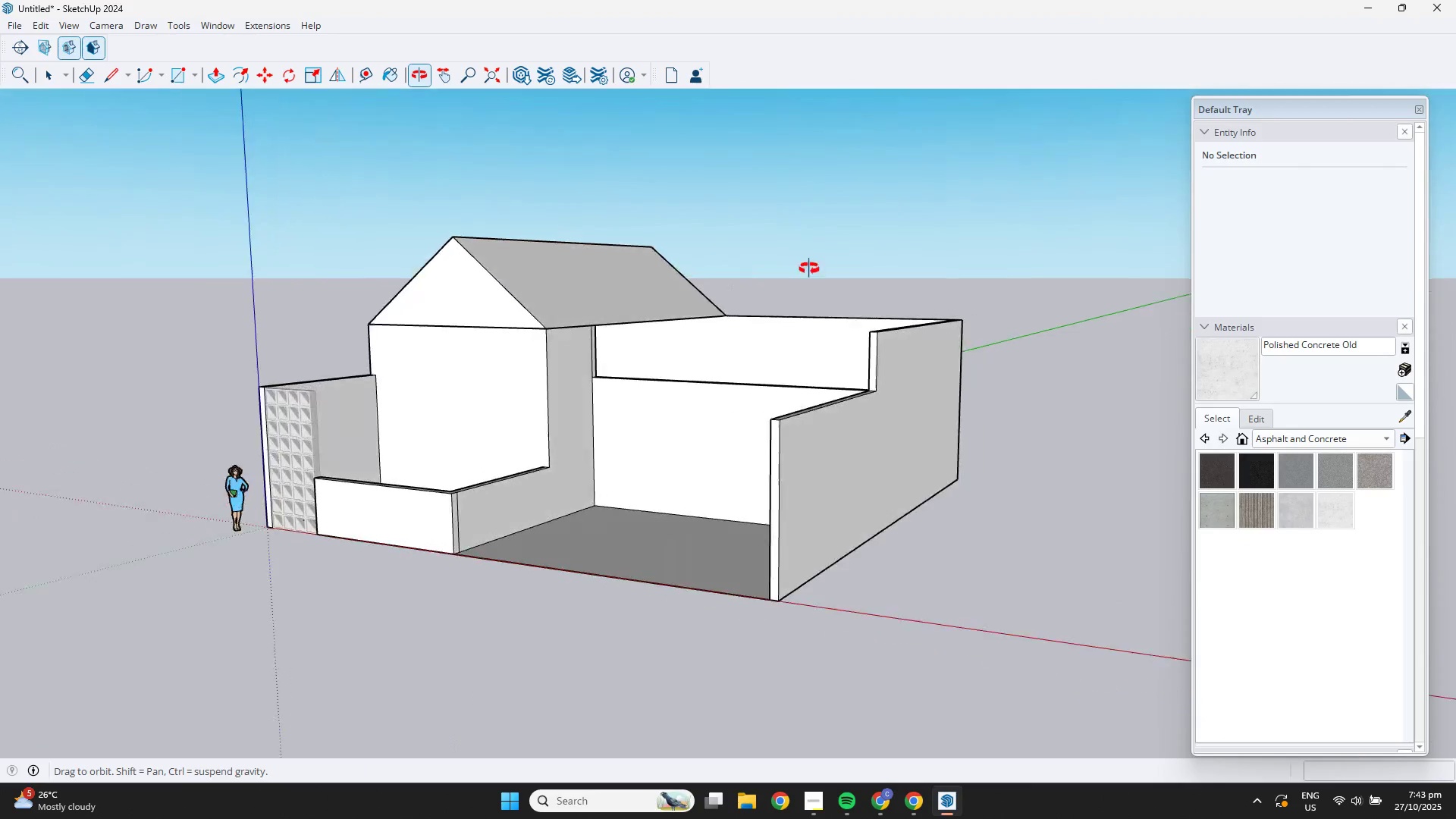 
scroll: coordinate [582, 352], scroll_direction: up, amount: 3.0
 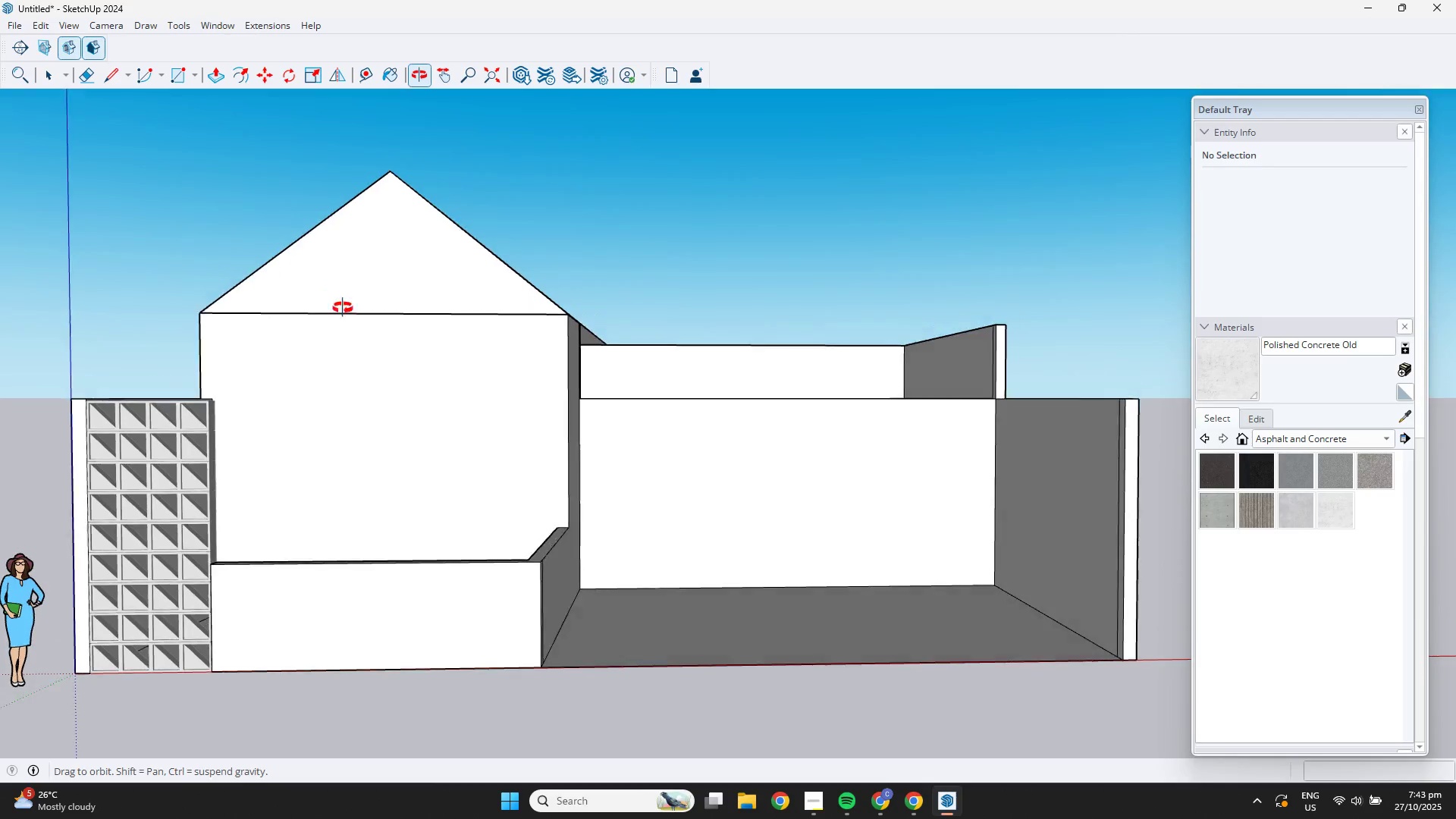 
left_click([375, 290])
 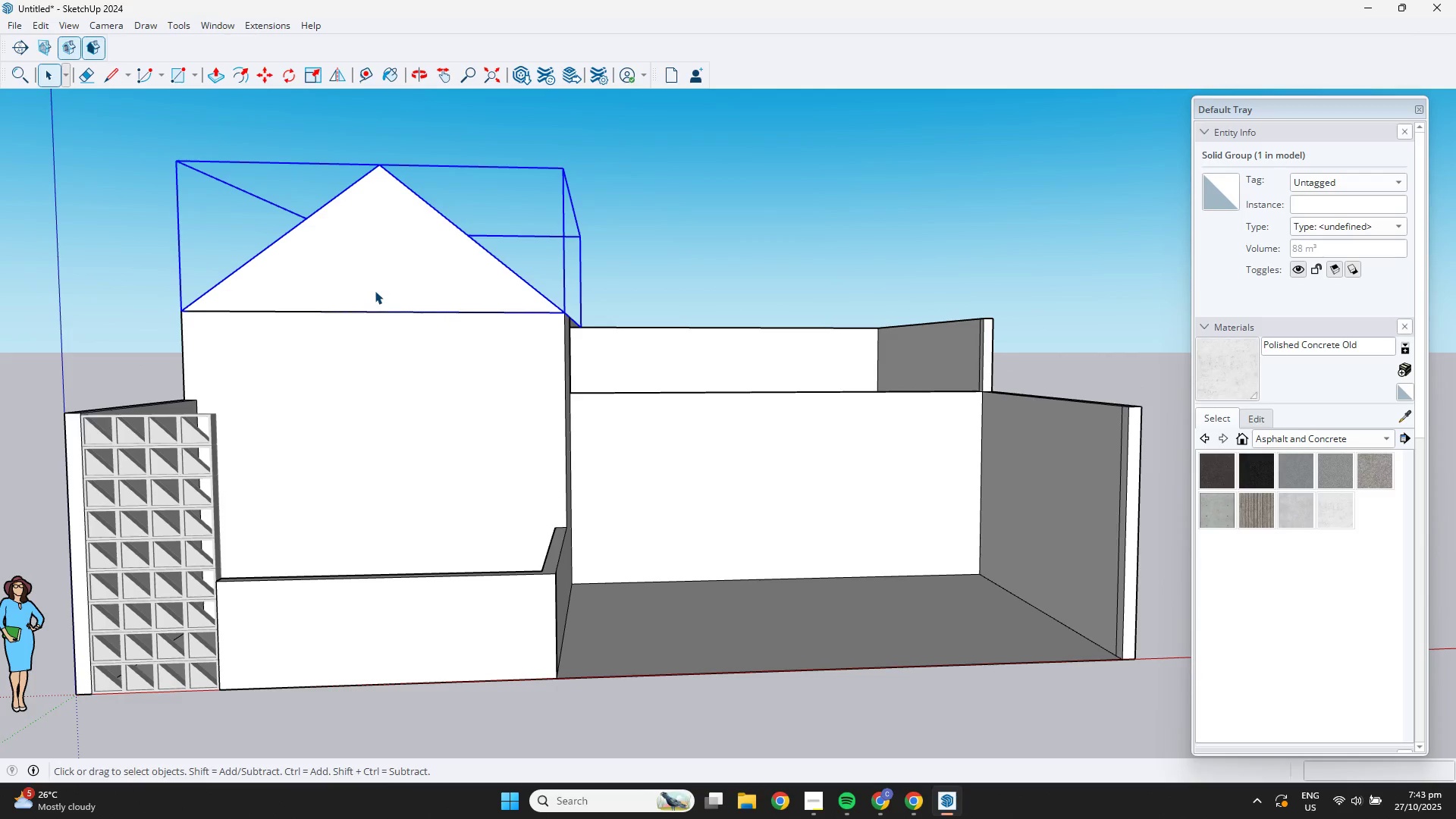 
key(M)
 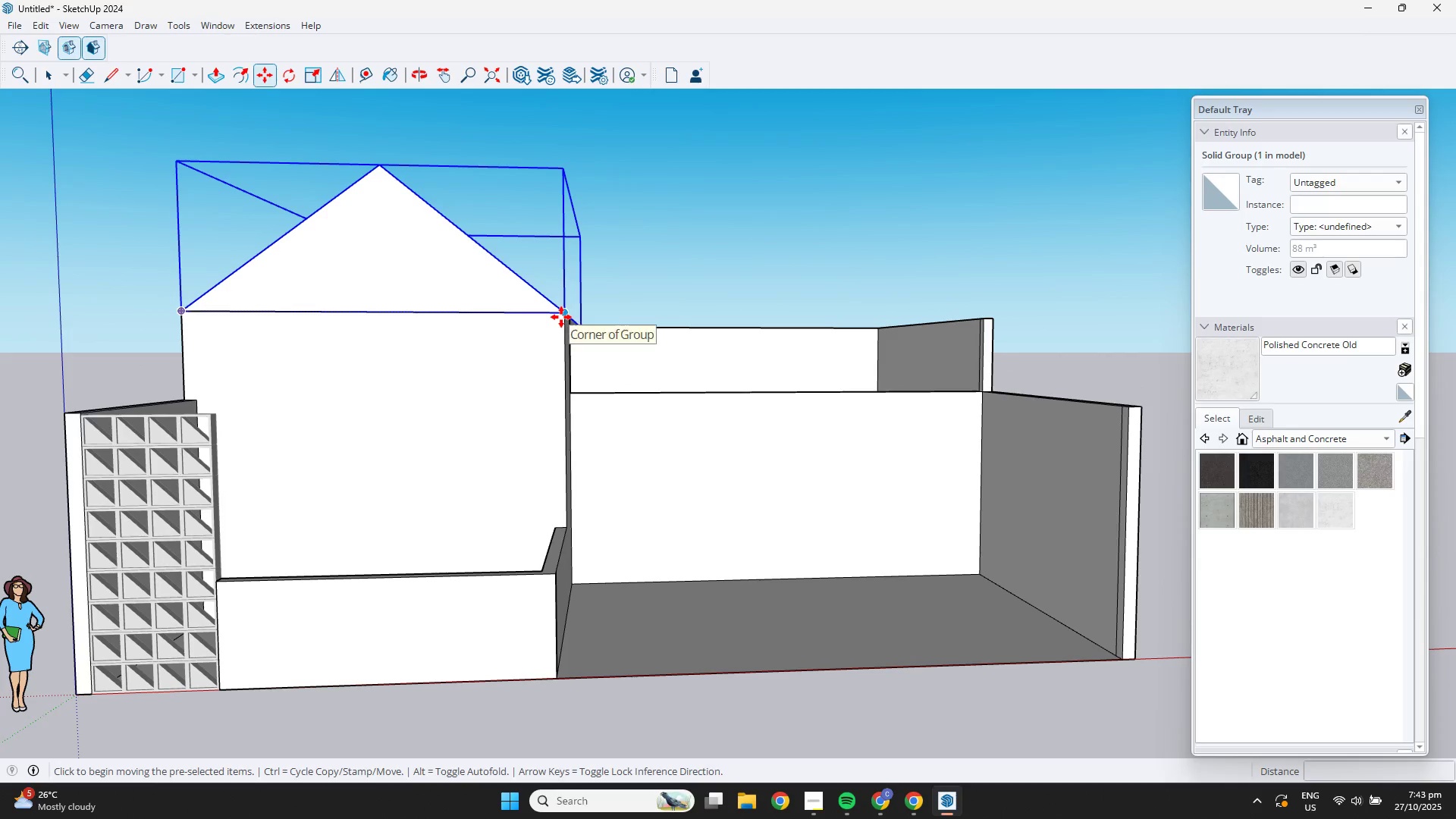 
left_click([562, 315])
 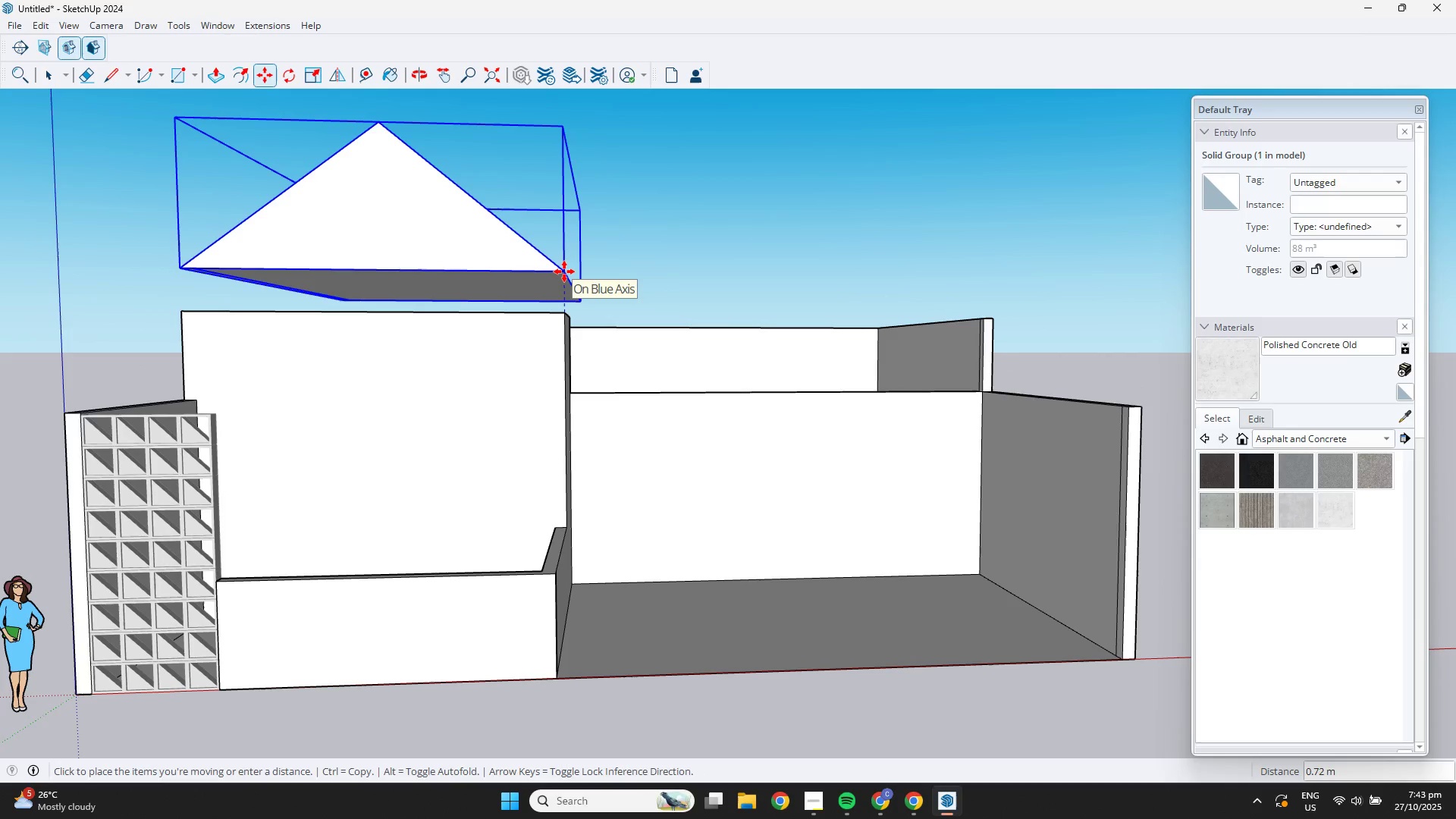 
key(Numpad1)
 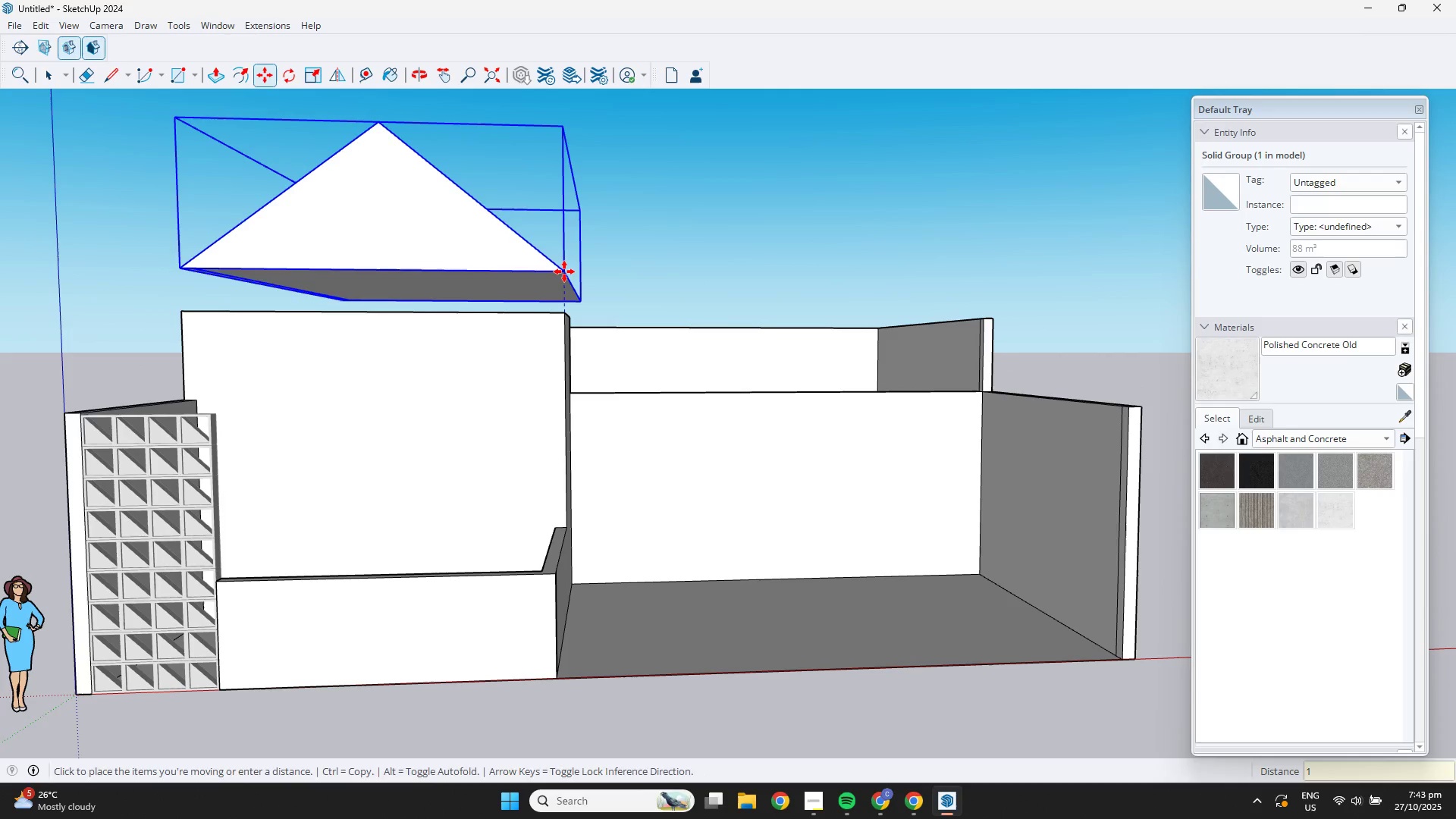 
key(NumpadEnter)
 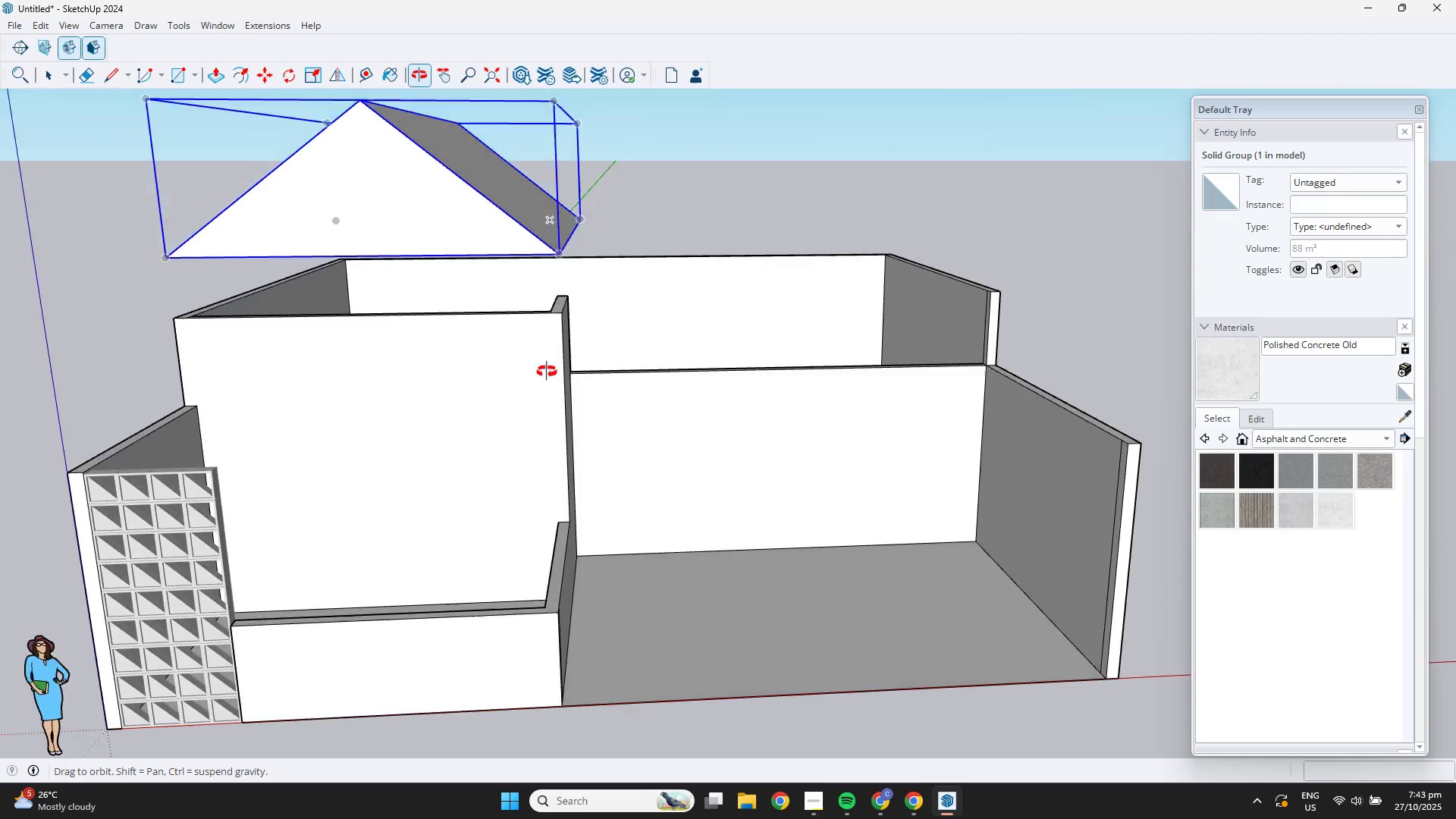 
scroll: coordinate [552, 326], scroll_direction: up, amount: 4.0
 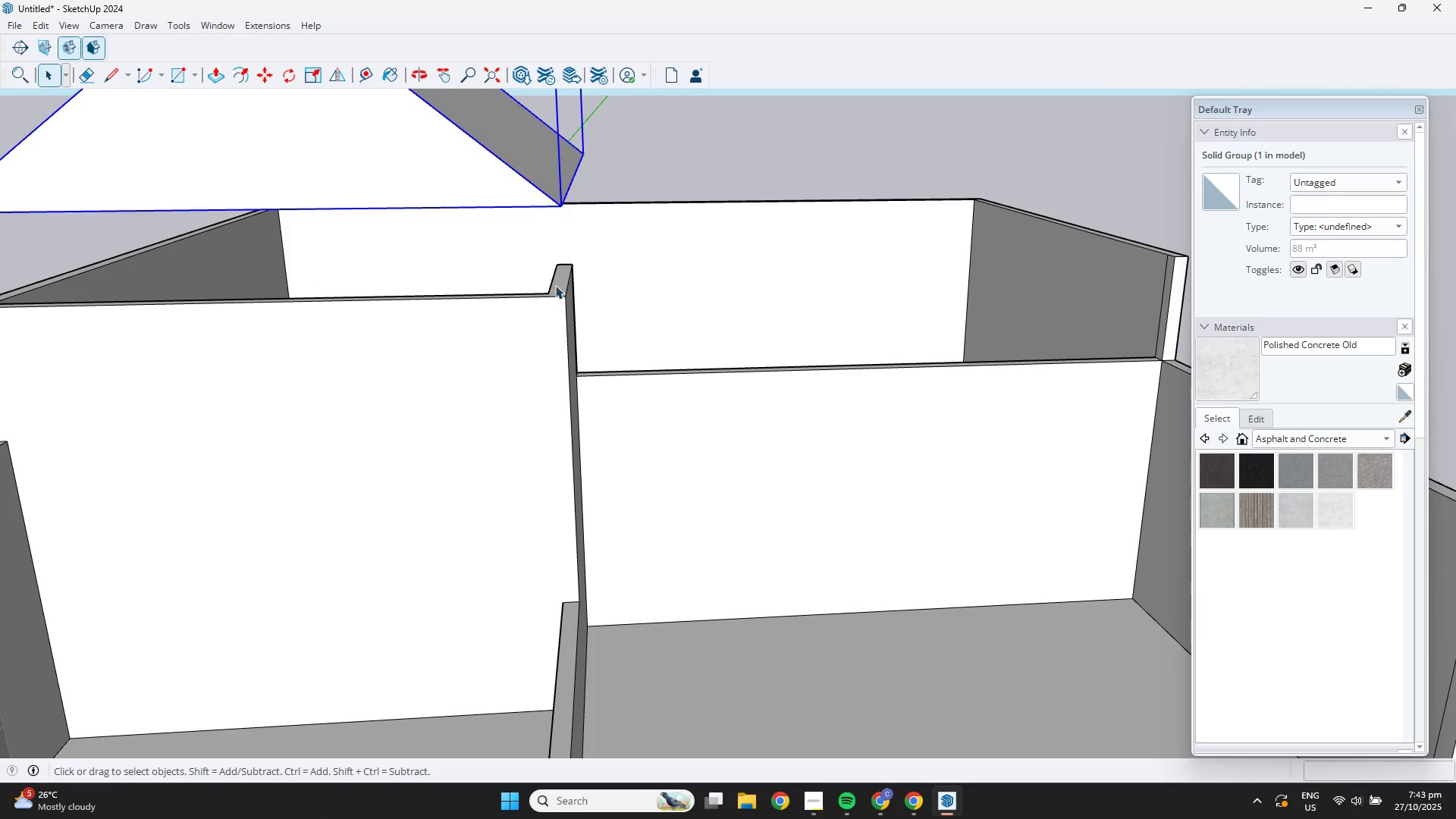 
key(Space)
 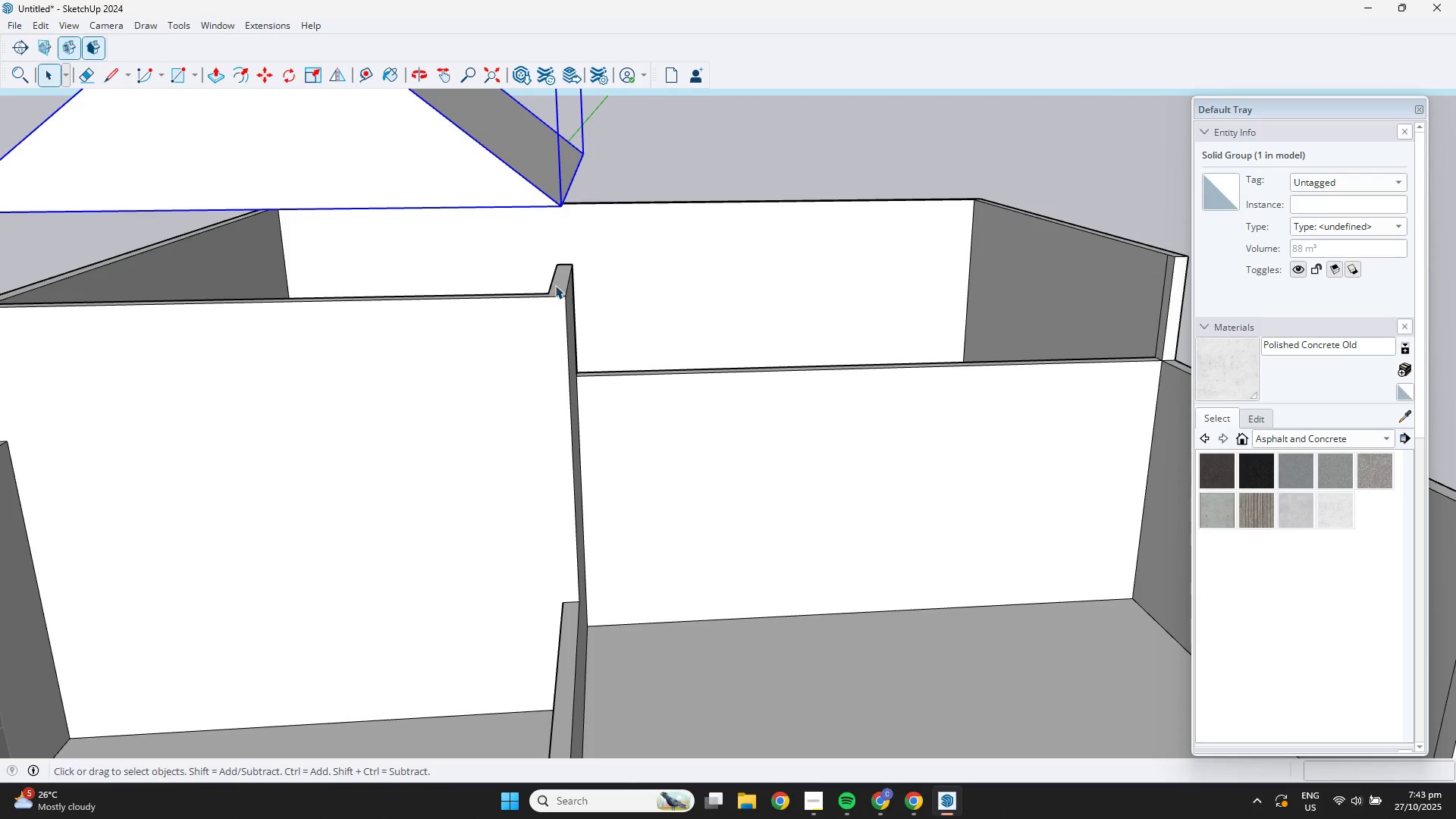 
double_click([555, 285])
 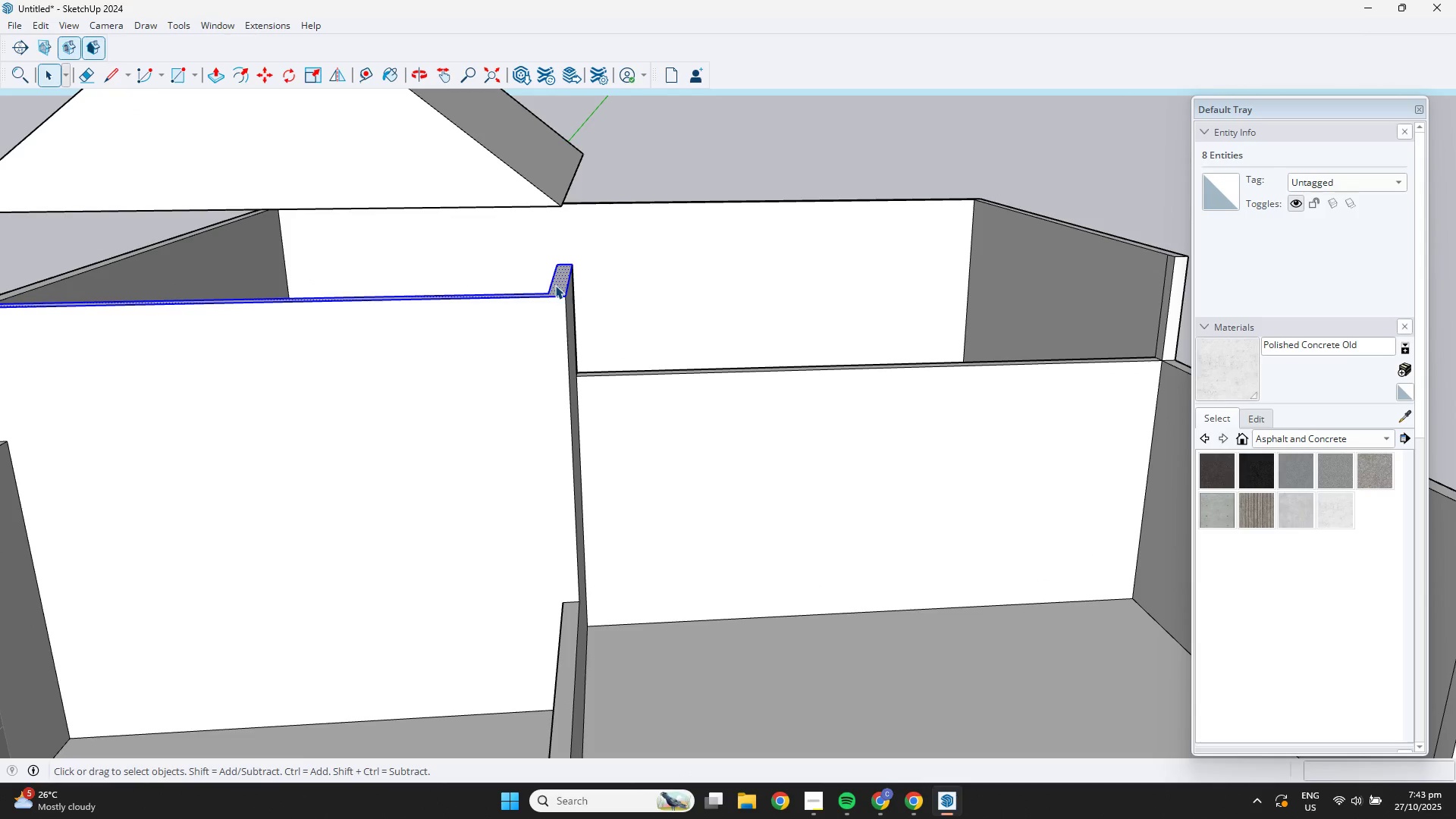 
key(P)
 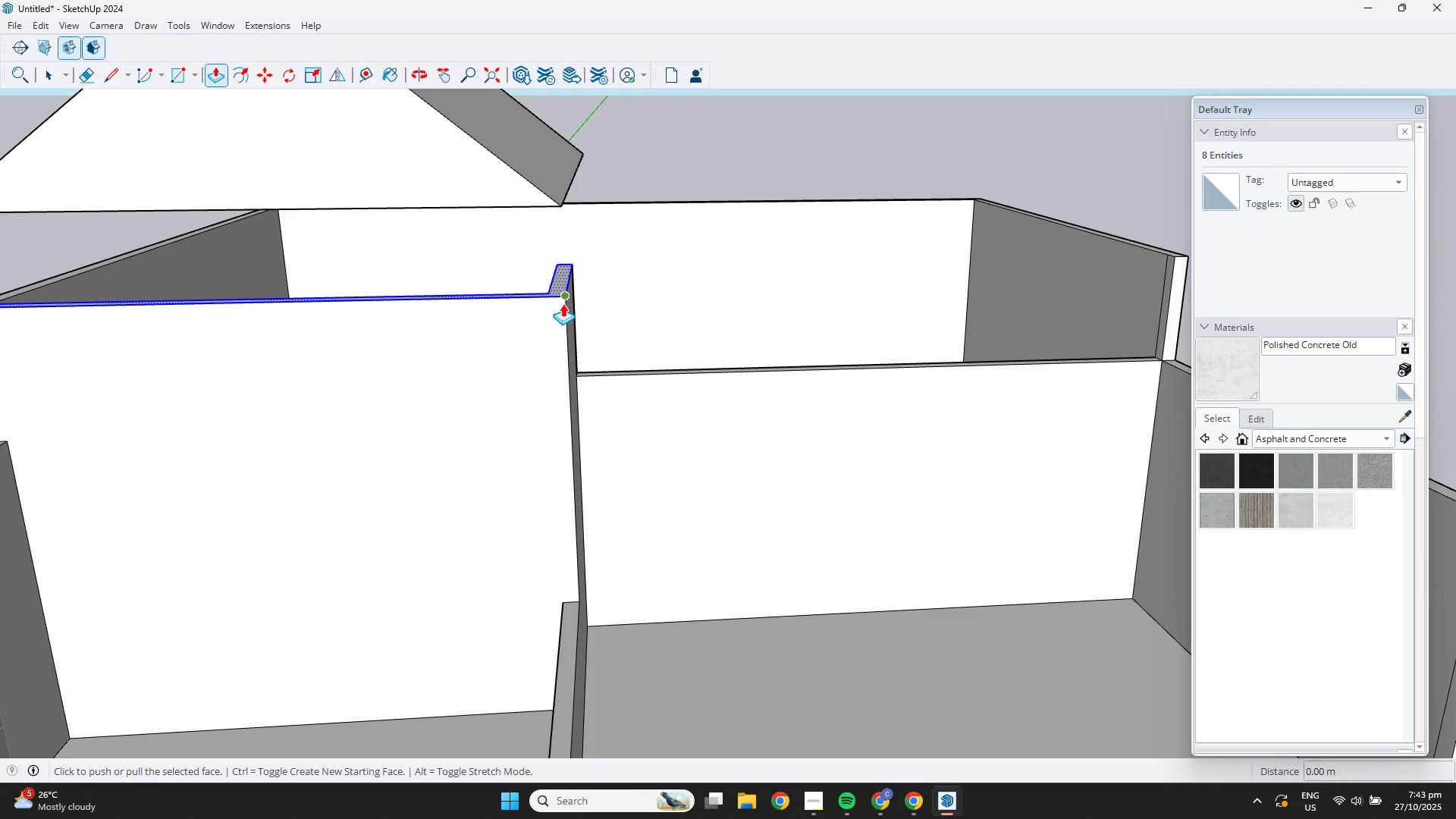 
left_click([563, 302])
 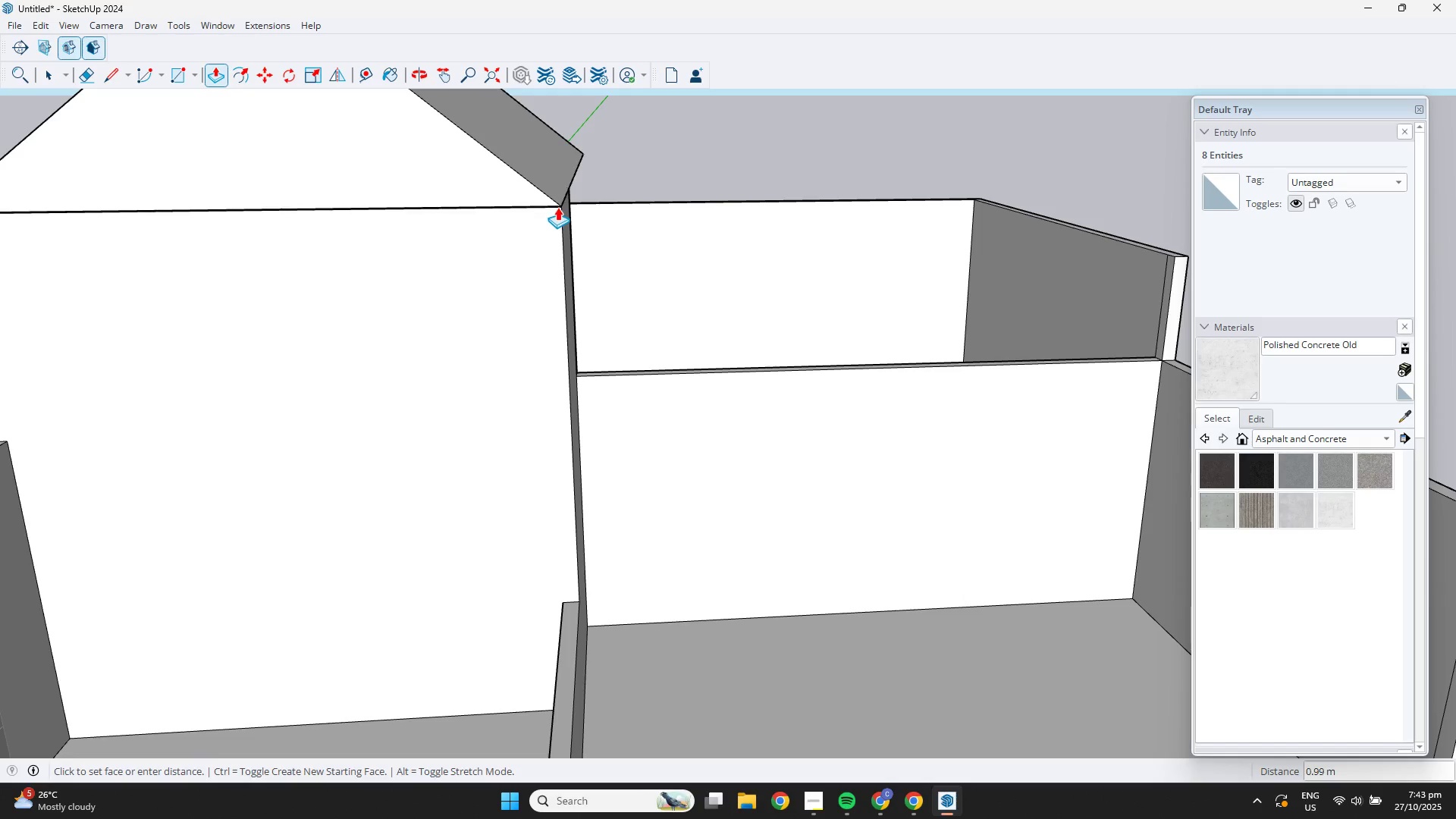 
scroll: coordinate [573, 202], scroll_direction: up, amount: 5.0
 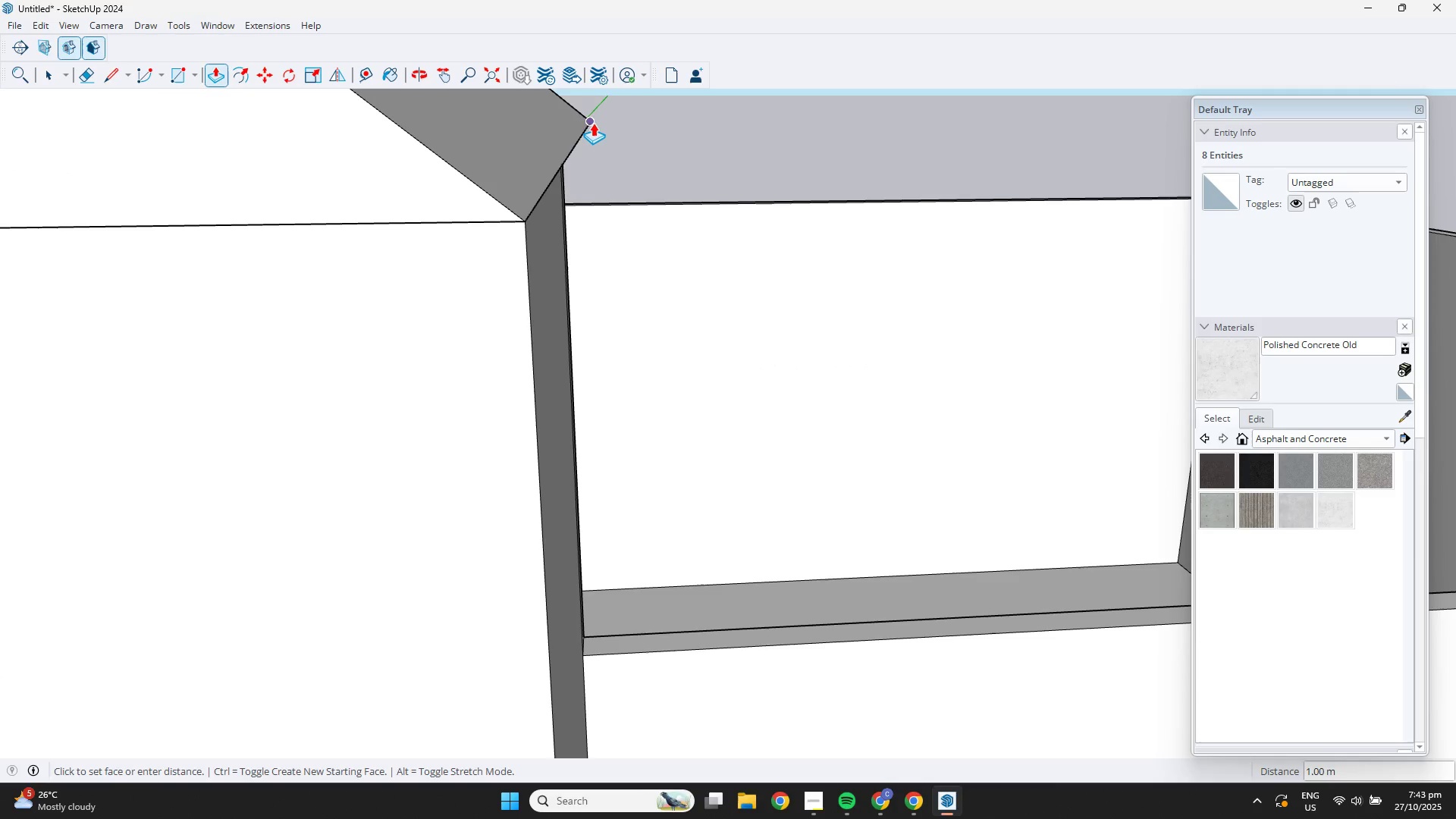 
left_click([592, 123])
 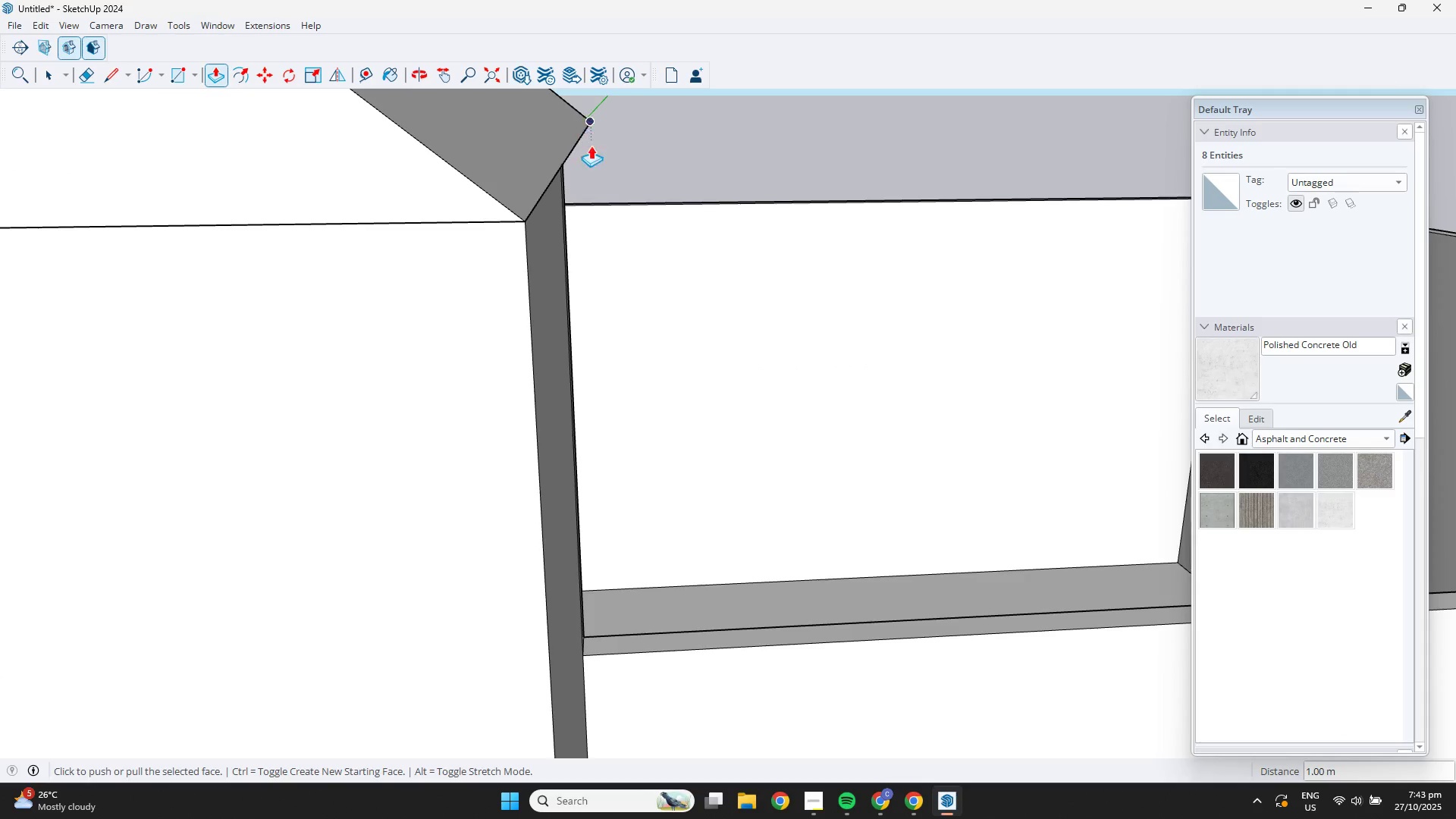 
scroll: coordinate [518, 299], scroll_direction: down, amount: 16.0
 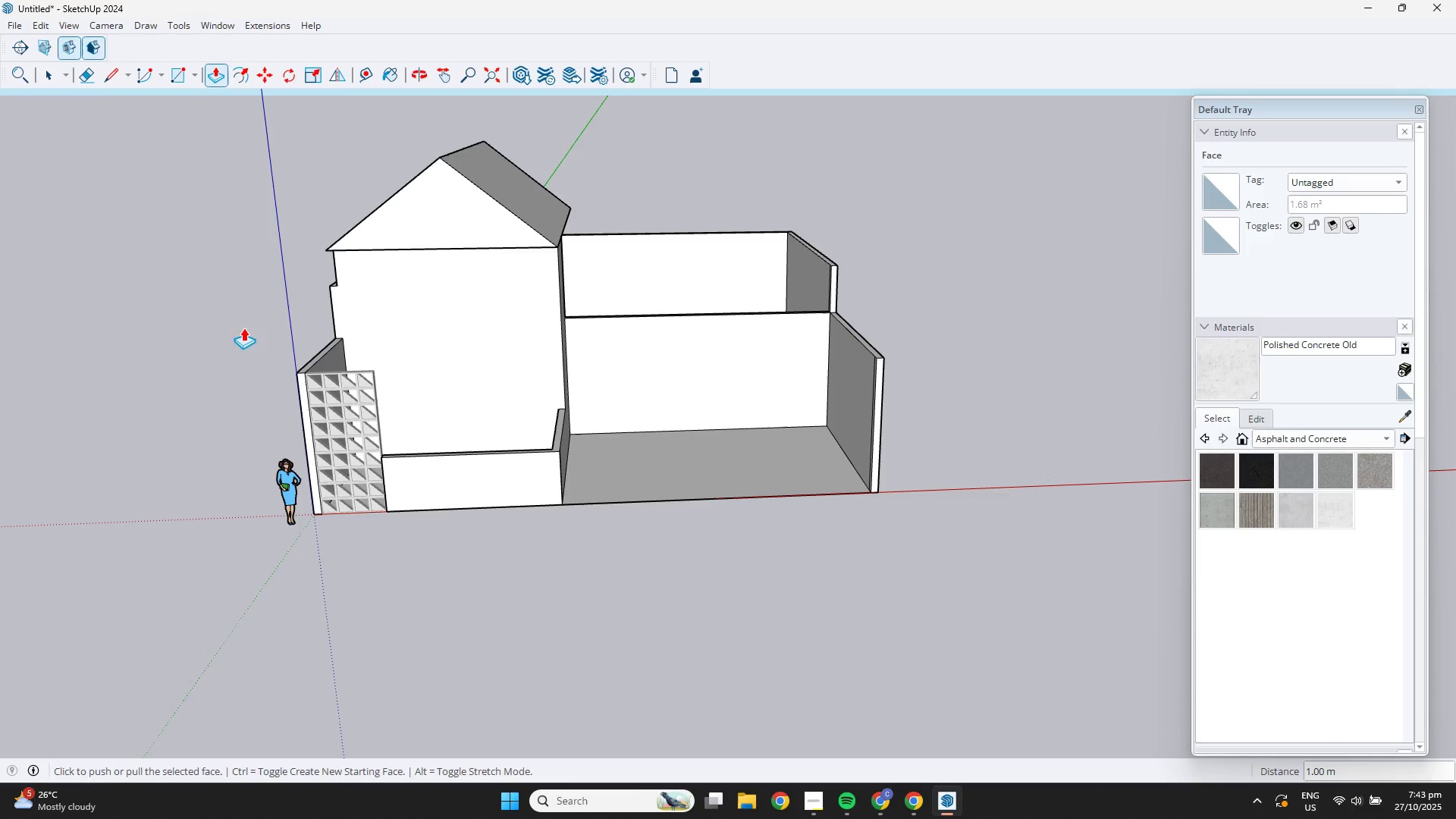 
key(Space)
 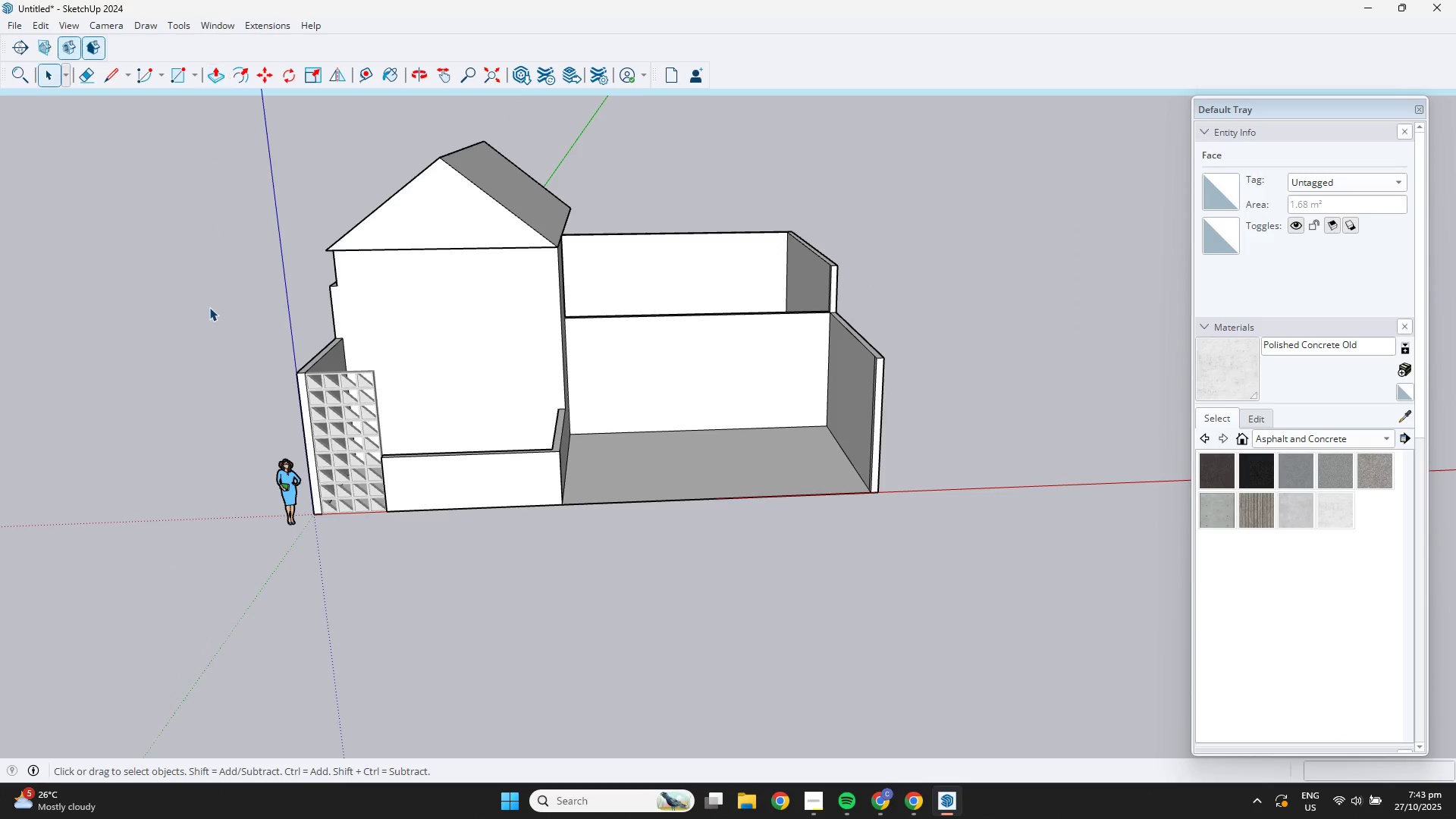 
left_click([209, 307])
 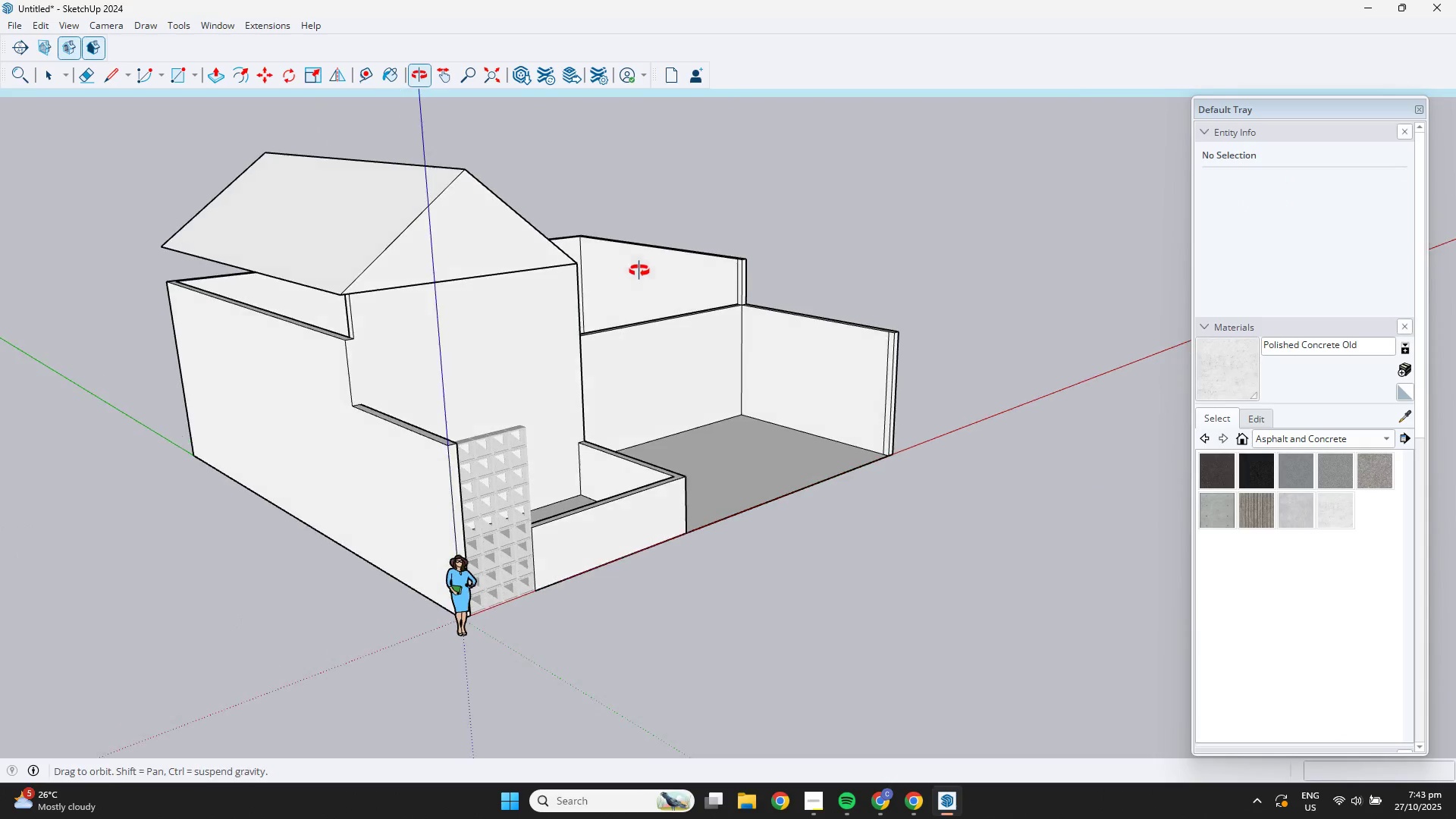 
scroll: coordinate [366, 316], scroll_direction: up, amount: 9.0
 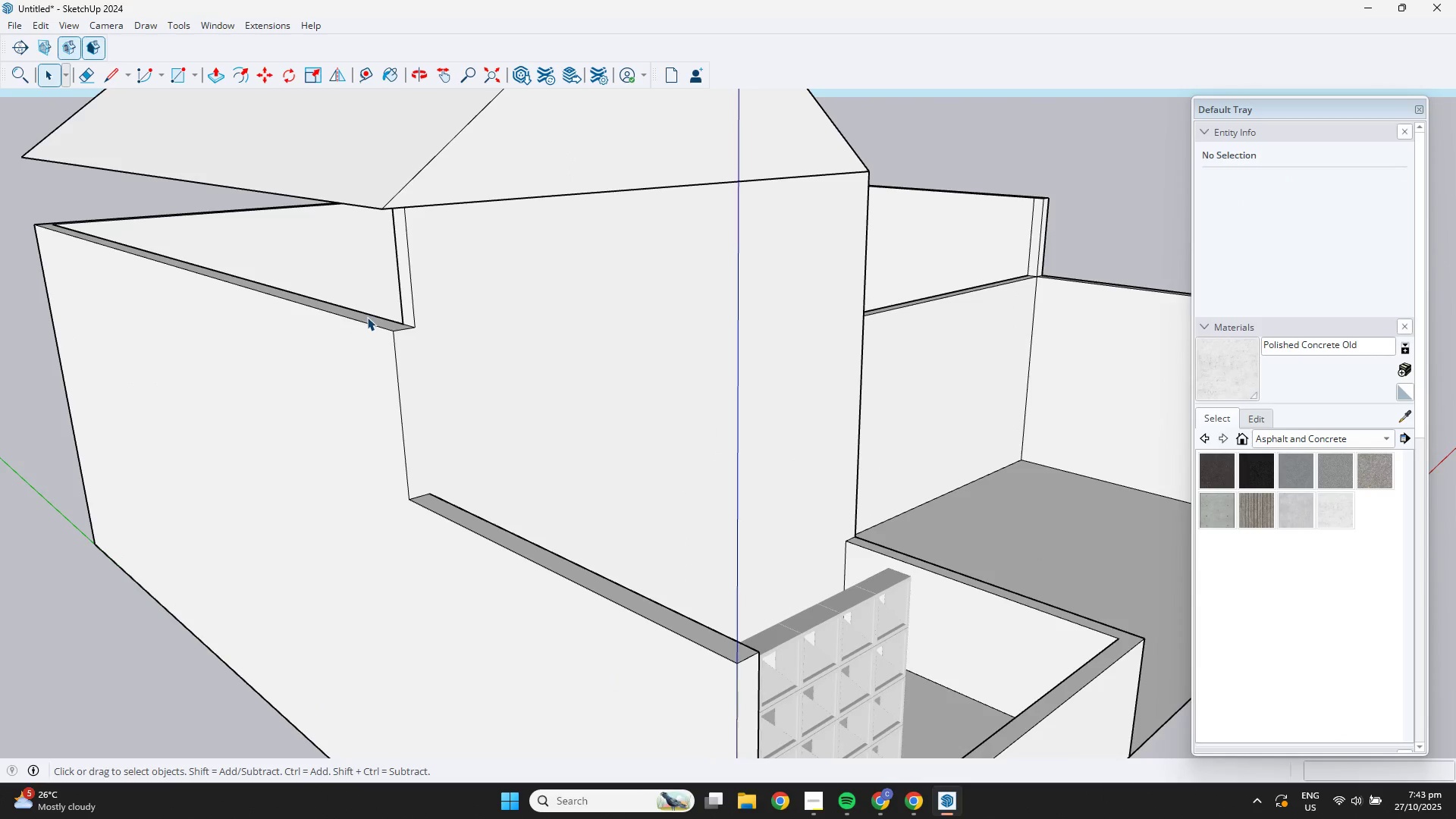 
left_click([367, 318])
 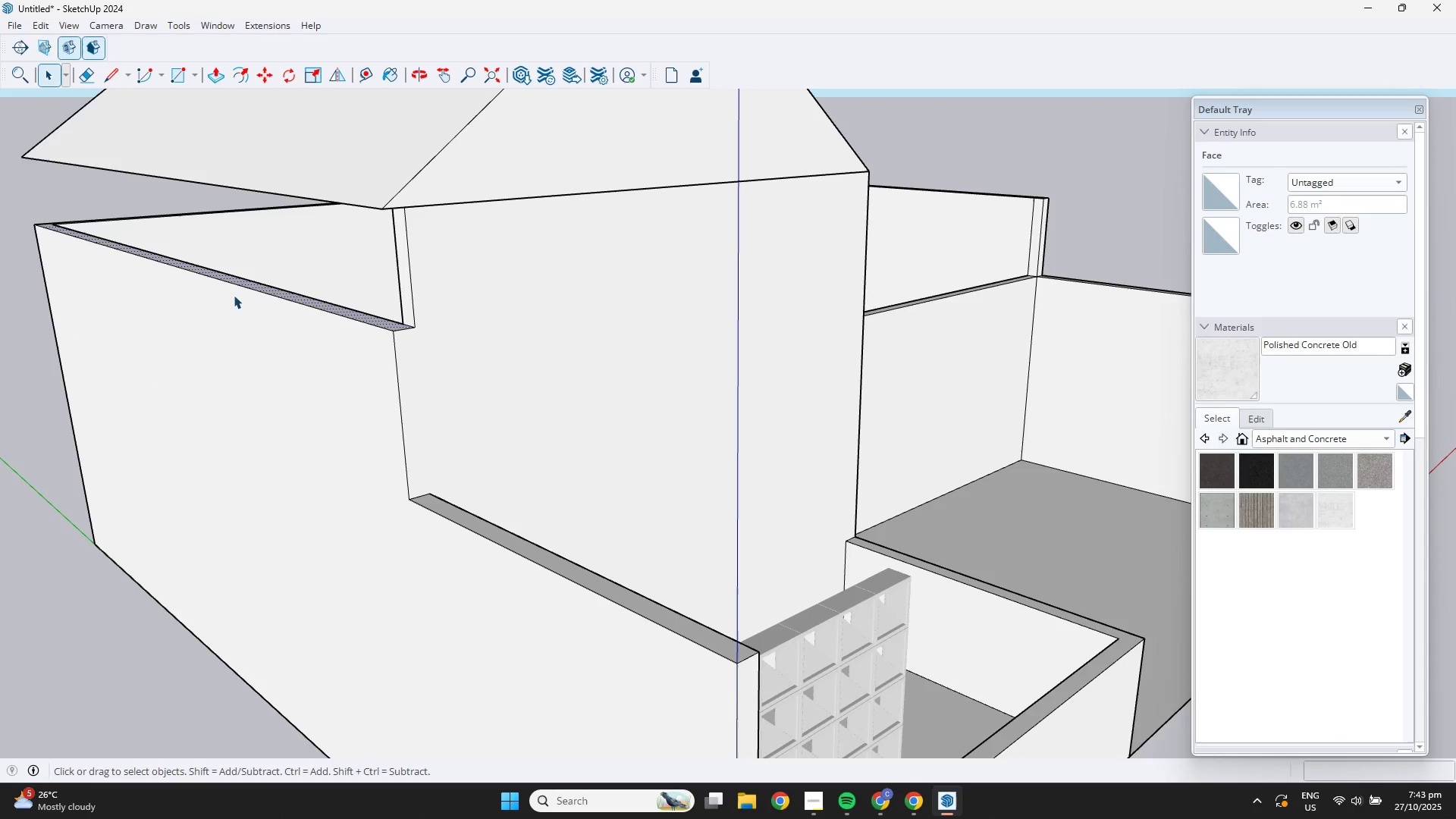 
scroll: coordinate [158, 278], scroll_direction: up, amount: 1.0
 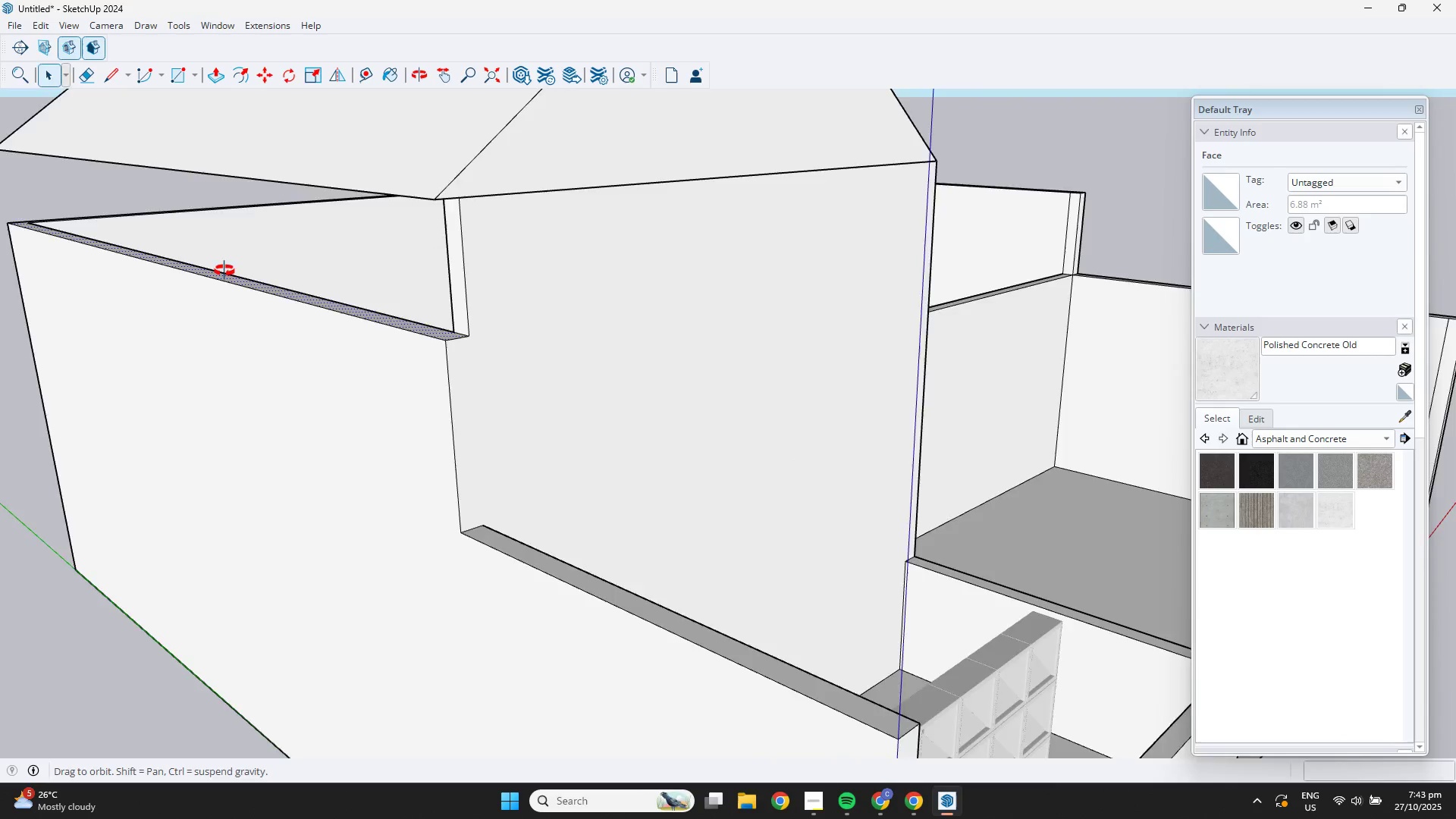 
key(Shift+ShiftLeft)
 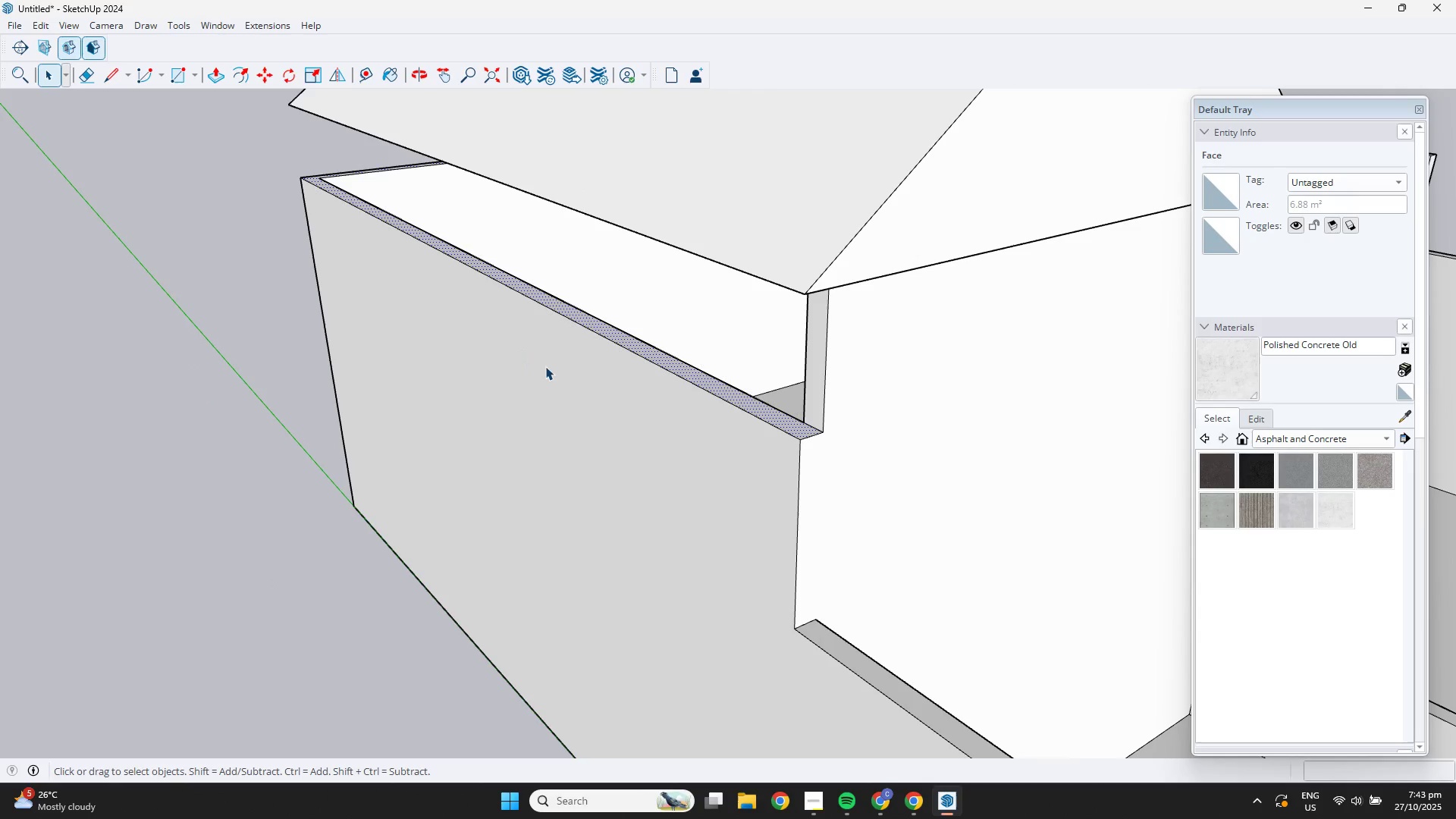 
key(P)
 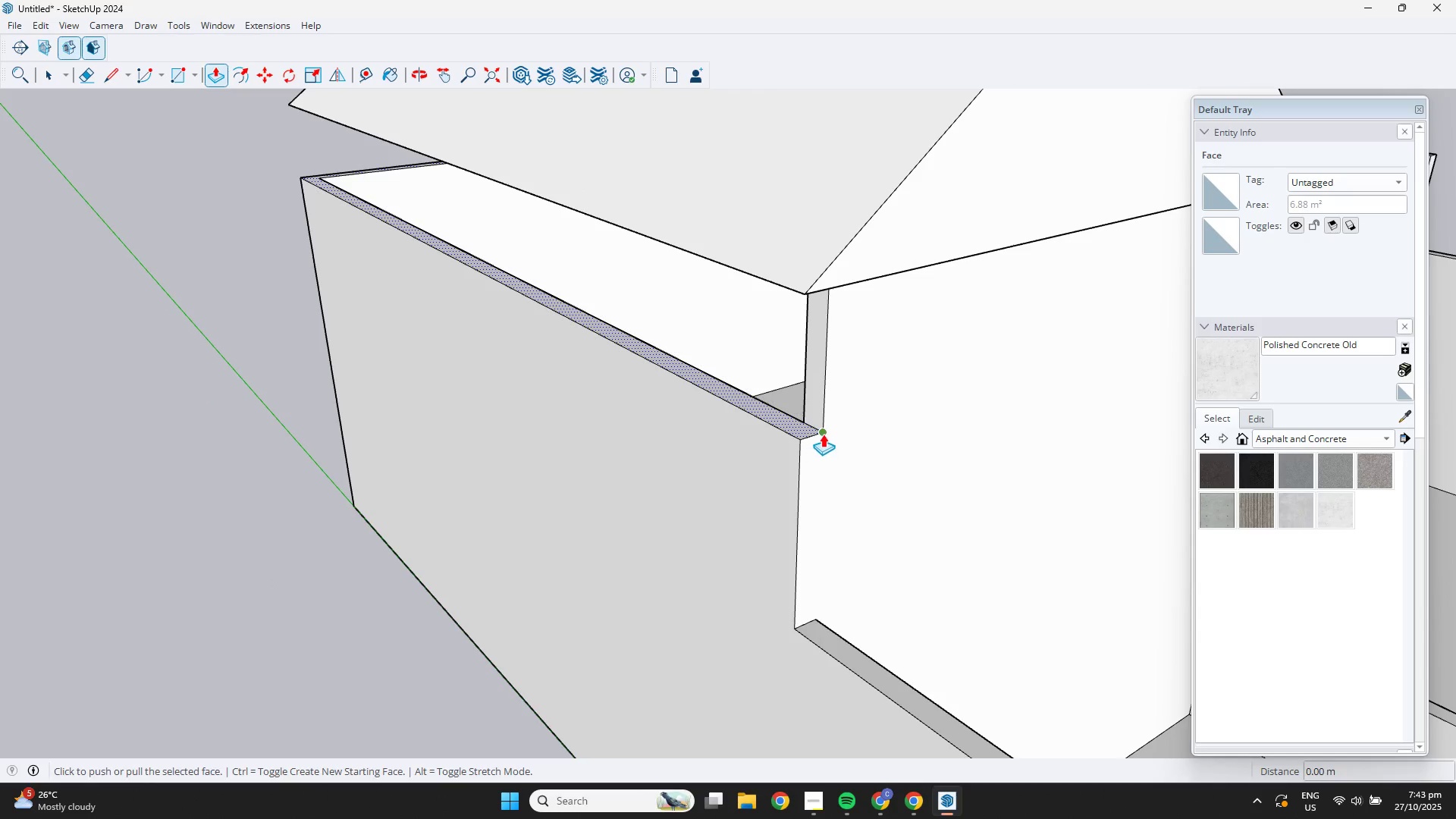 
left_click([823, 434])
 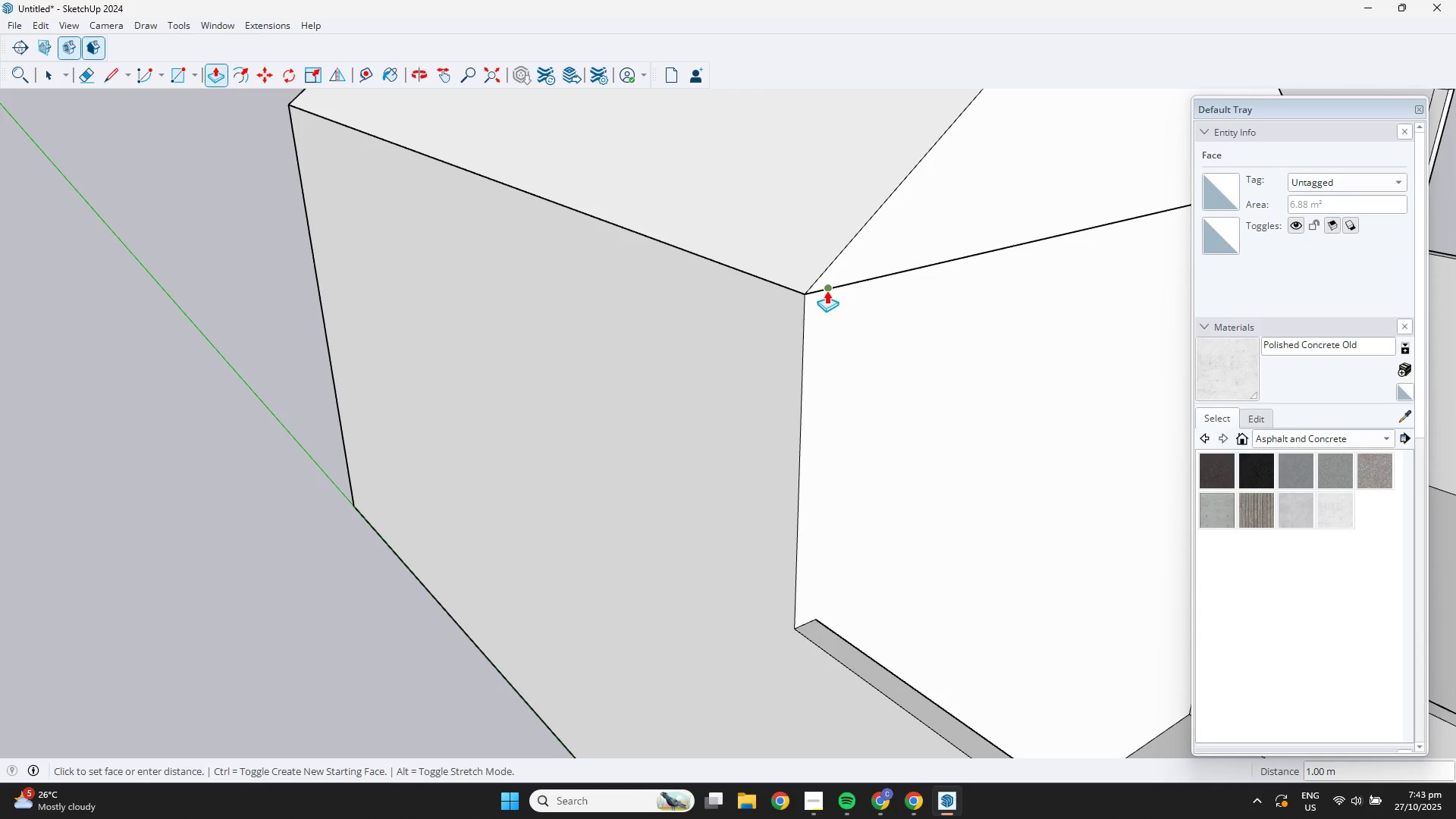 
left_click([821, 288])
 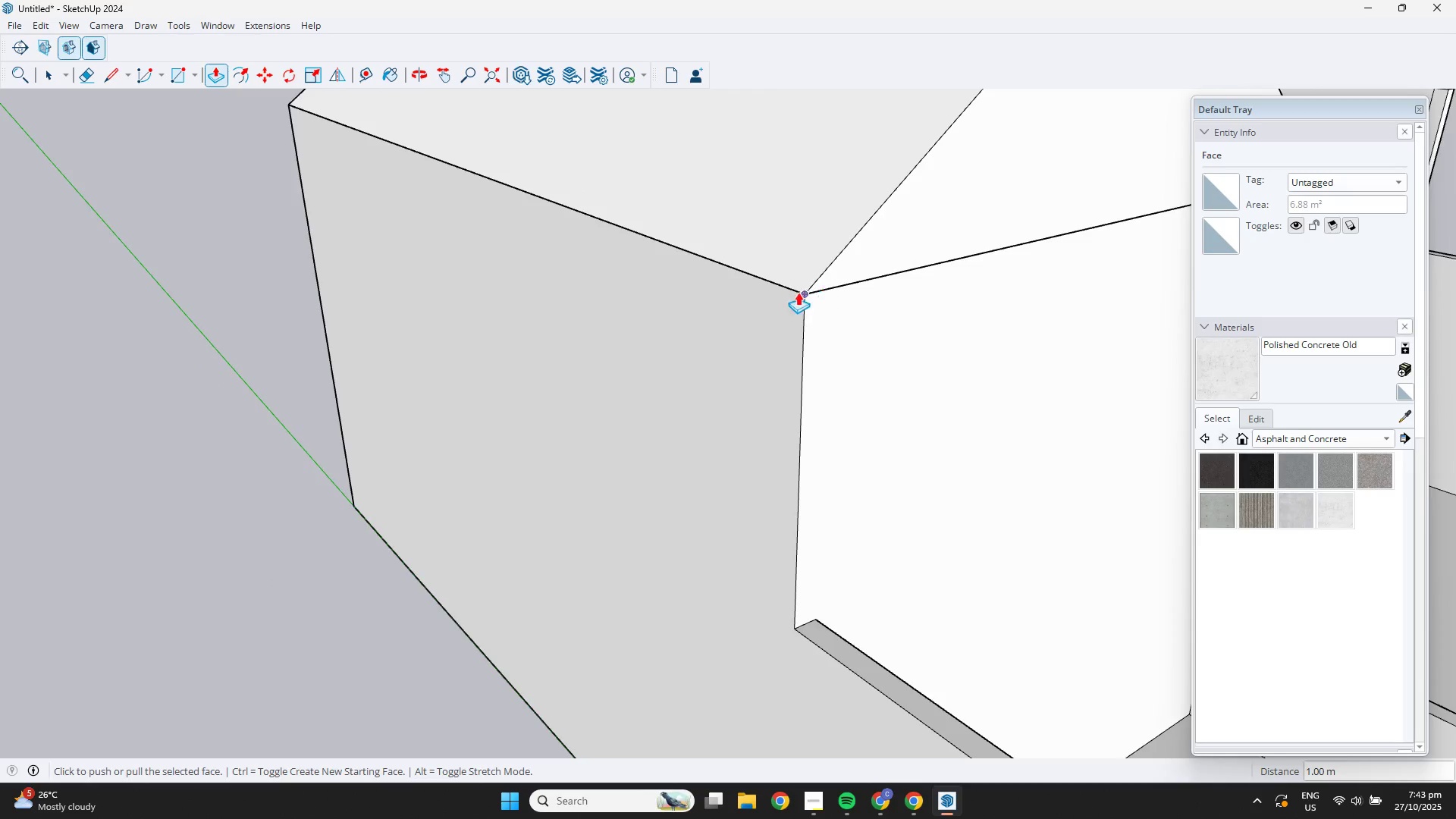 
scroll: coordinate [516, 344], scroll_direction: down, amount: 9.0
 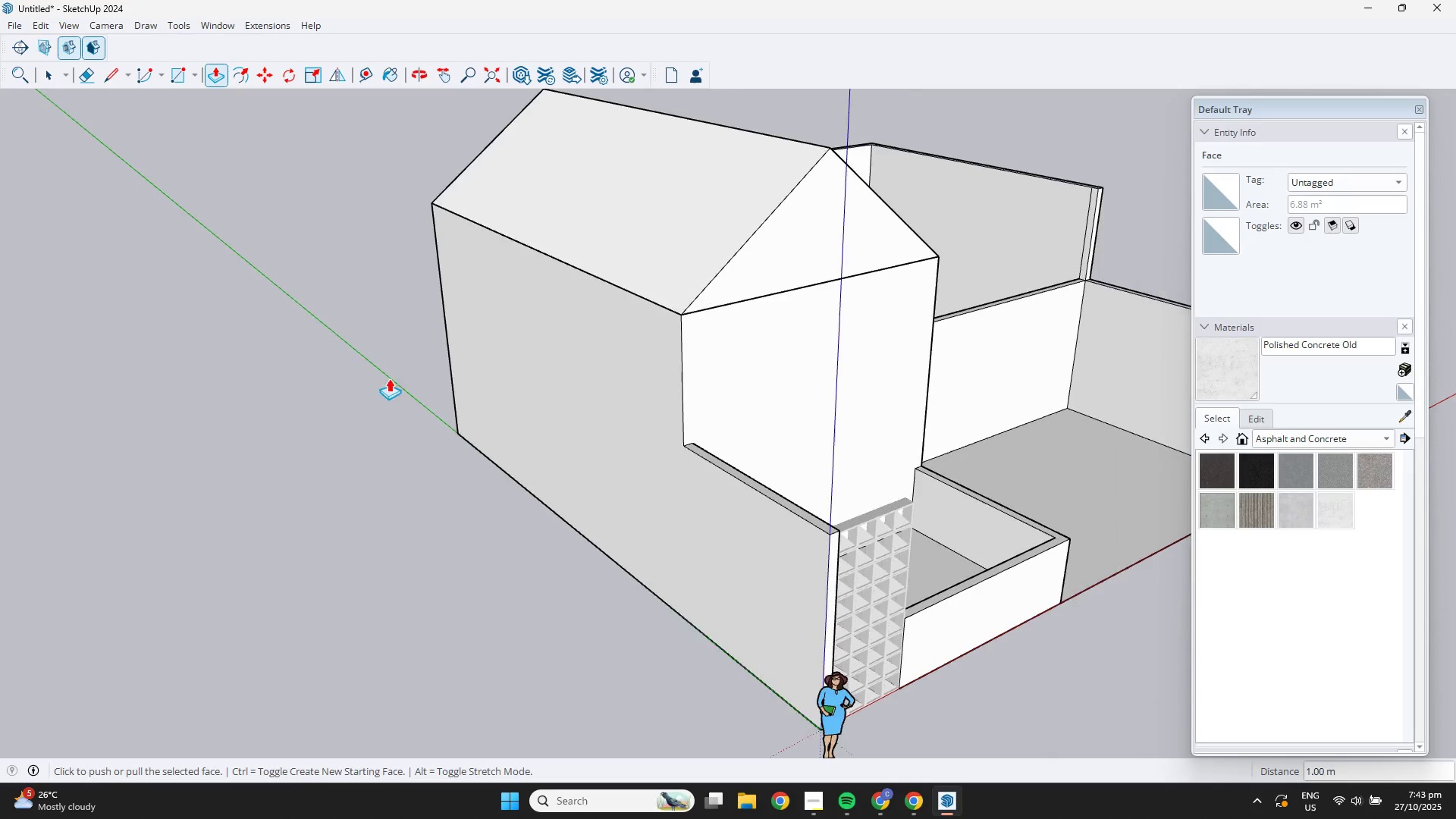 
key(Space)
 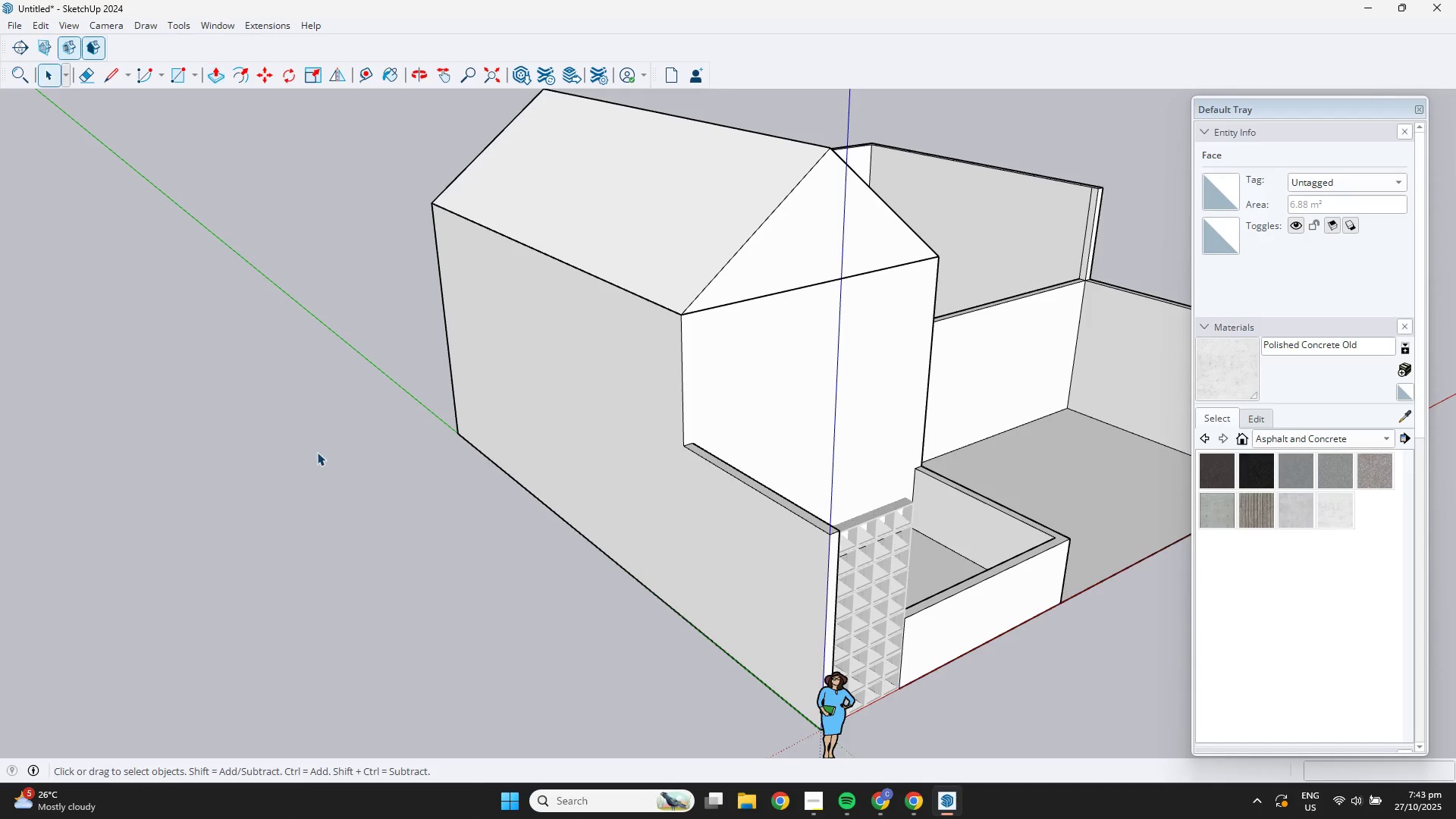 
left_click([317, 452])
 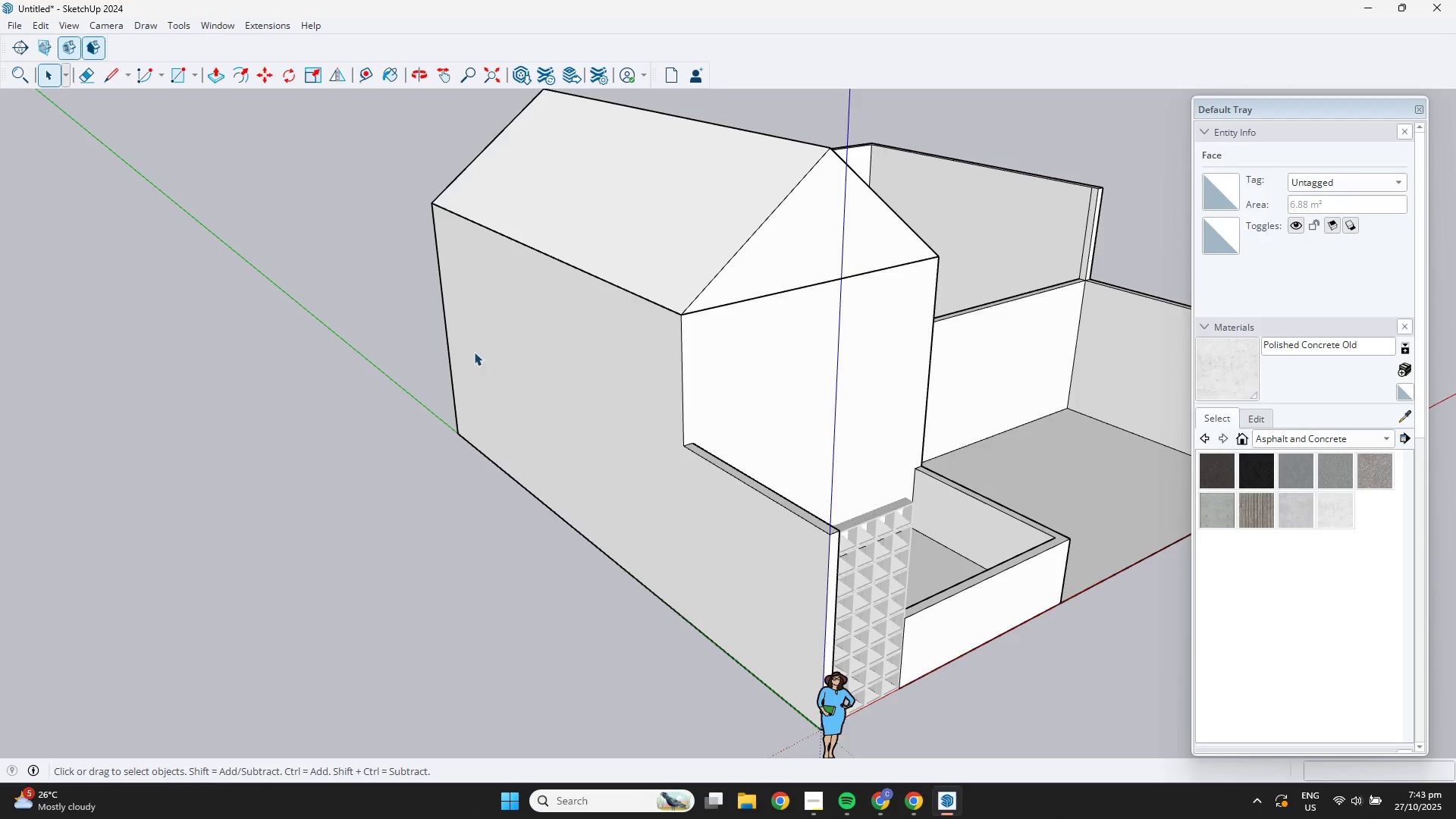 
scroll: coordinate [780, 249], scroll_direction: down, amount: 4.0
 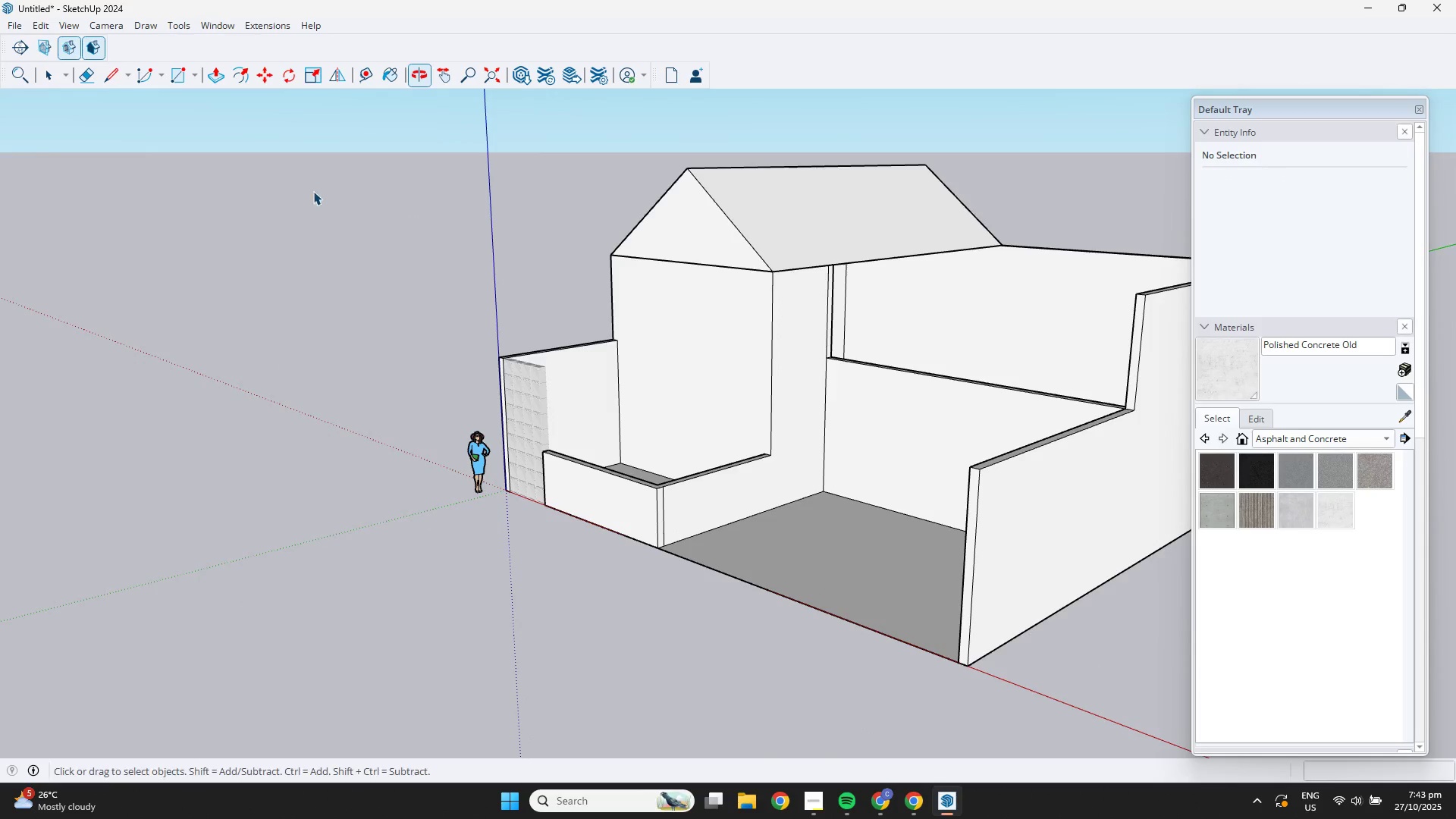 
hold_key(key=ShiftLeft, duration=0.33)
 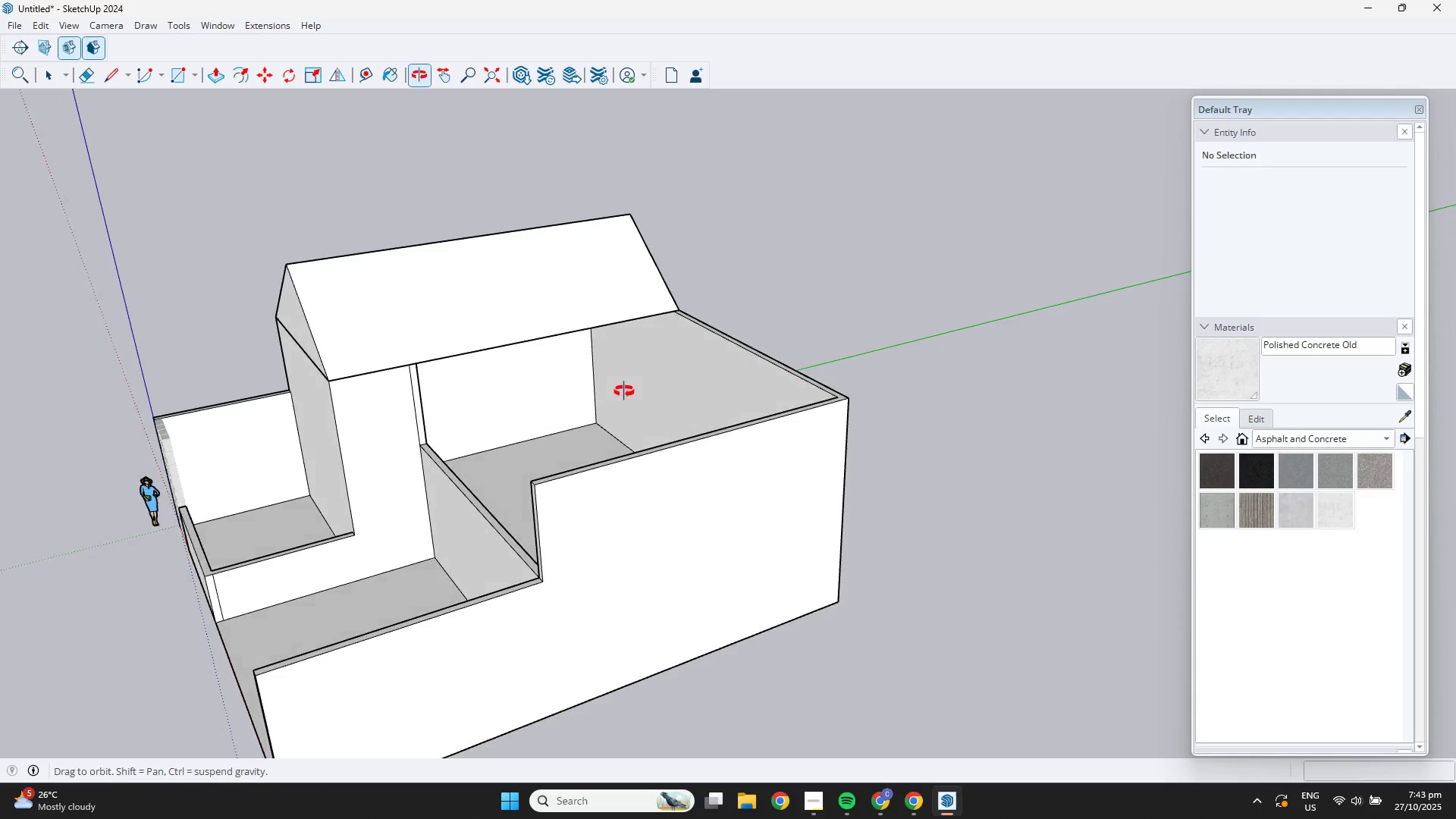 
scroll: coordinate [681, 303], scroll_direction: up, amount: 8.0
 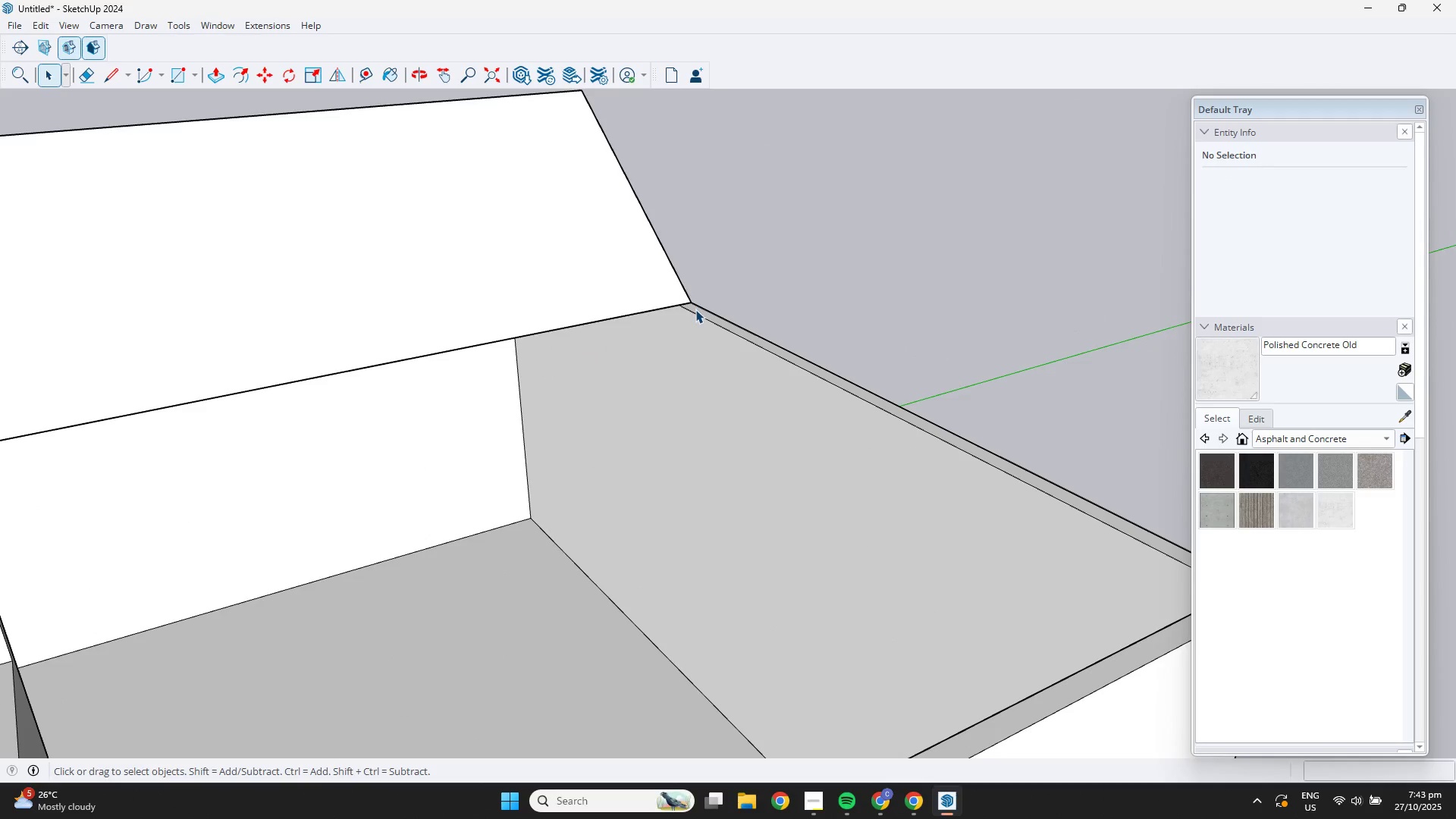 
double_click([695, 309])
 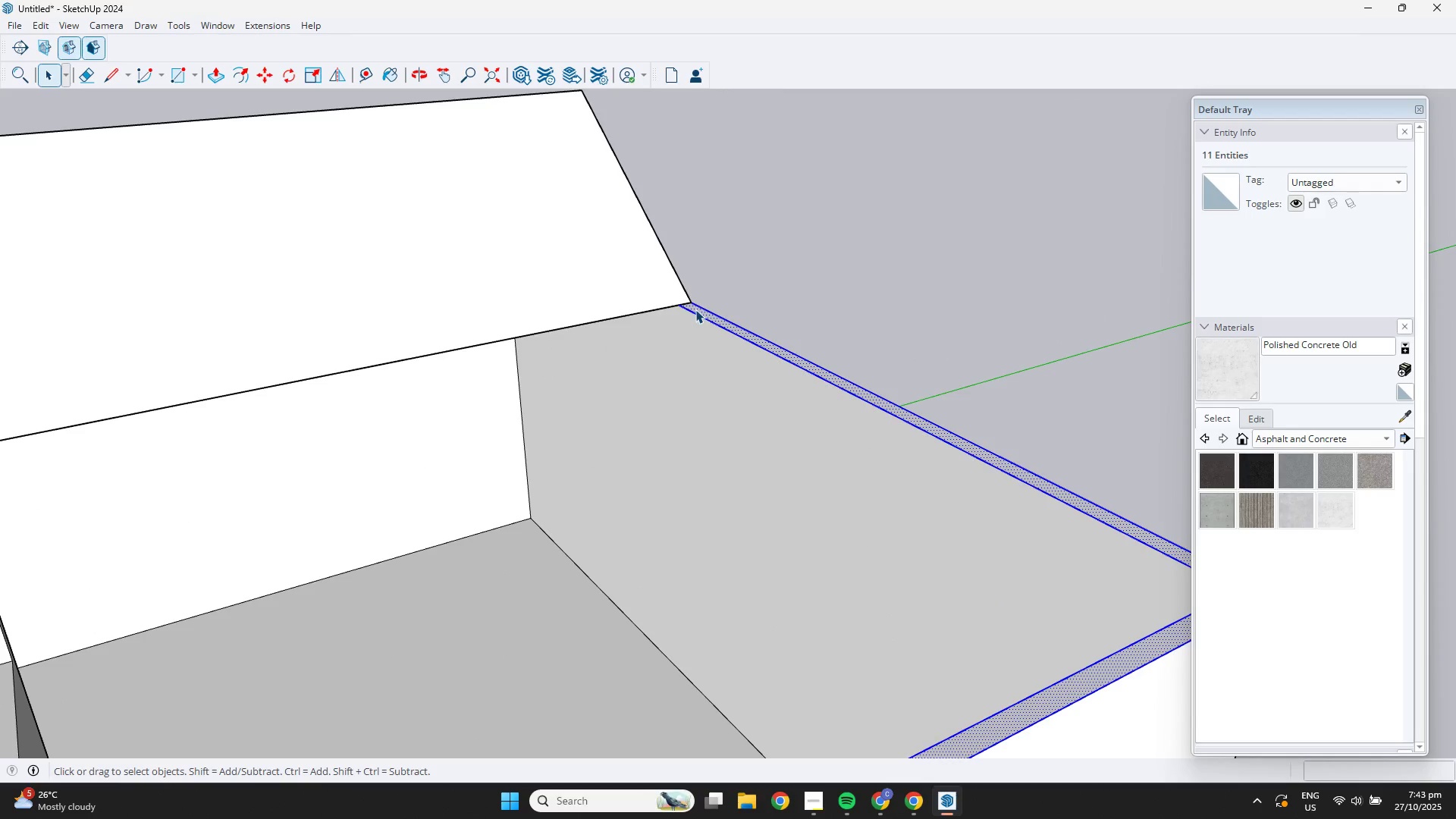 
key(L)
 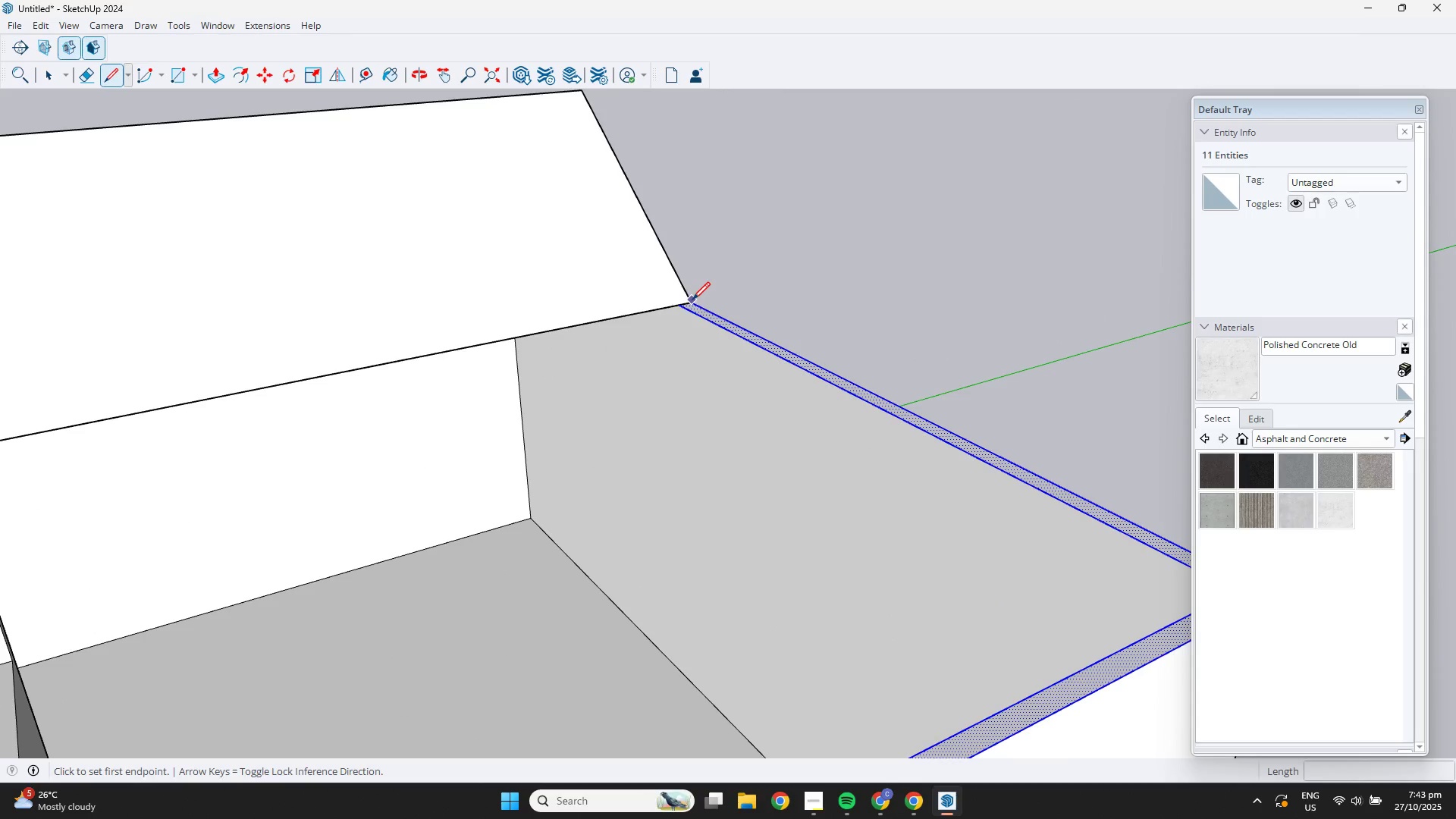 
scroll: coordinate [691, 304], scroll_direction: up, amount: 13.0
 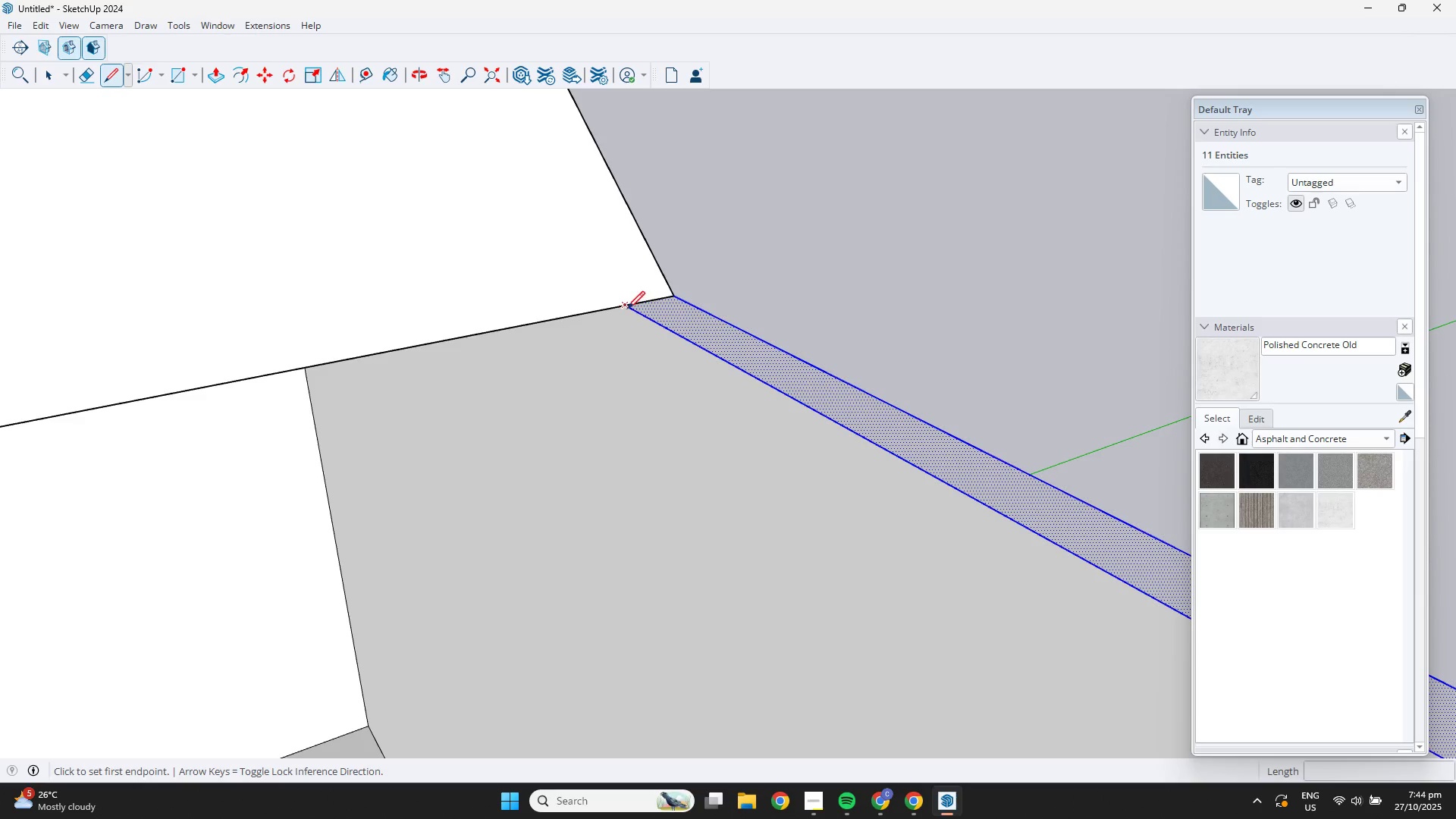 
left_click([624, 306])
 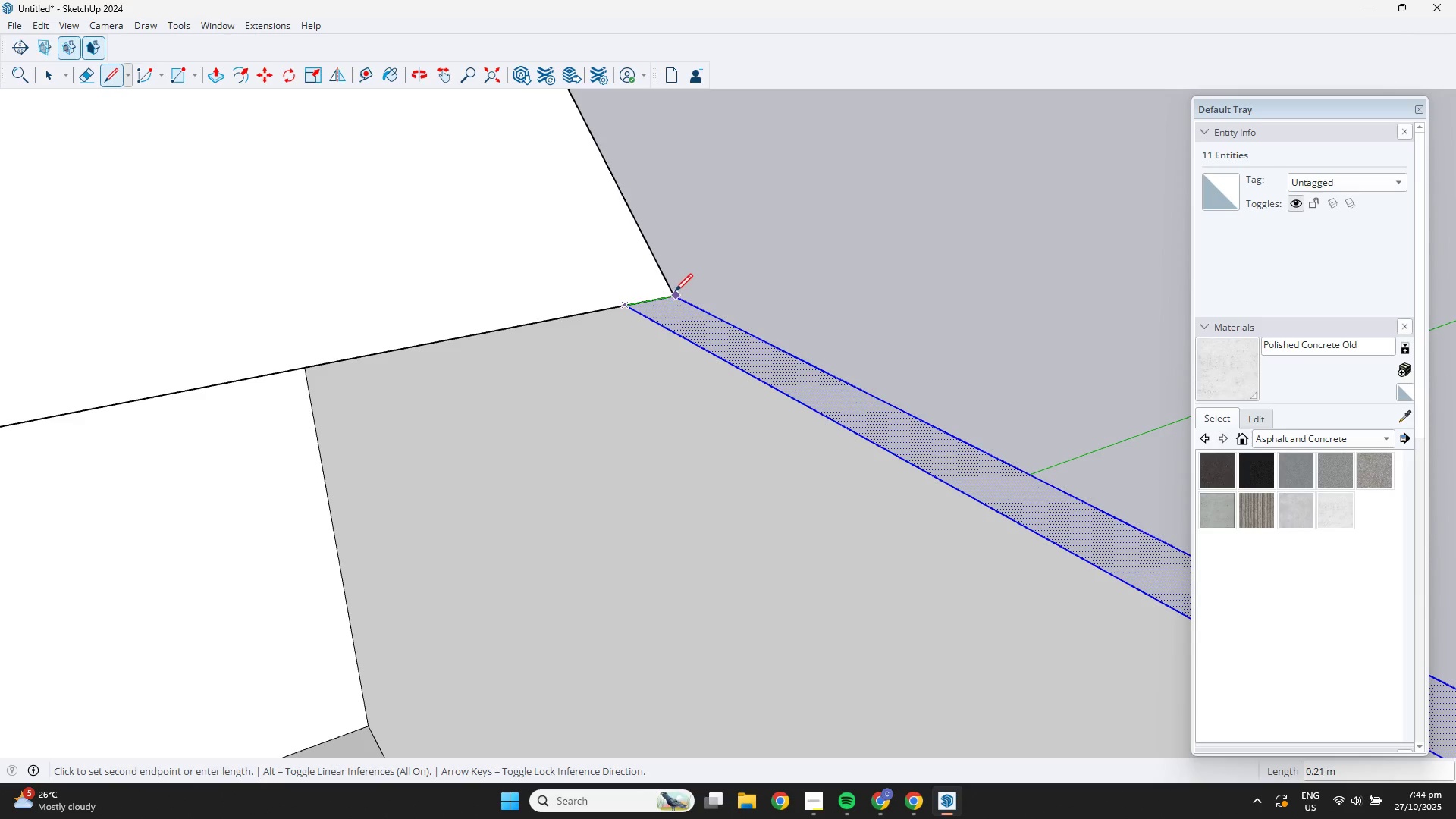 
left_click([675, 290])
 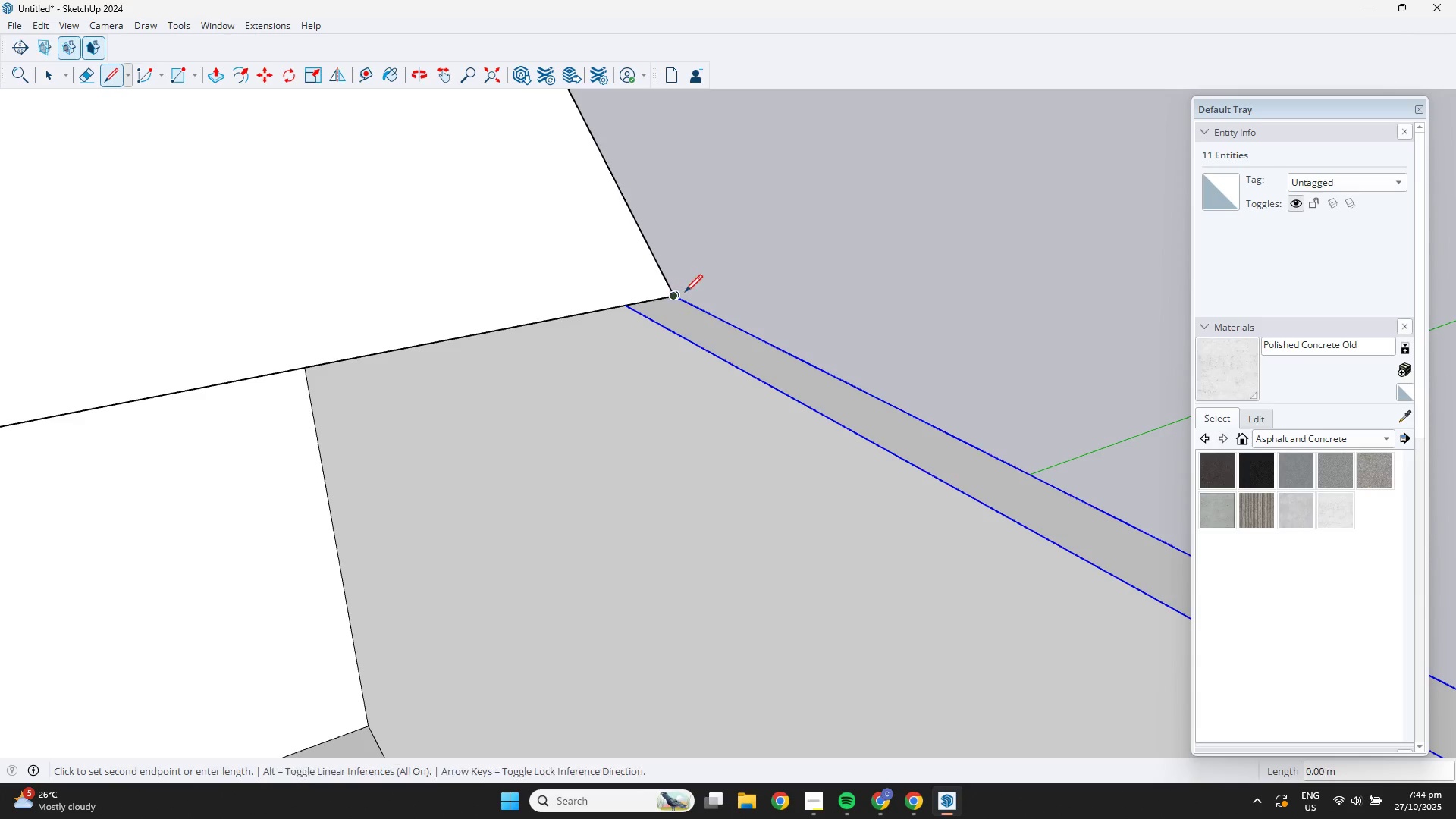 
key(Space)
 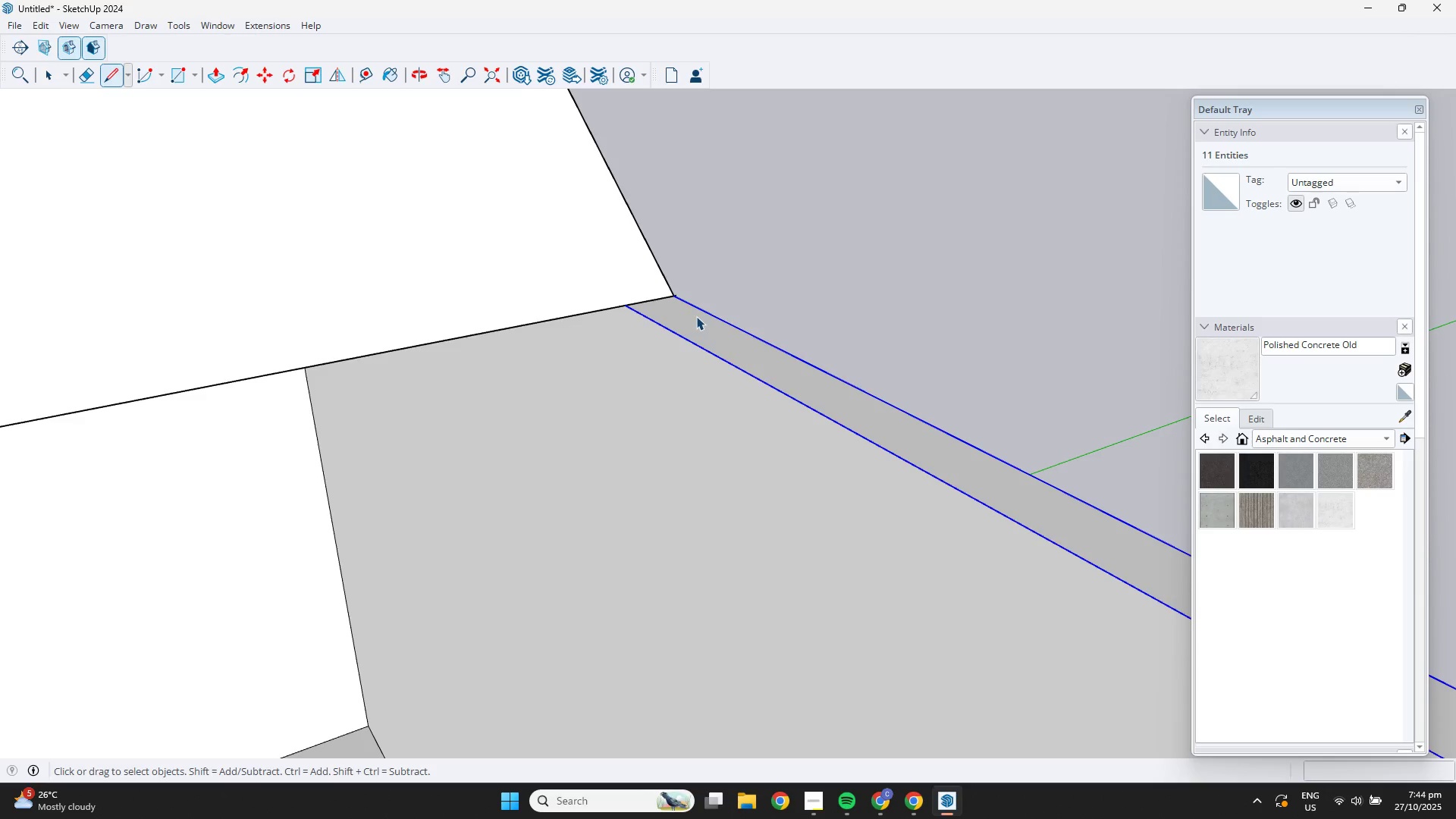 
left_click([696, 316])
 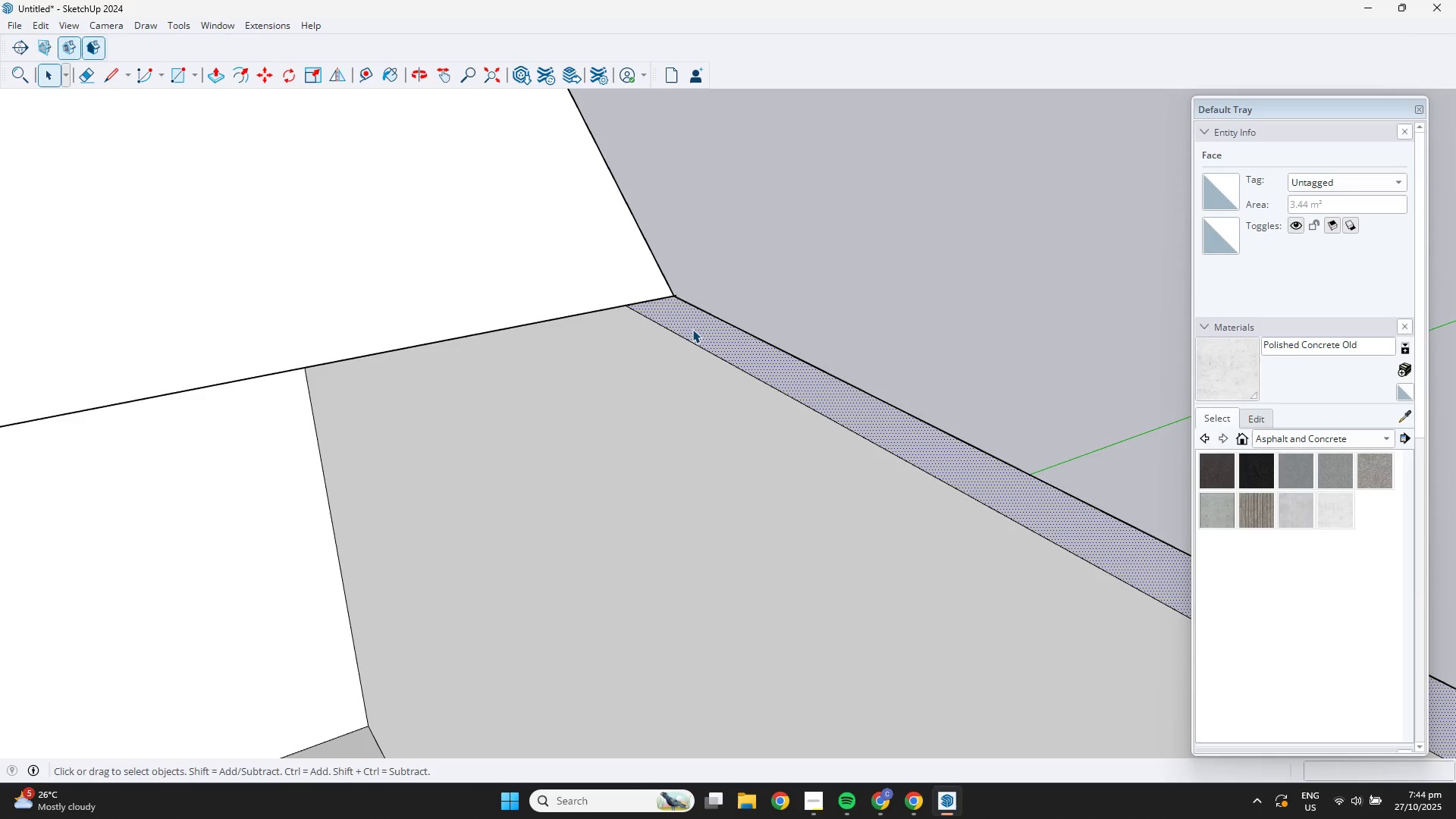 
key(P)
 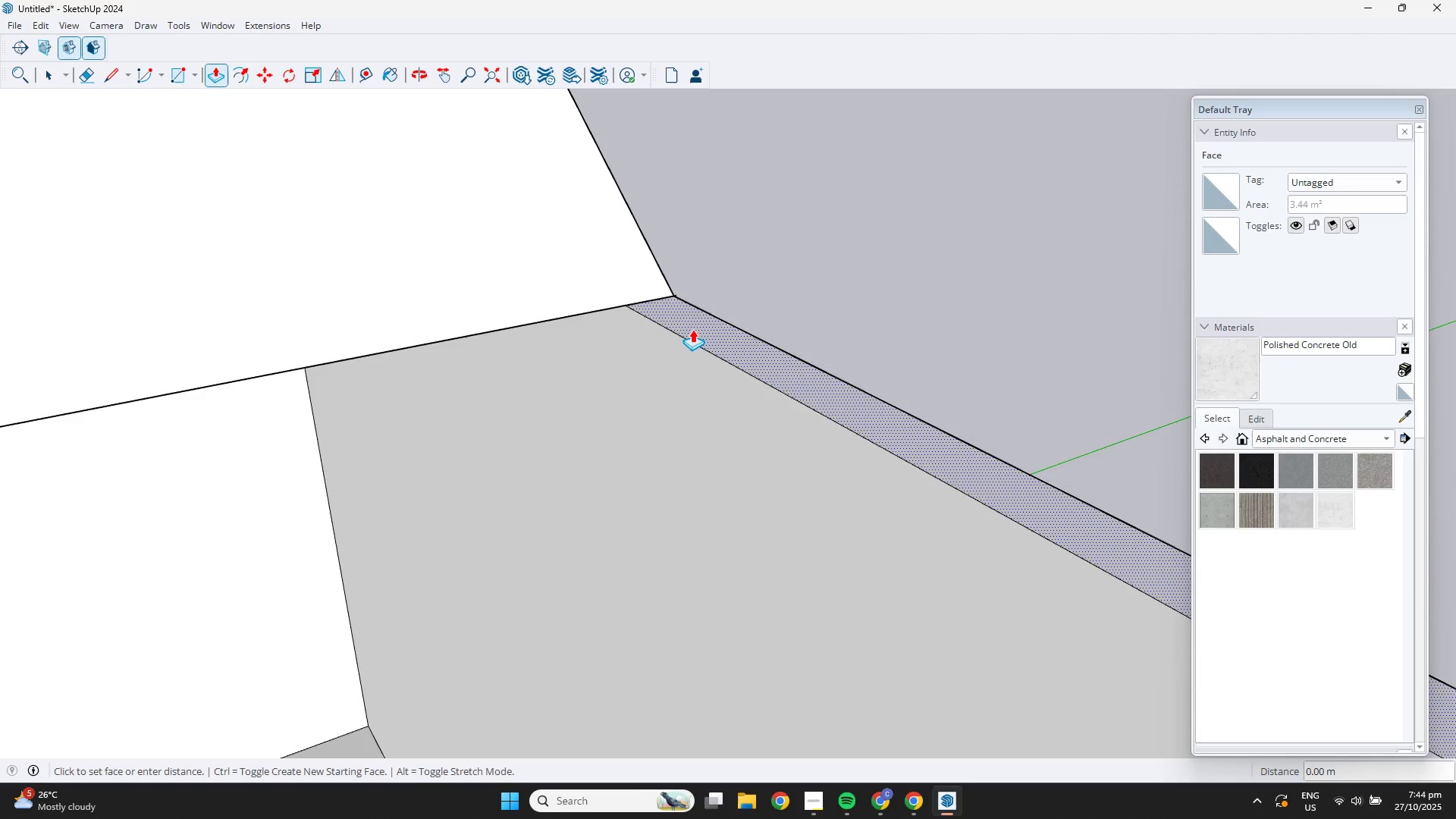 
left_click([692, 329])
 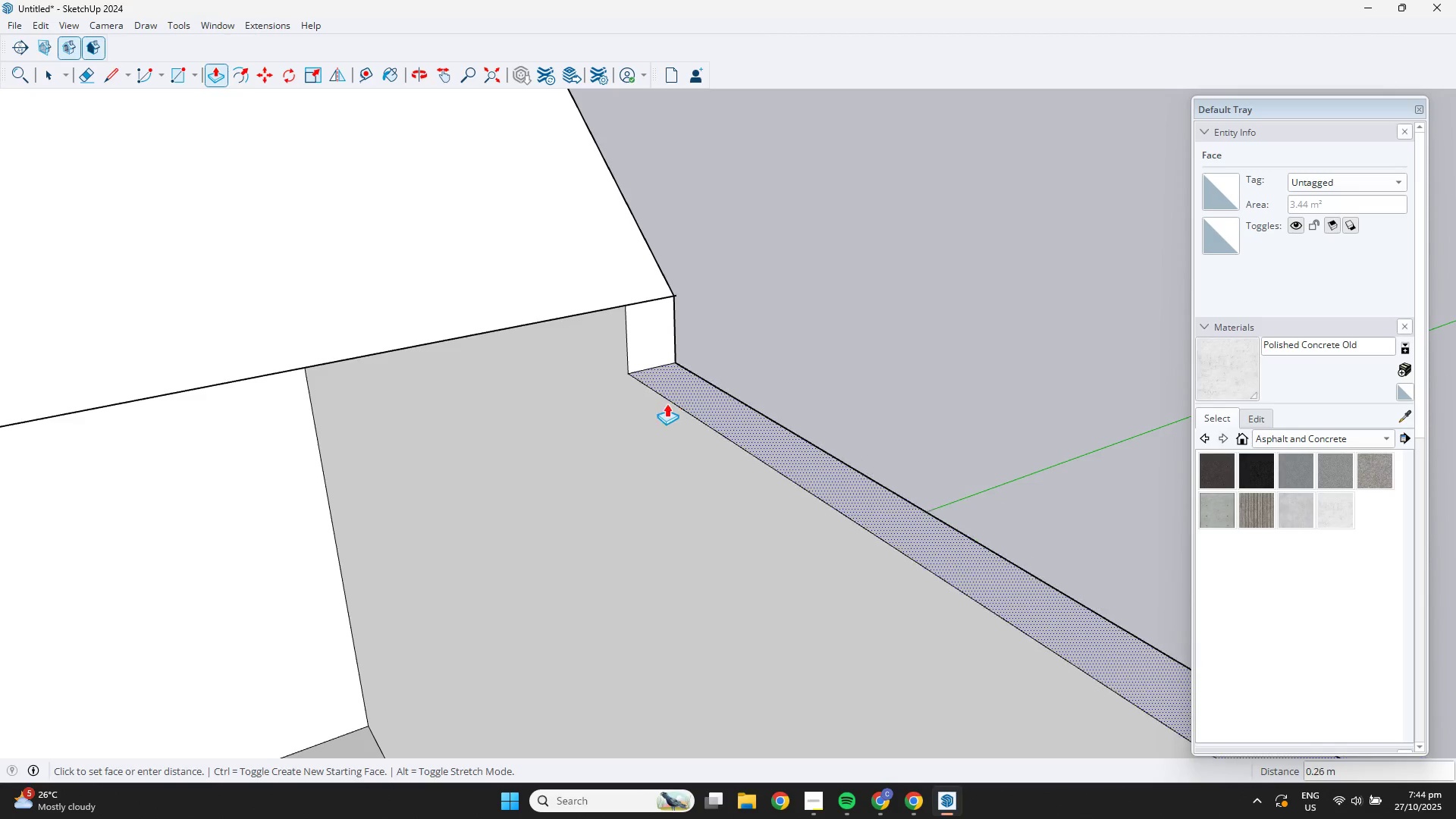 
scroll: coordinate [653, 444], scroll_direction: down, amount: 23.0
 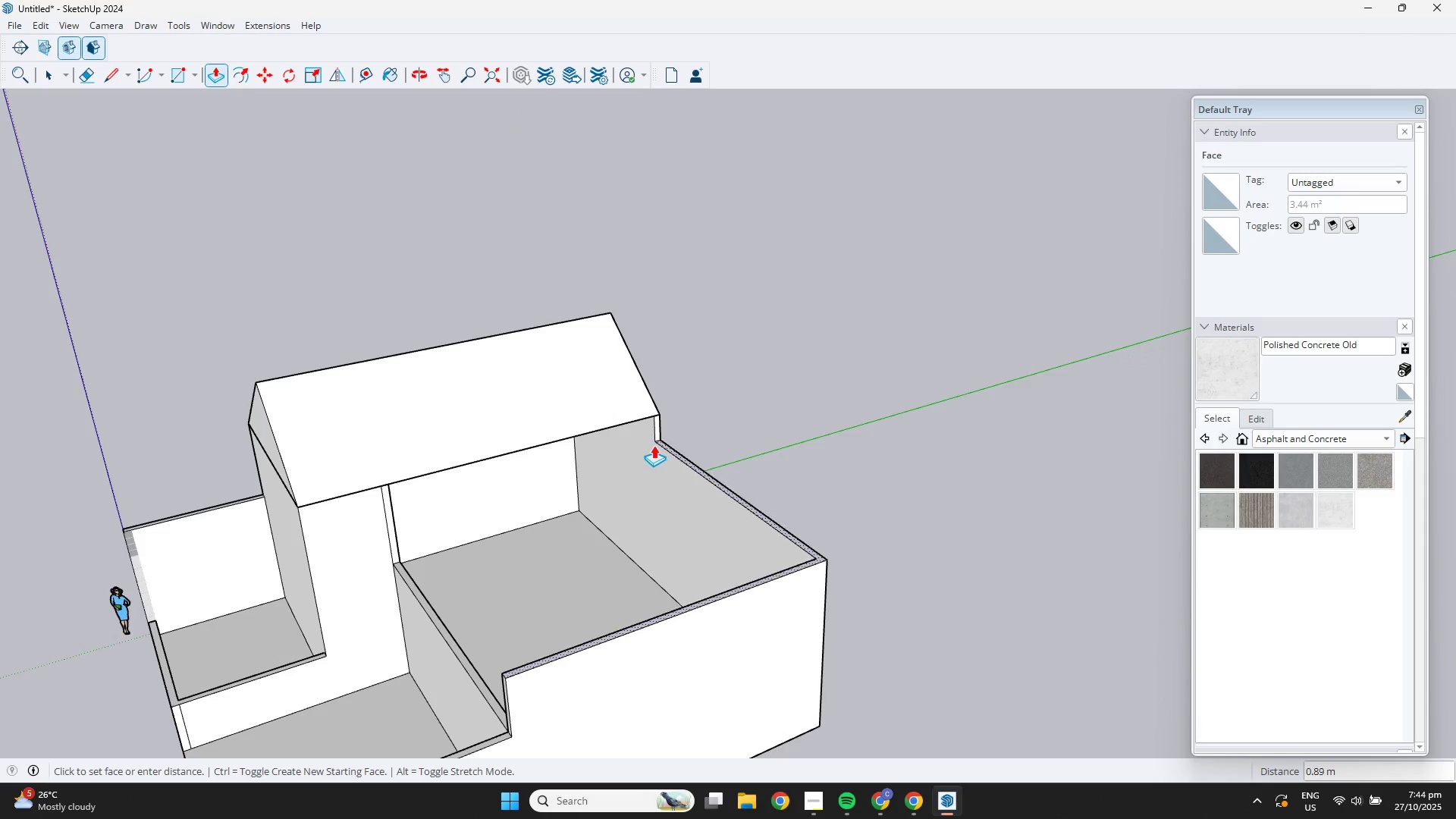 
key(Shift+ShiftLeft)
 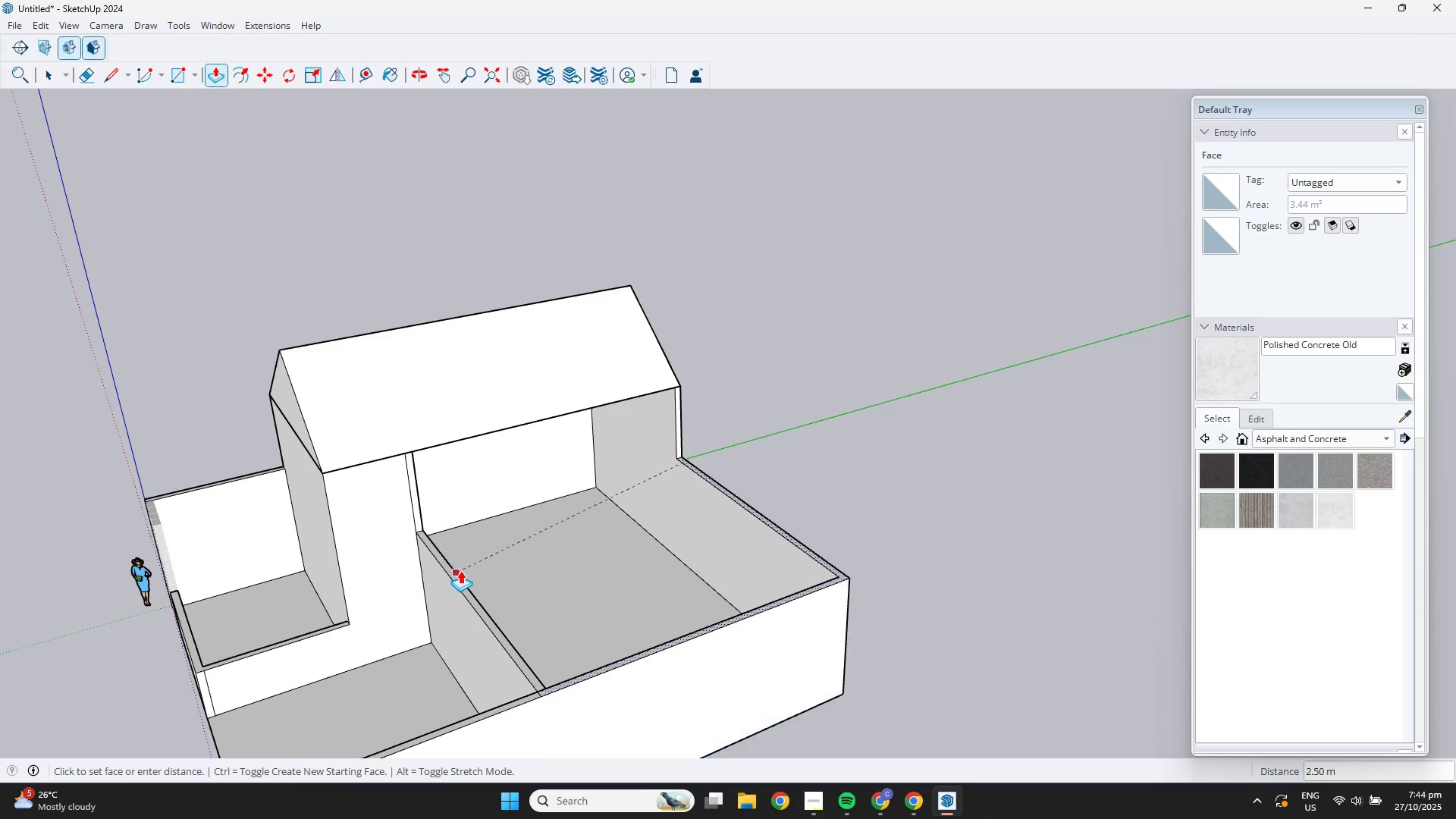 
left_click([460, 570])
 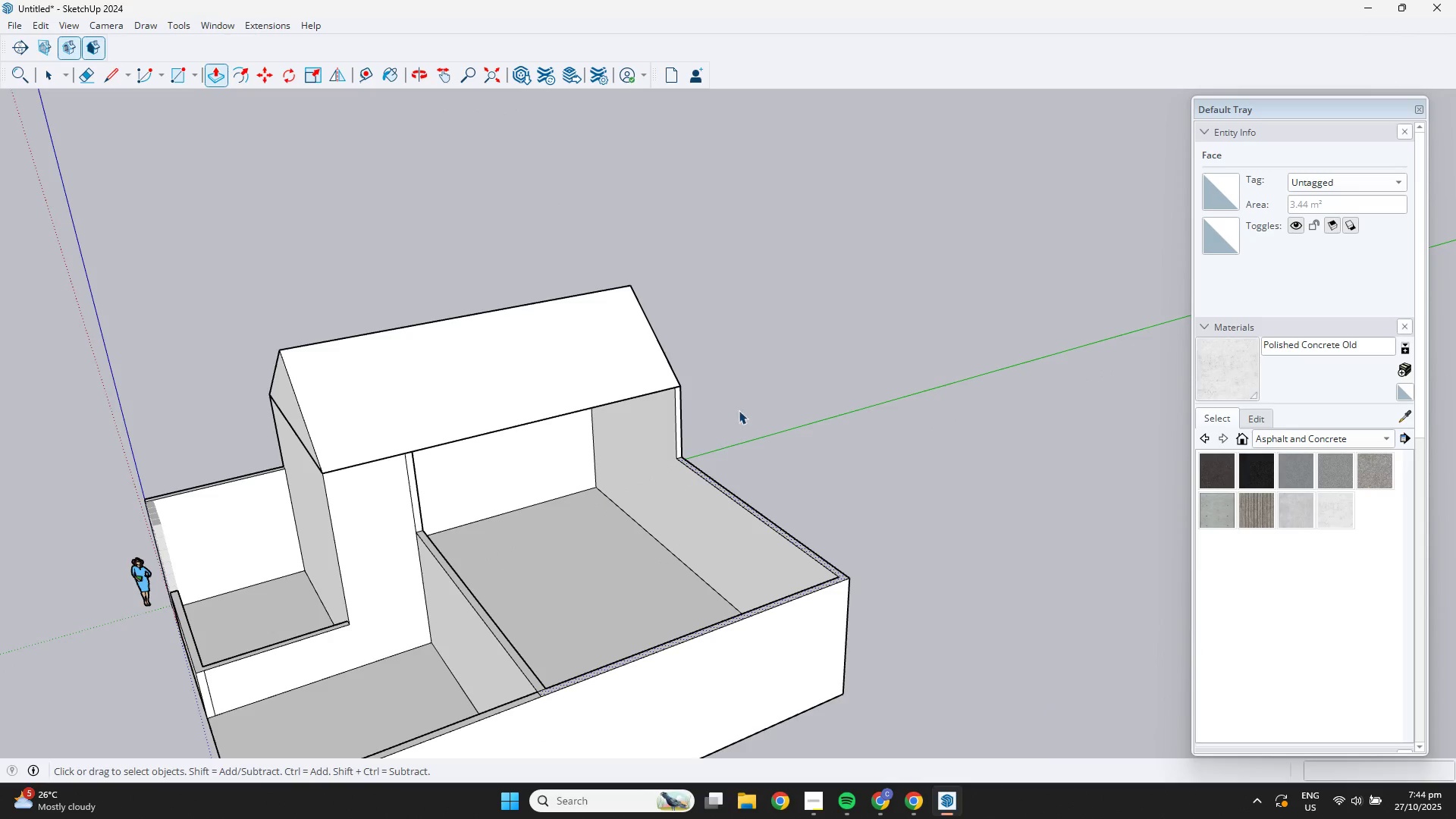 
left_click([744, 406])
 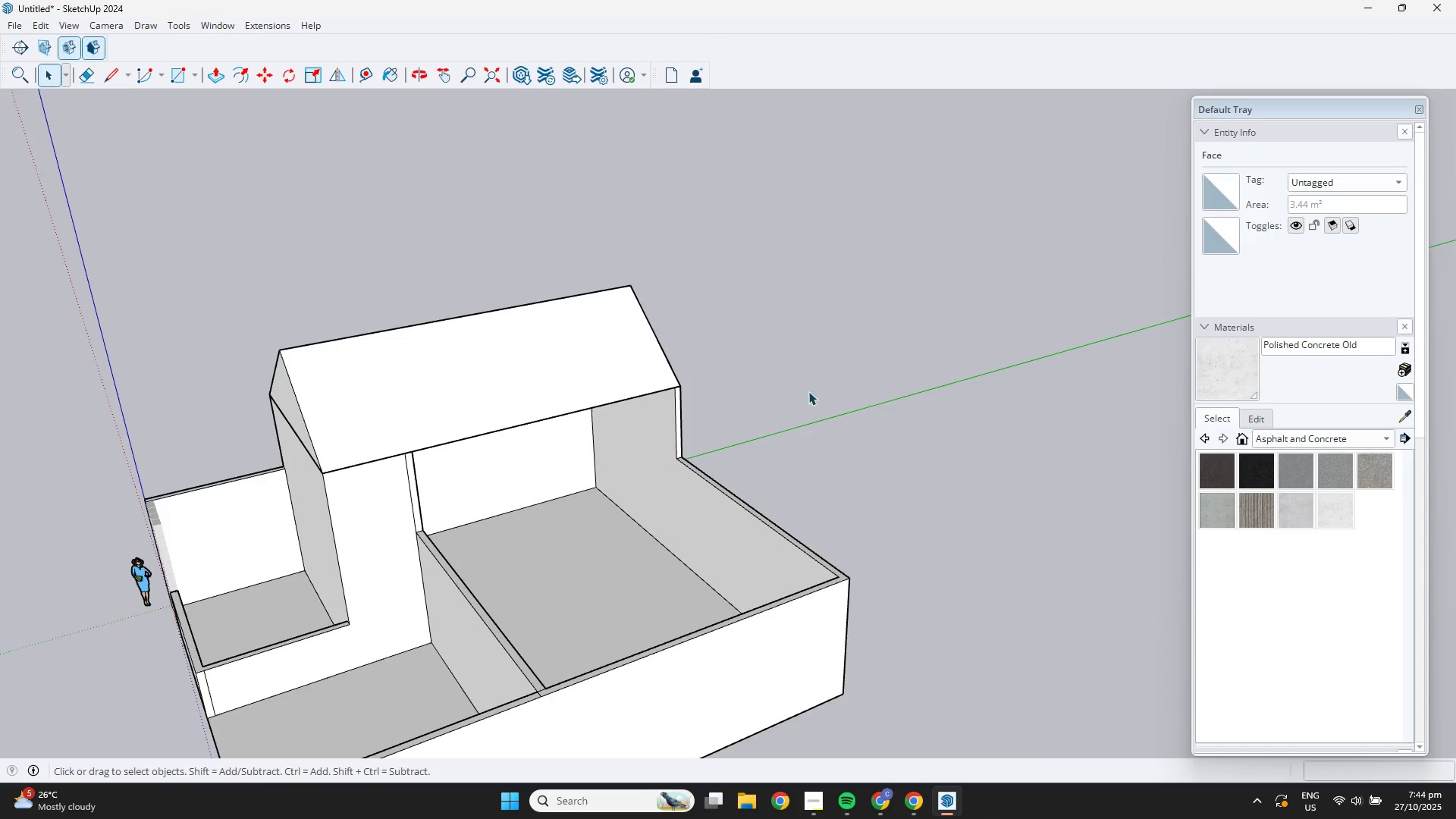 
scroll: coordinate [809, 391], scroll_direction: down, amount: 2.0
 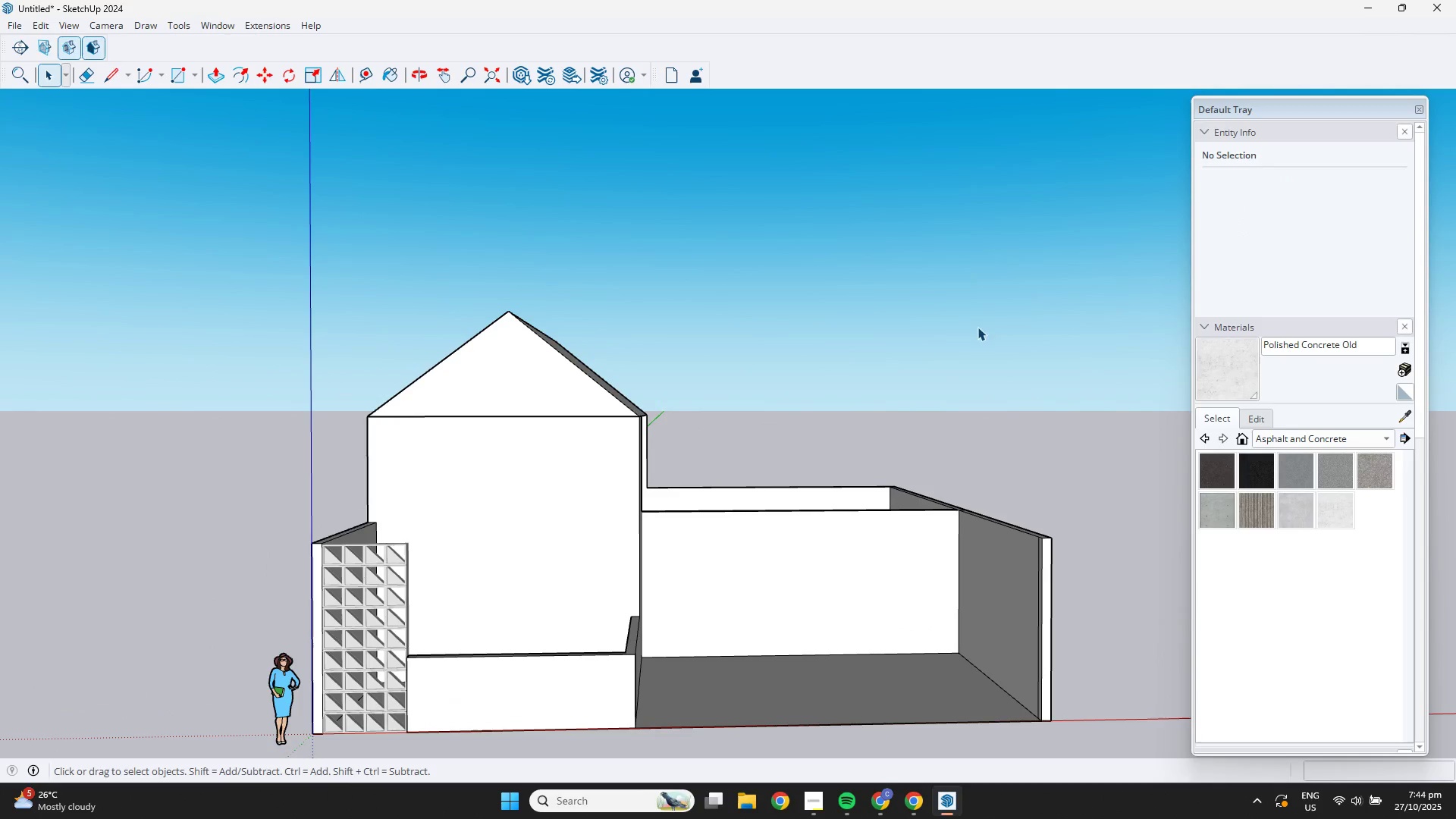 
scroll: coordinate [652, 435], scroll_direction: none, amount: 0.0
 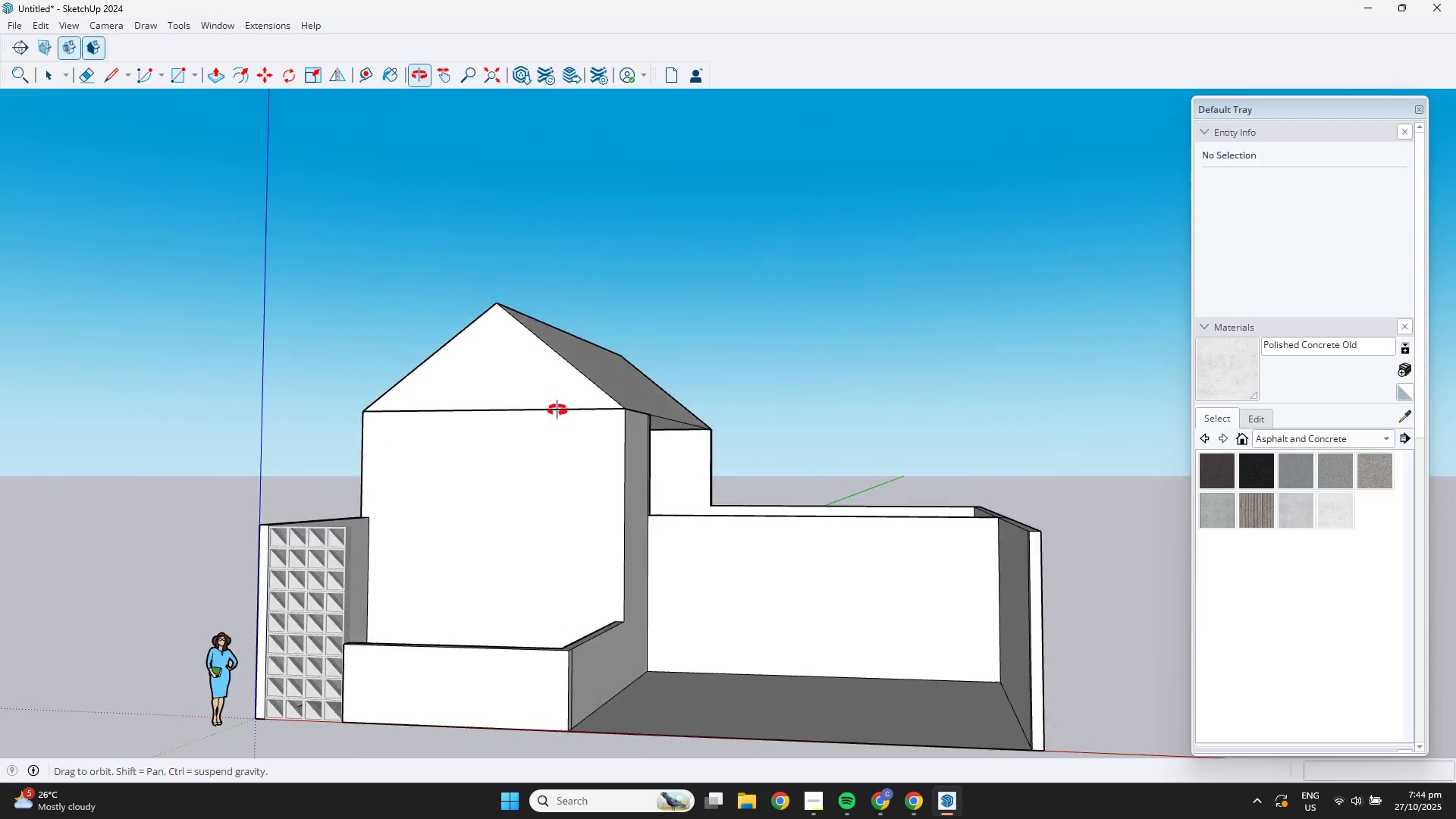 
key(Control+Z)
 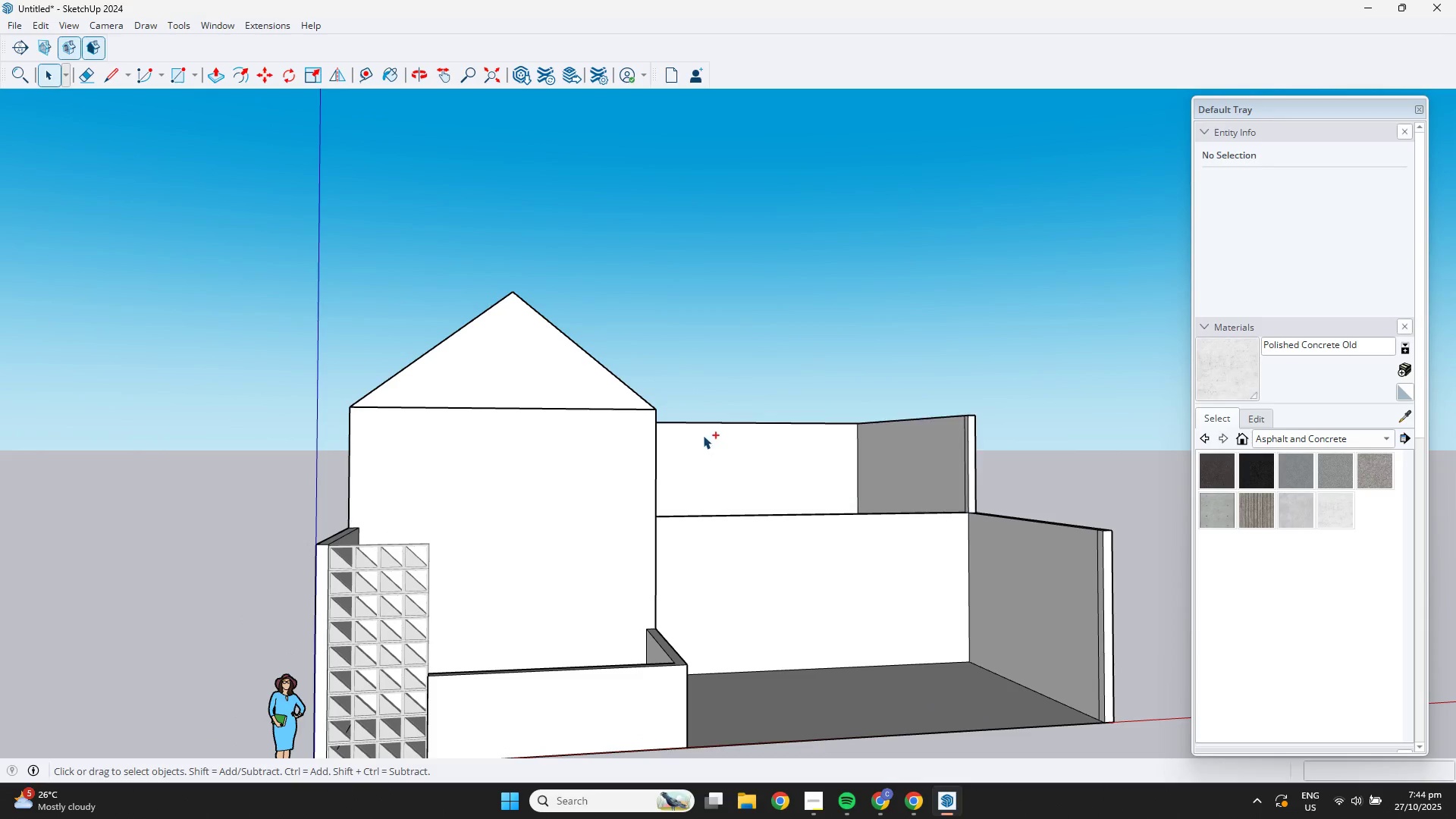 
key(Control+Z)
 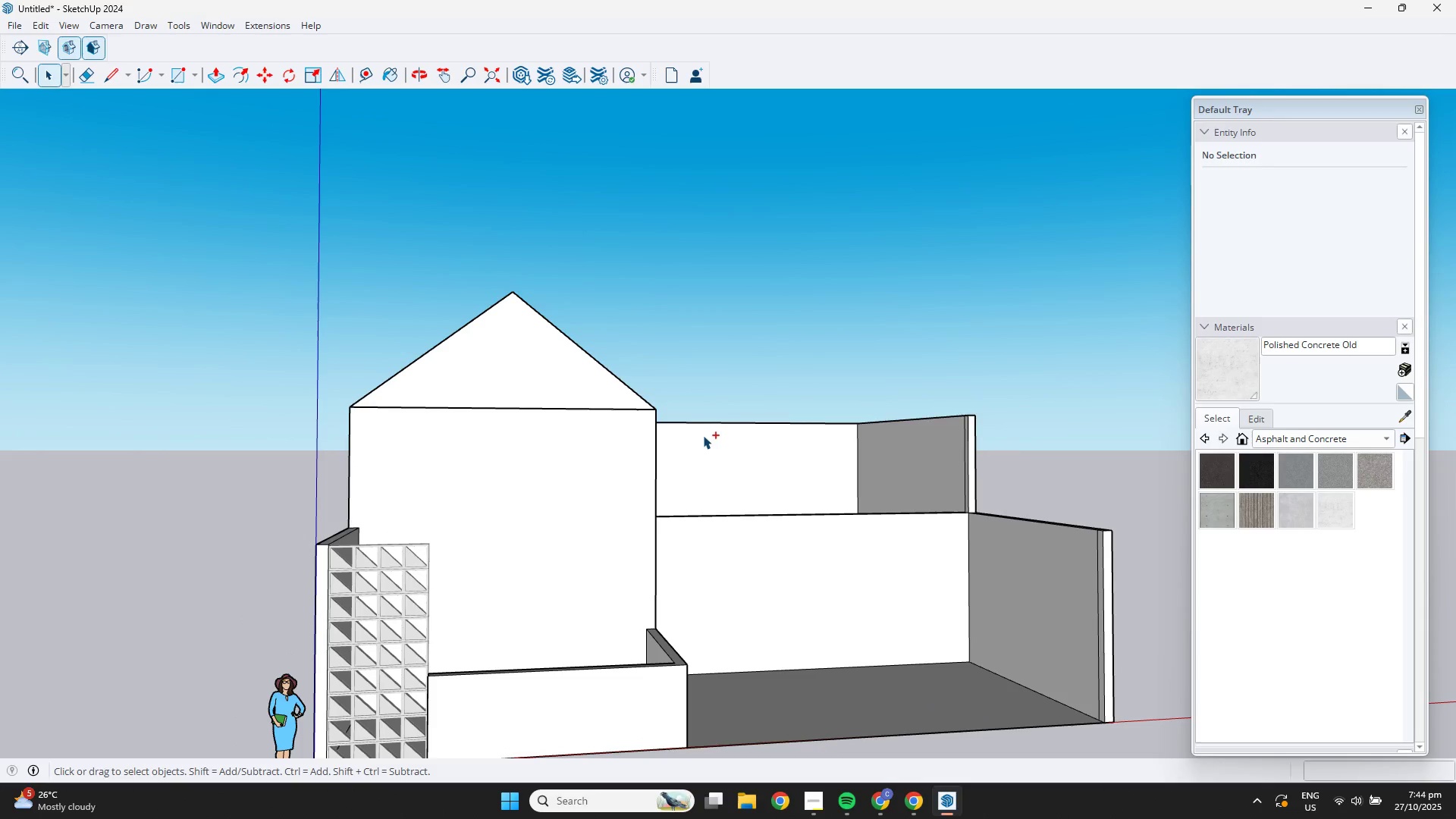 
key(Control+Z)
 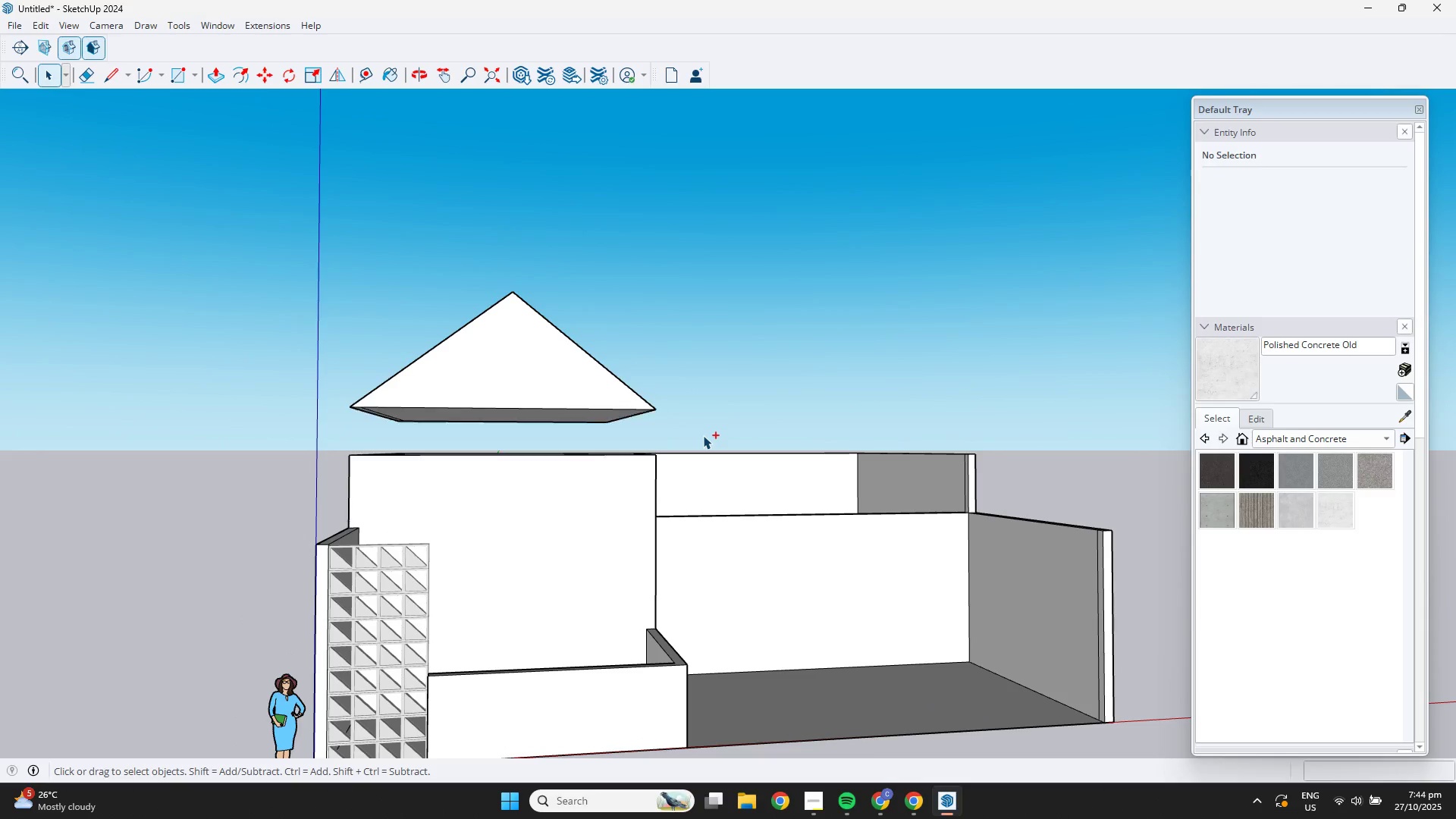 
key(Control+Z)
 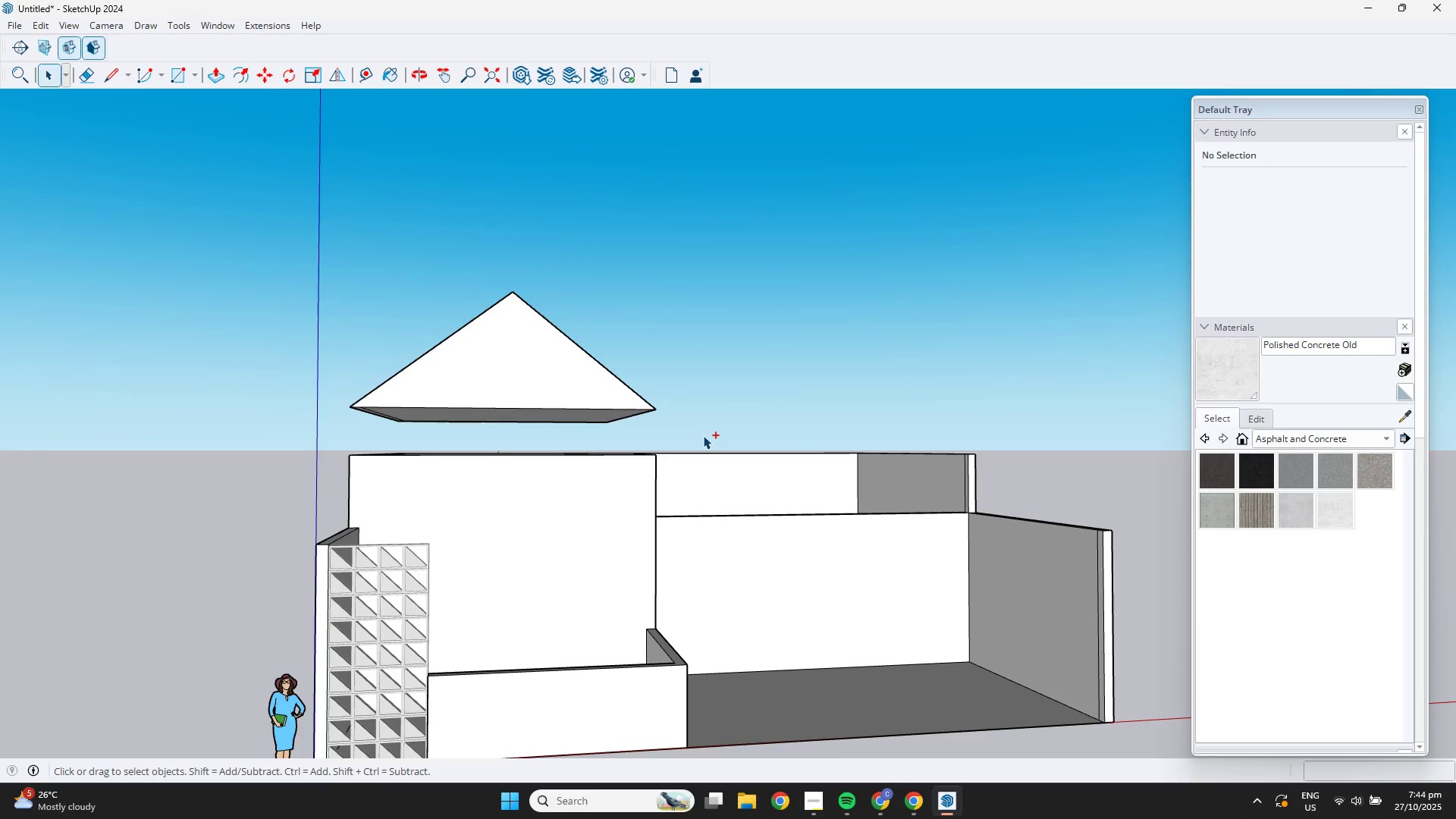 
key(Control+Z)
 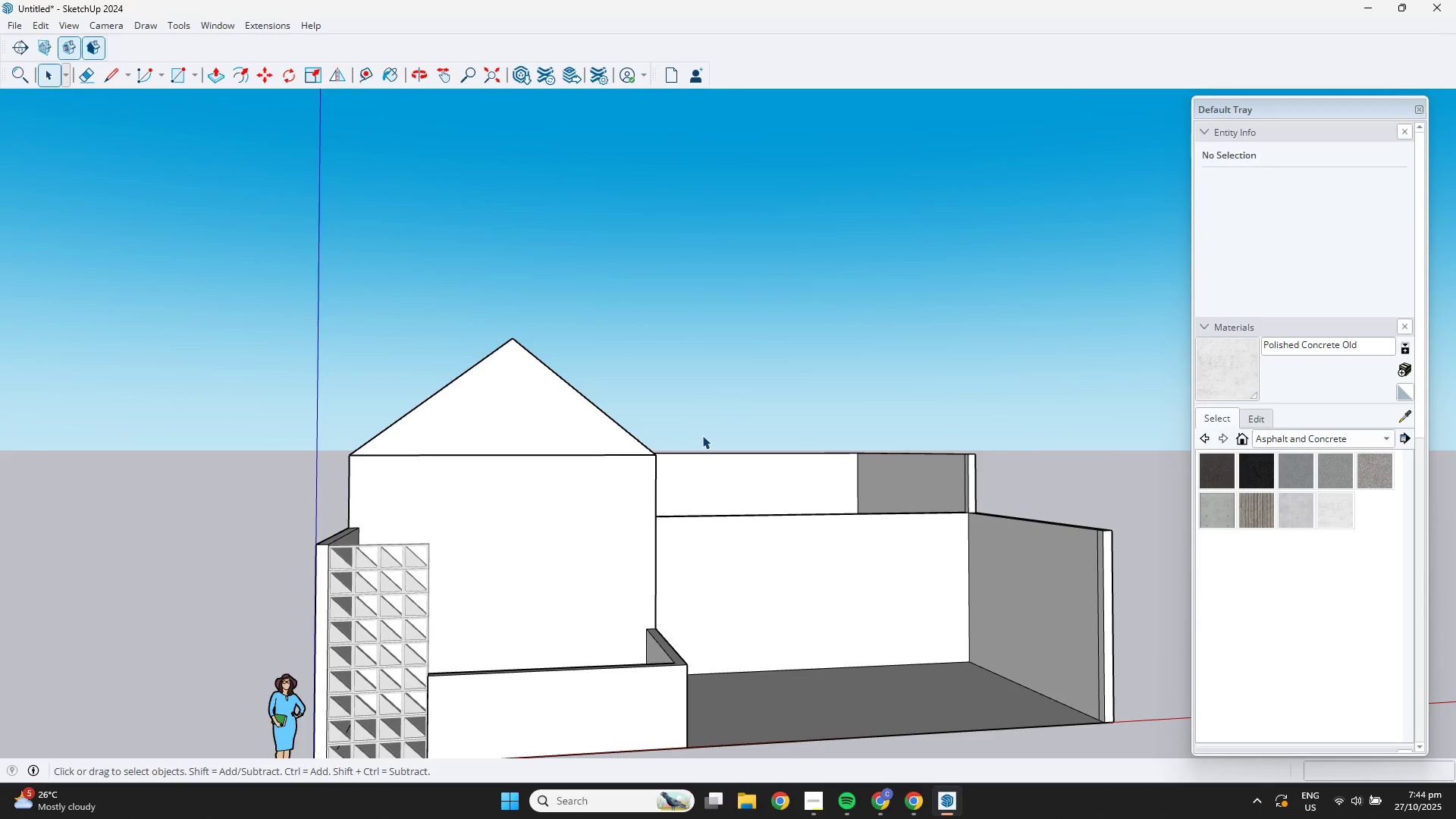 
scroll: coordinate [687, 435], scroll_direction: down, amount: 1.0
 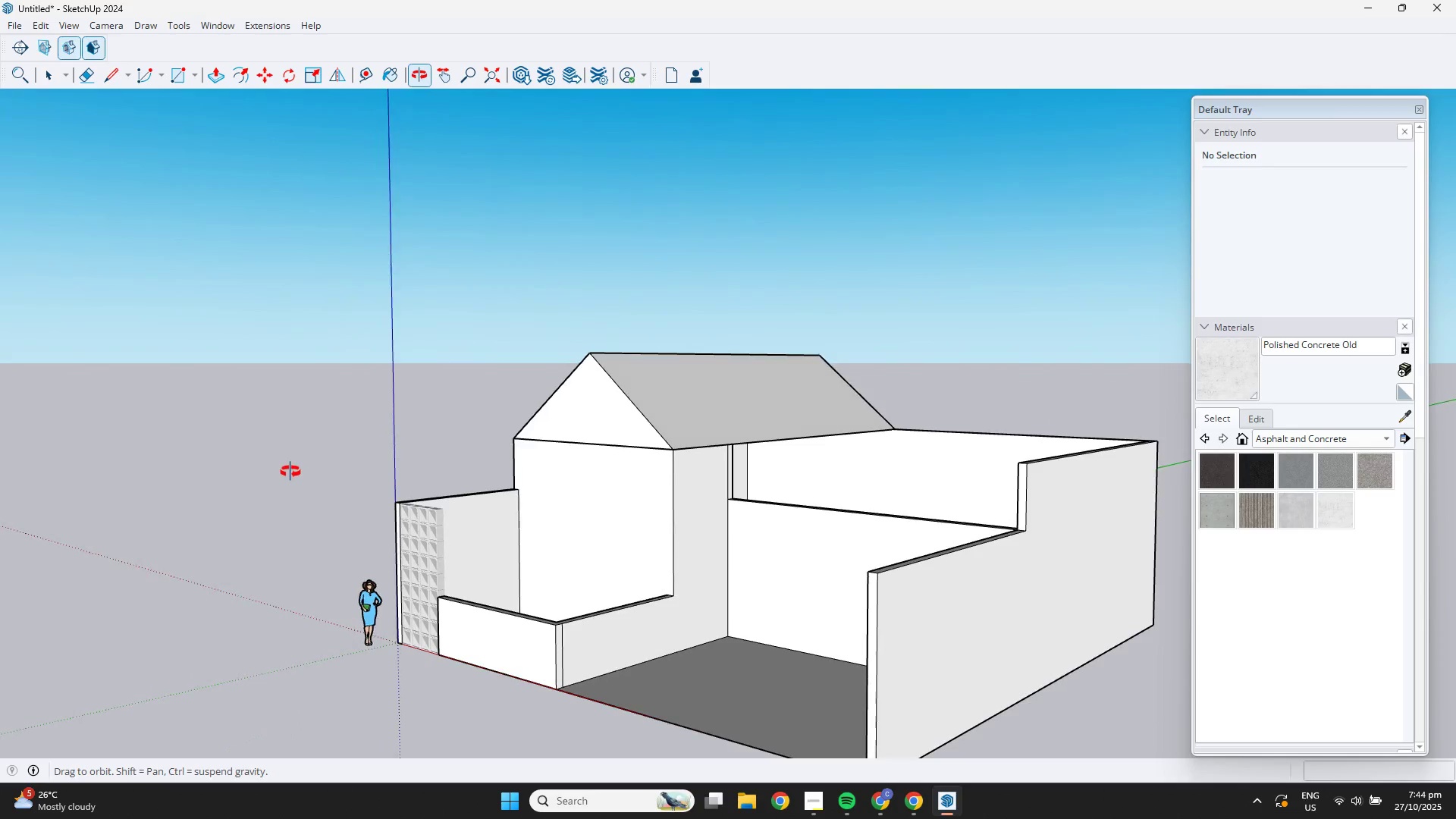 
scroll: coordinate [737, 421], scroll_direction: up, amount: 2.0
 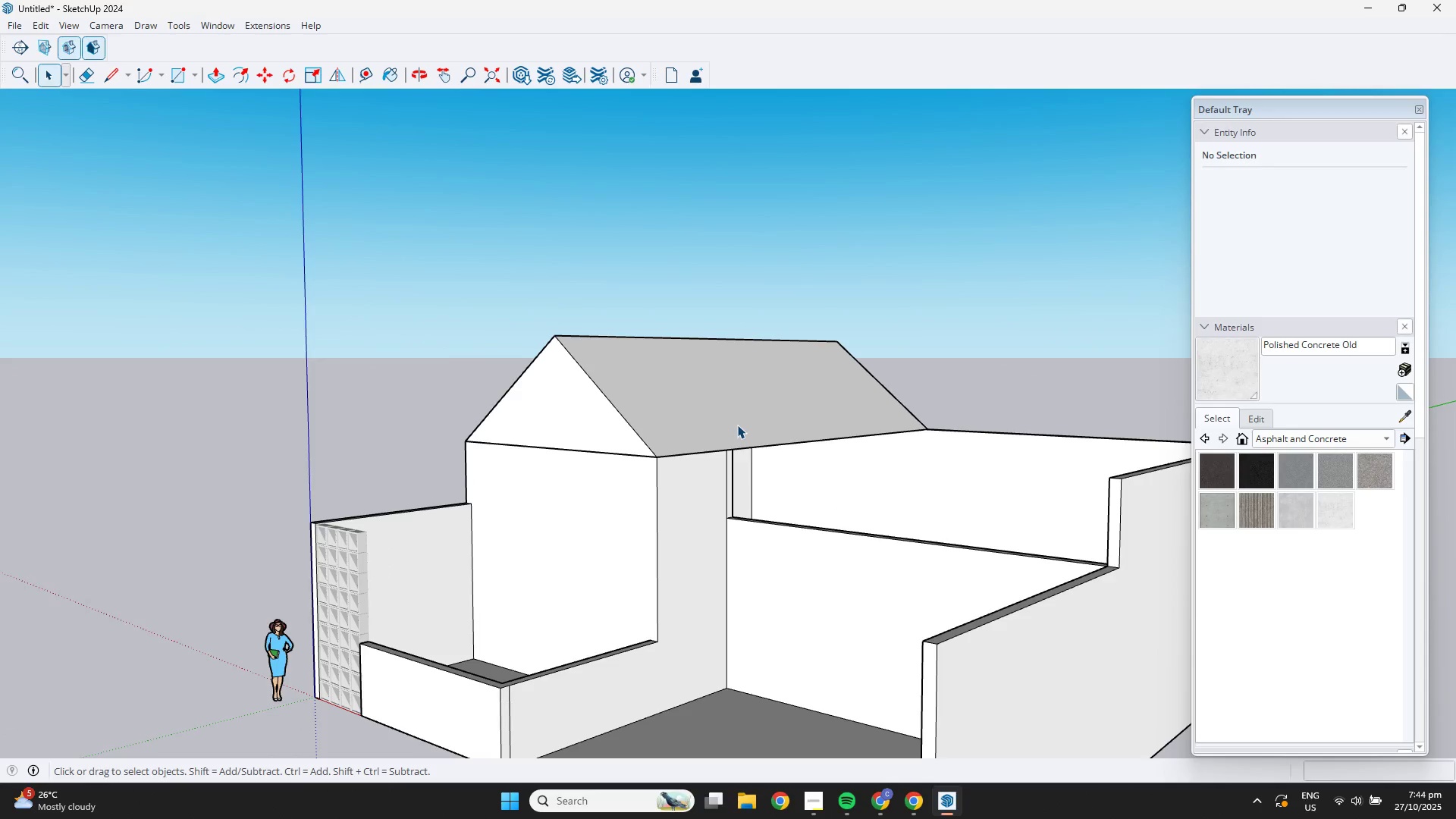 
scroll: coordinate [796, 531], scroll_direction: down, amount: 4.0
 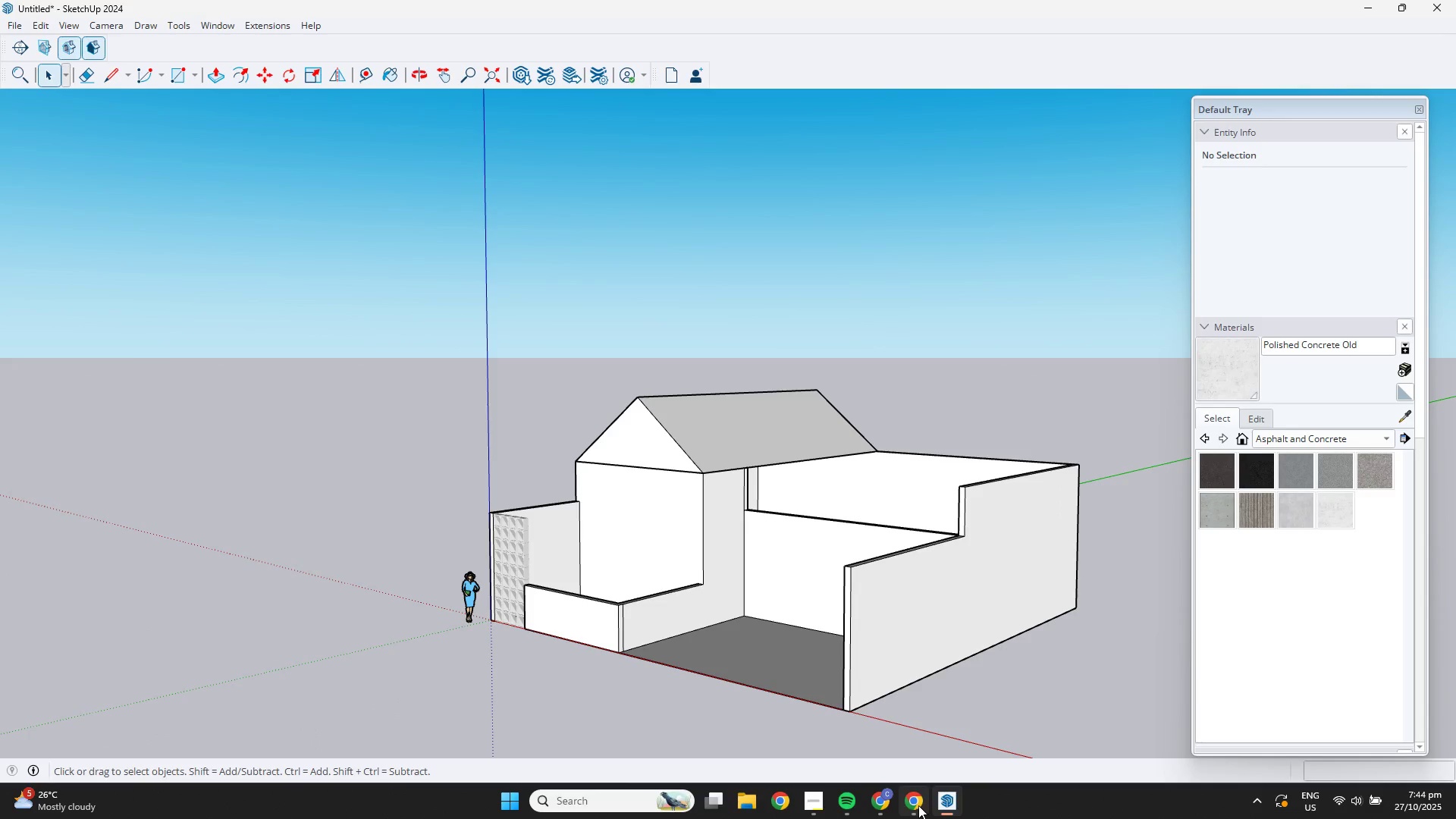 
left_click([888, 806])
 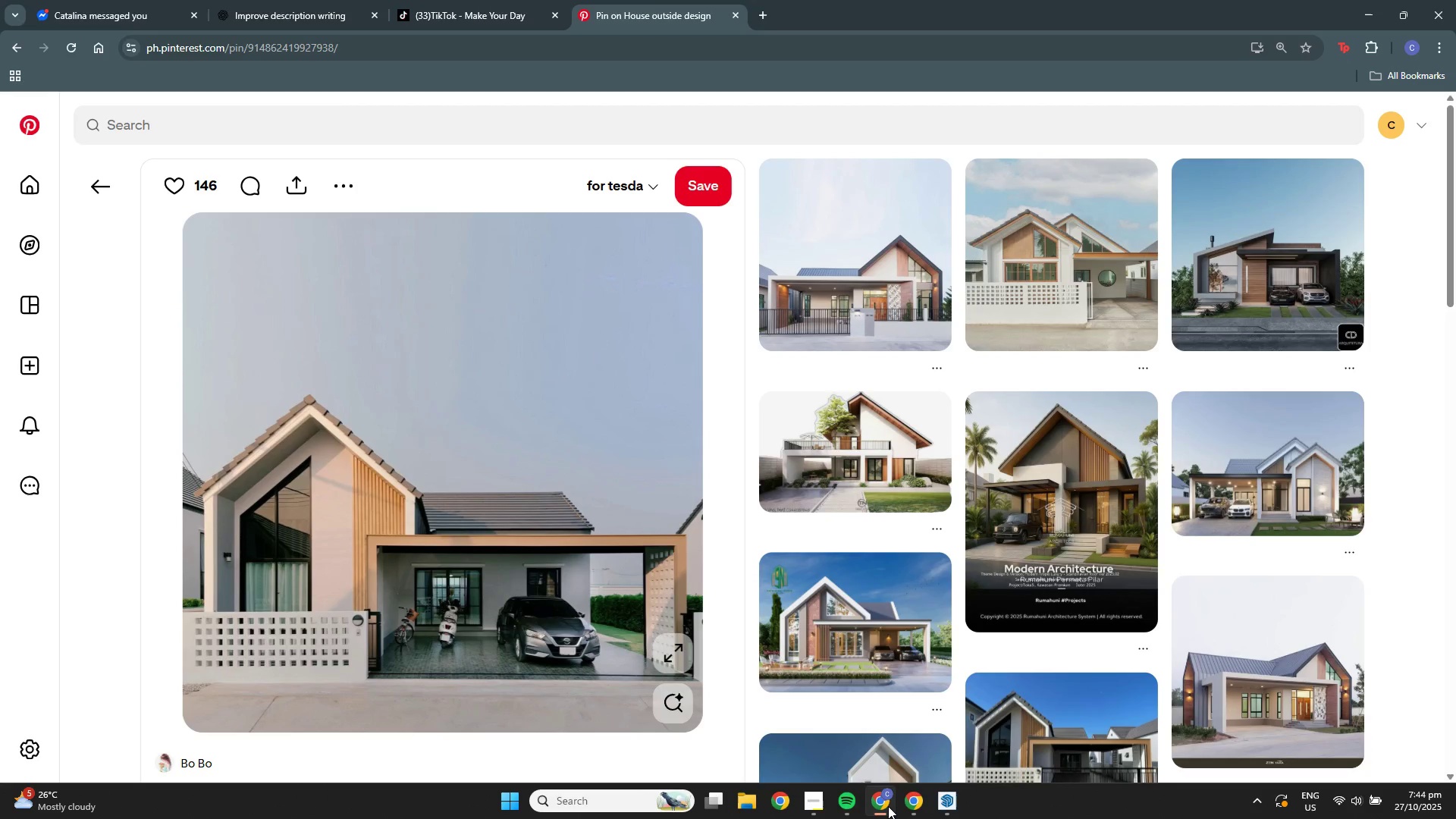 
left_click([888, 806])
 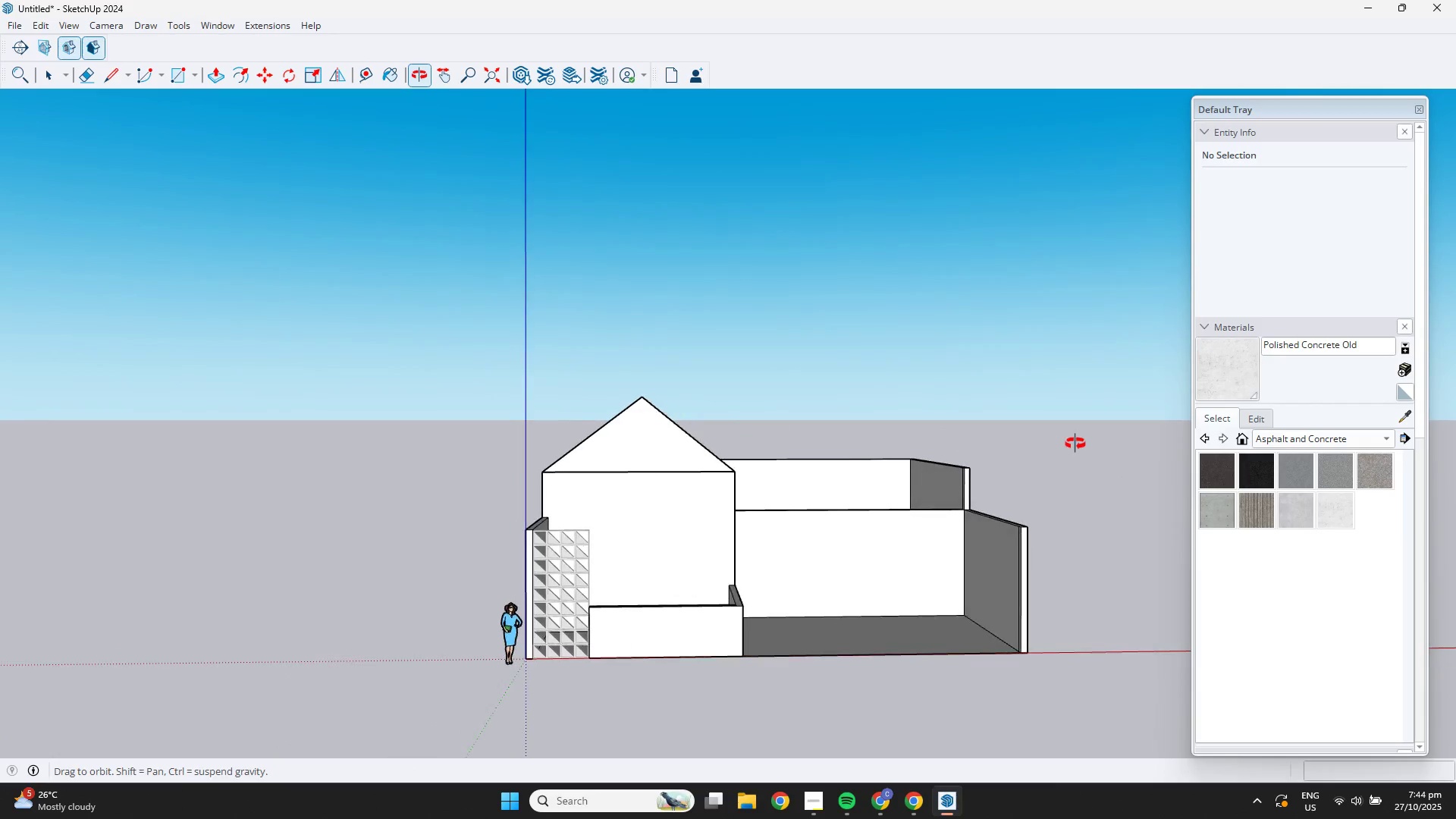 
hold_key(key=ControlLeft, duration=1.58)
scroll: coordinate [733, 494], scroll_direction: up, amount: 4.0
 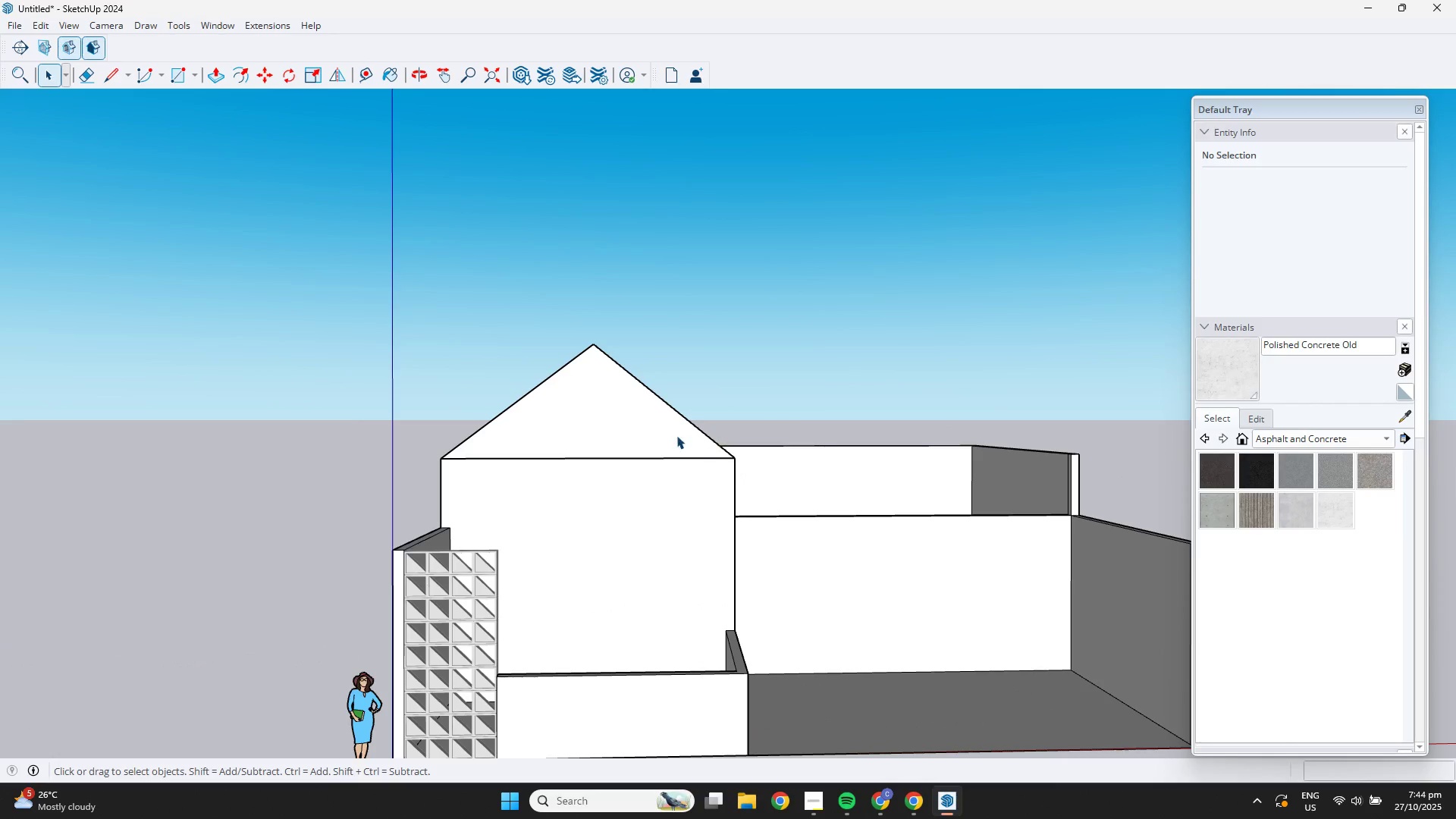 
left_click([608, 423])
 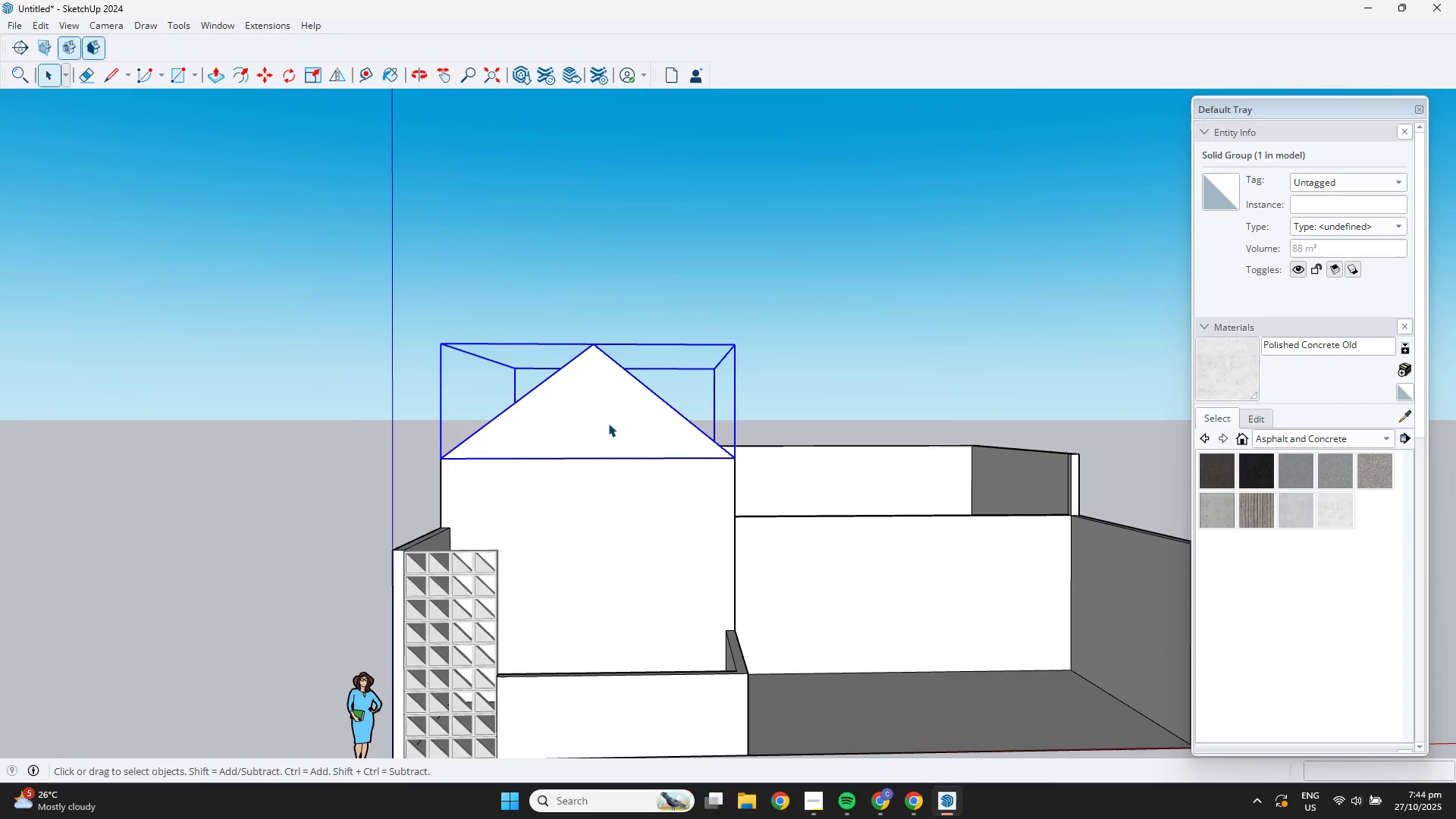 
key(Delete)
 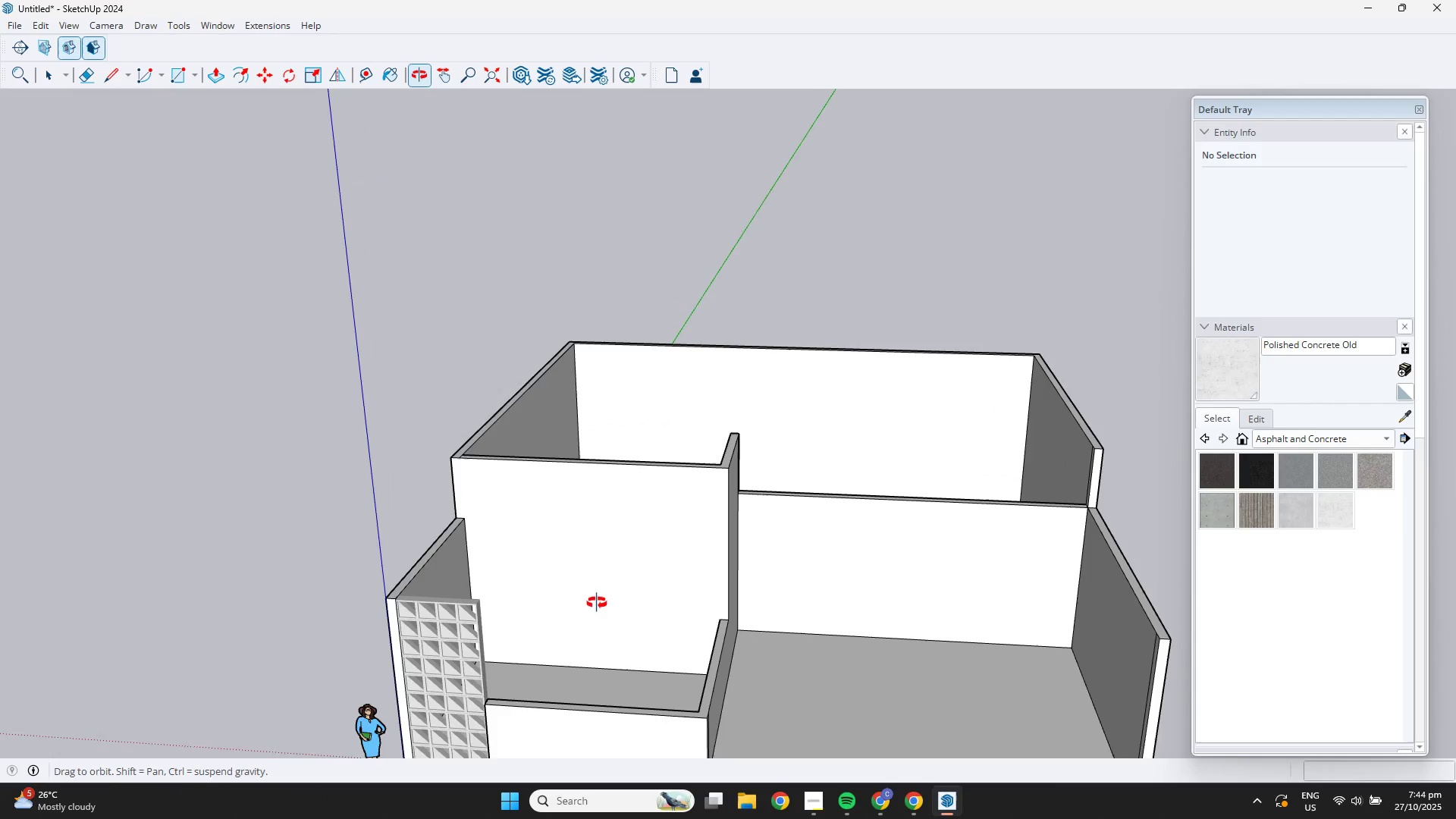 
scroll: coordinate [764, 421], scroll_direction: up, amount: 3.0
 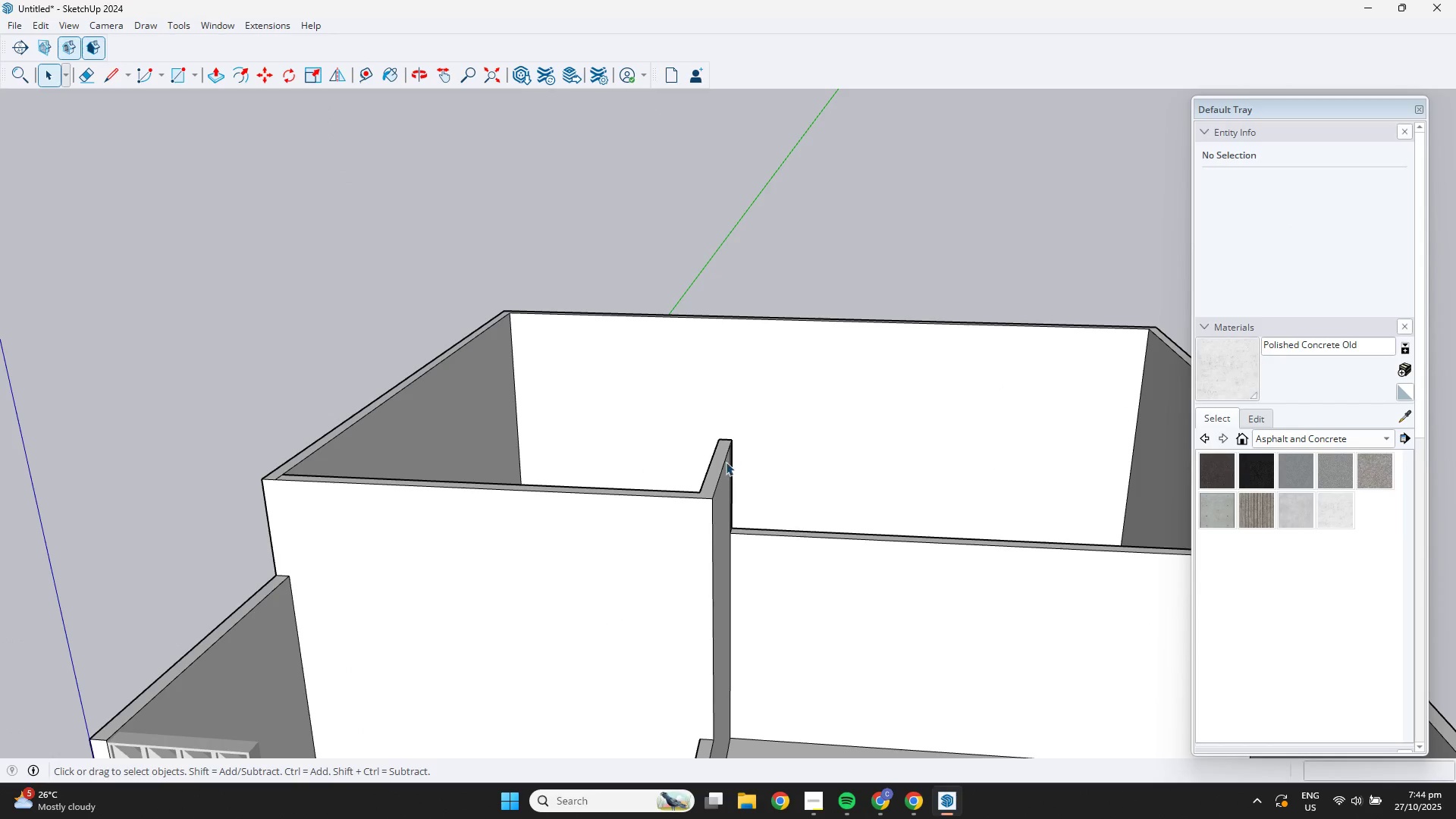 
key(Control+Z)
 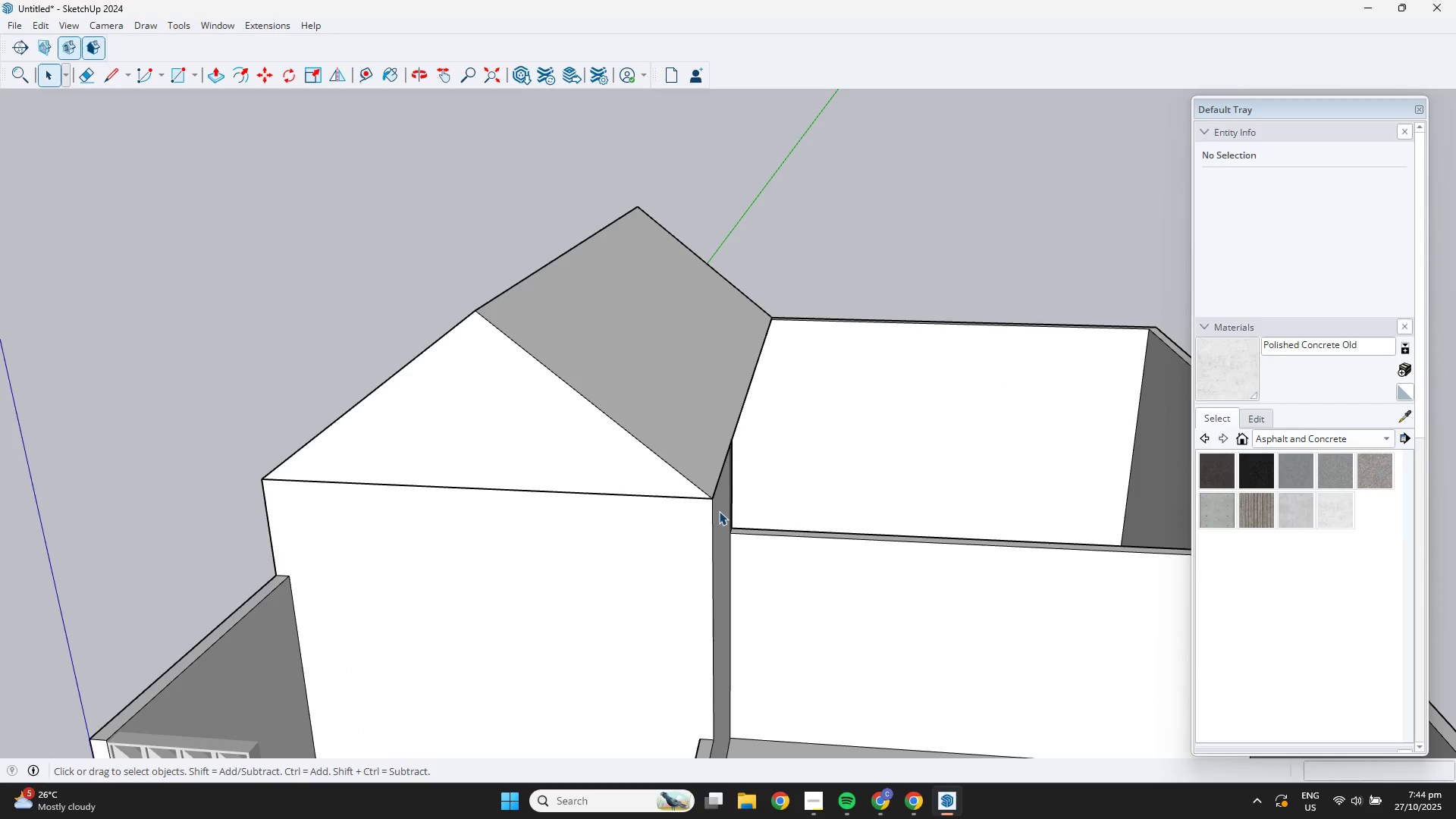 
double_click([719, 511])
 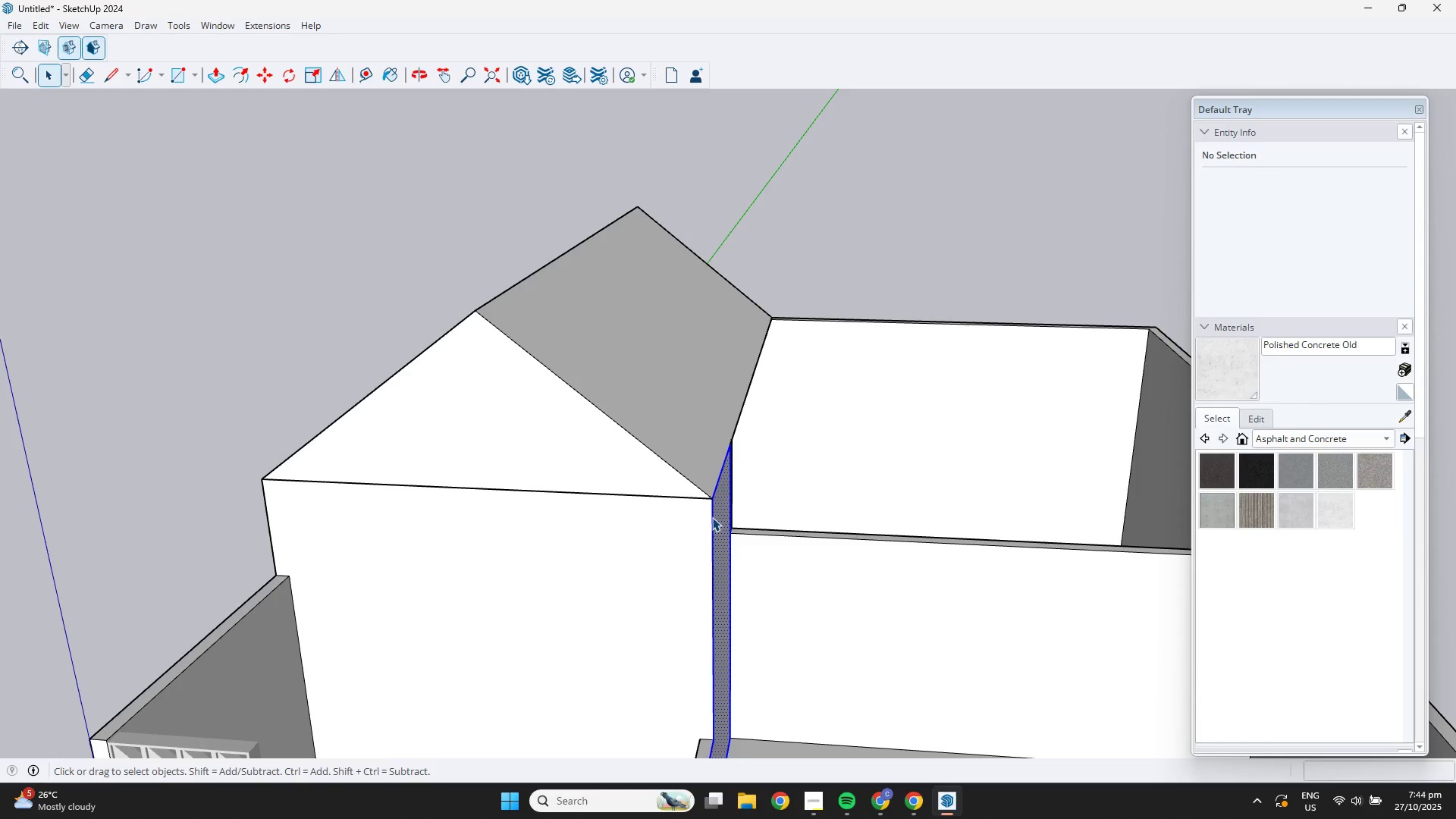 
triple_click([712, 517])
 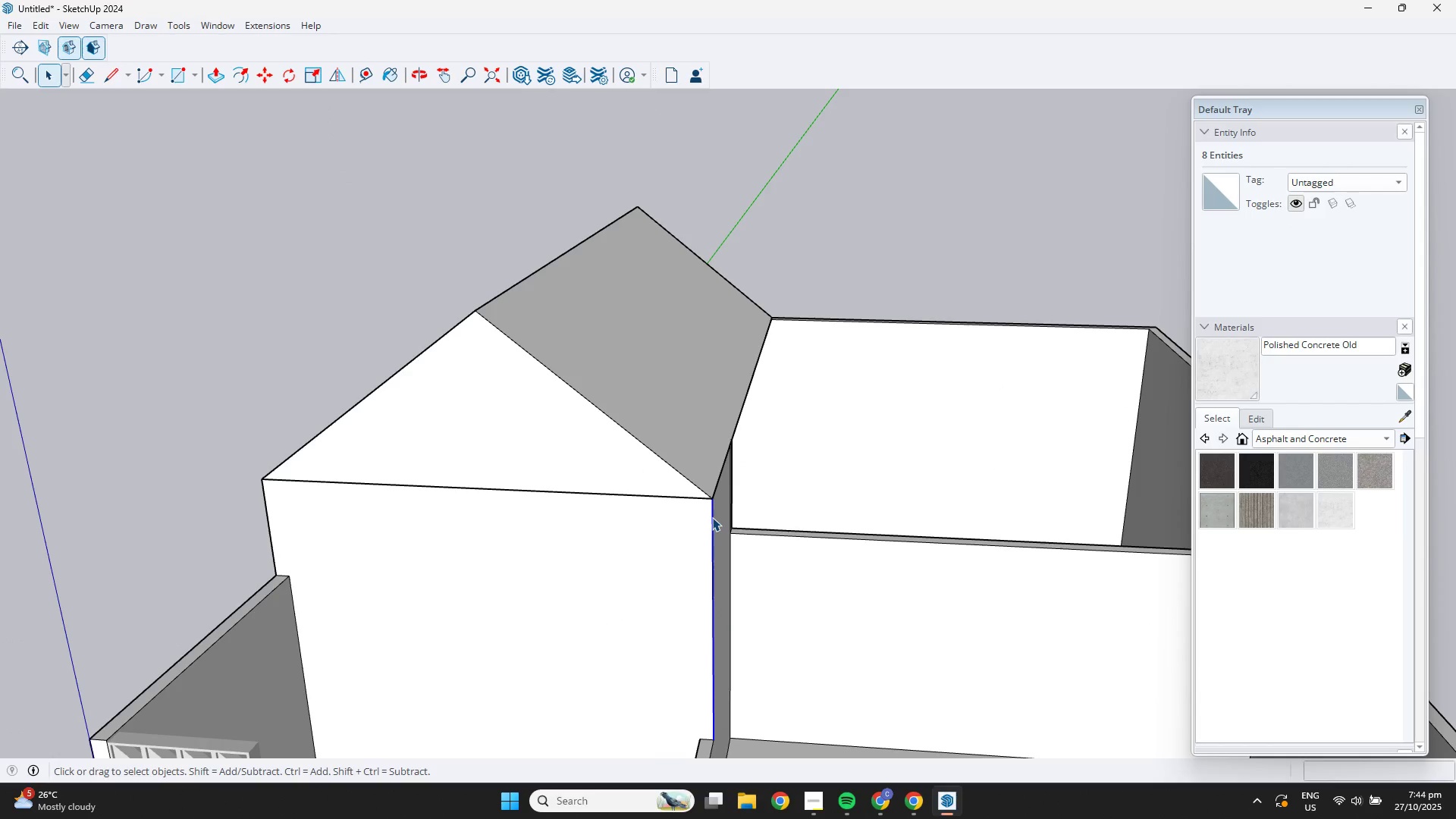 
triple_click([712, 517])
 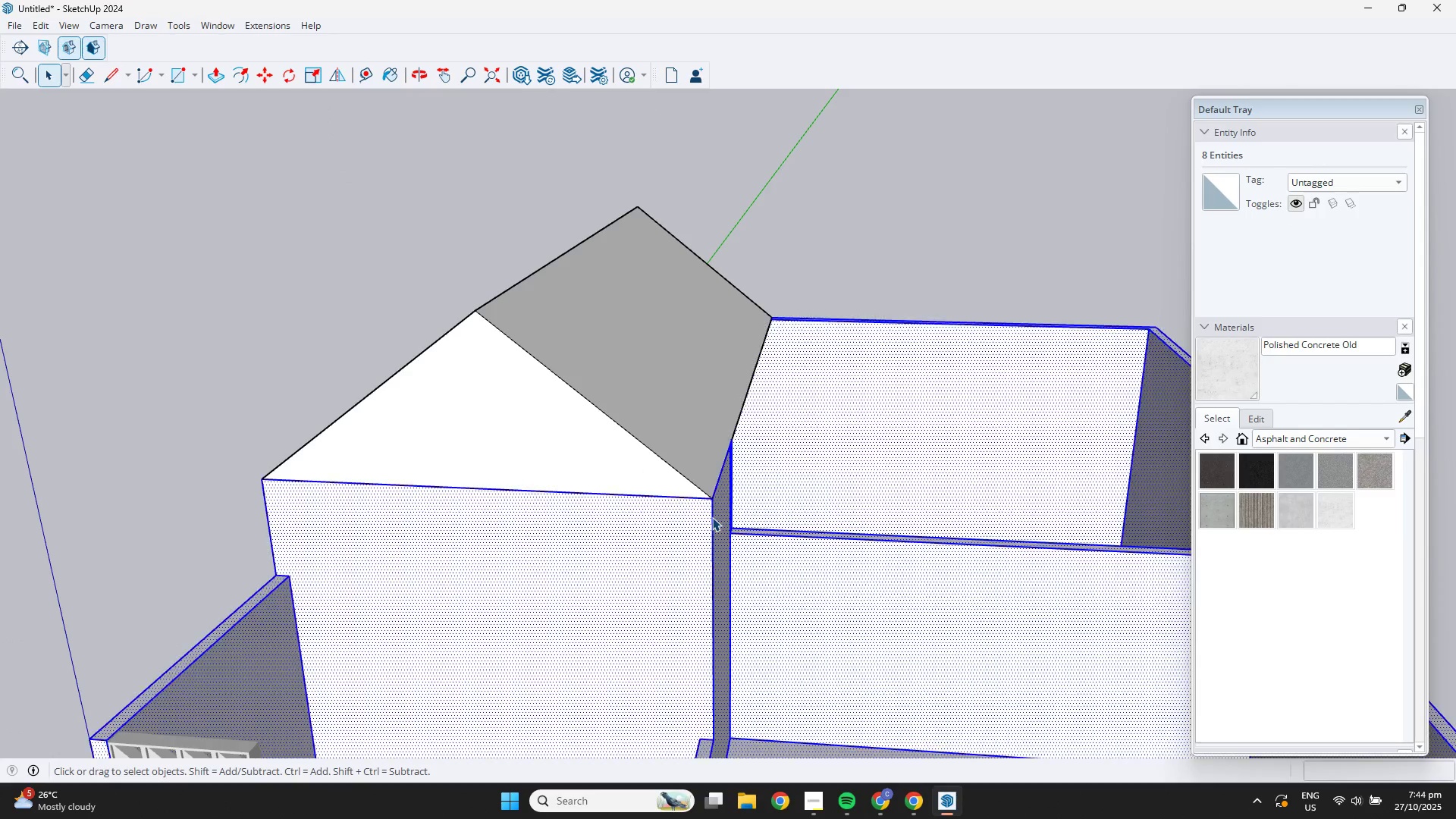 
triple_click([712, 517])
 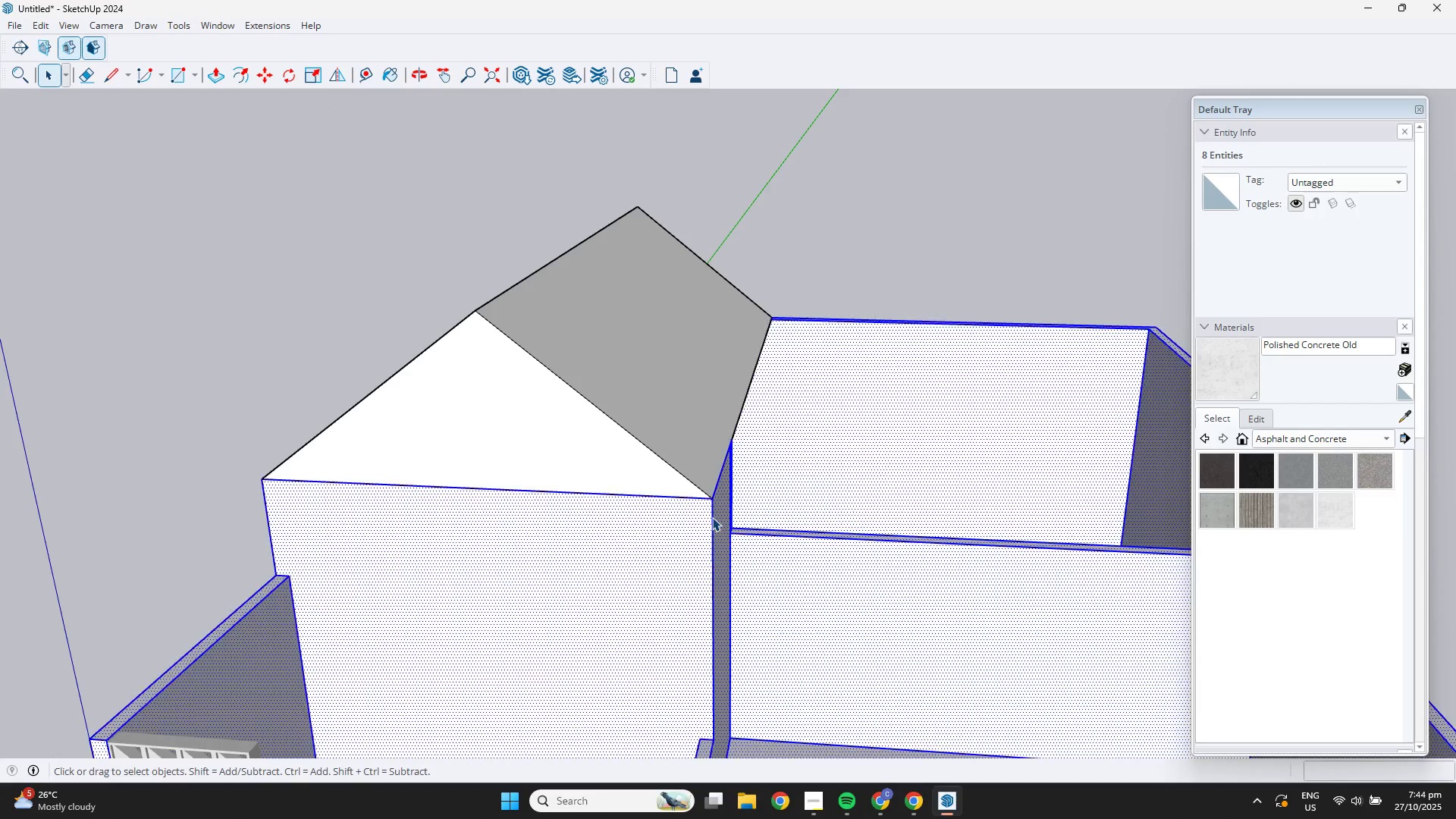 
key(F3)
 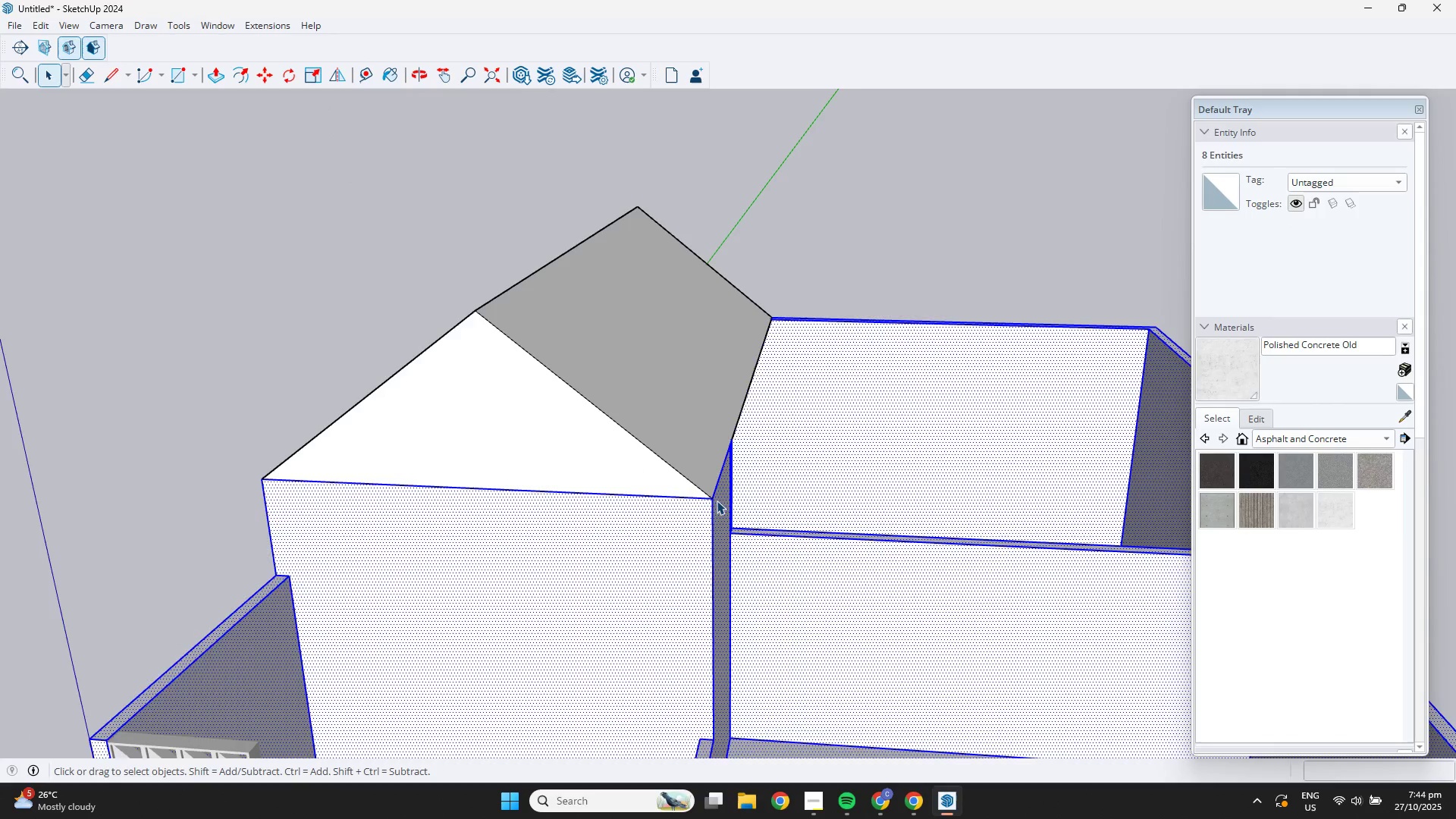 
scroll: coordinate [718, 494], scroll_direction: up, amount: 3.0
 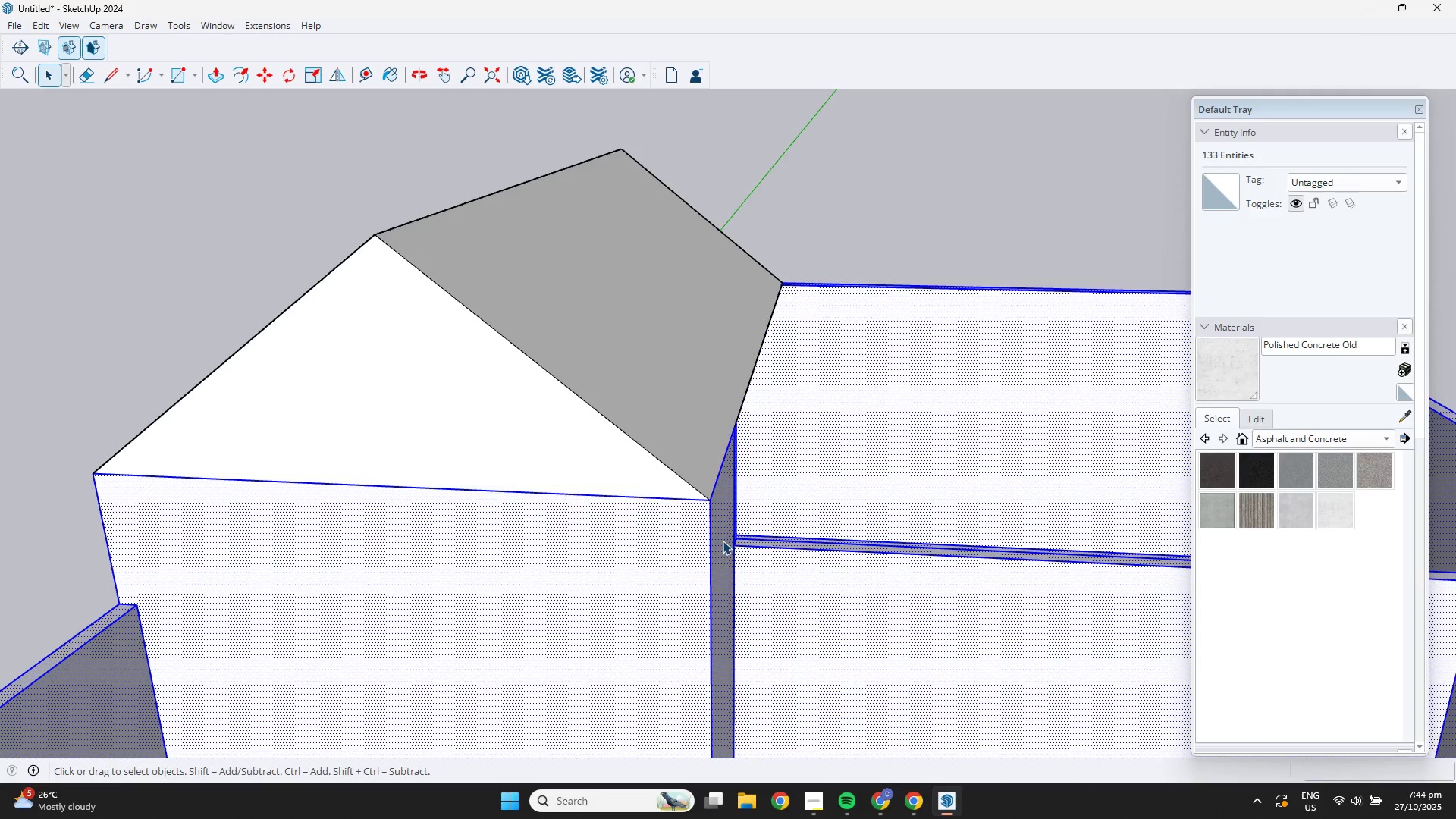 
scroll: coordinate [734, 542], scroll_direction: down, amount: 14.0
 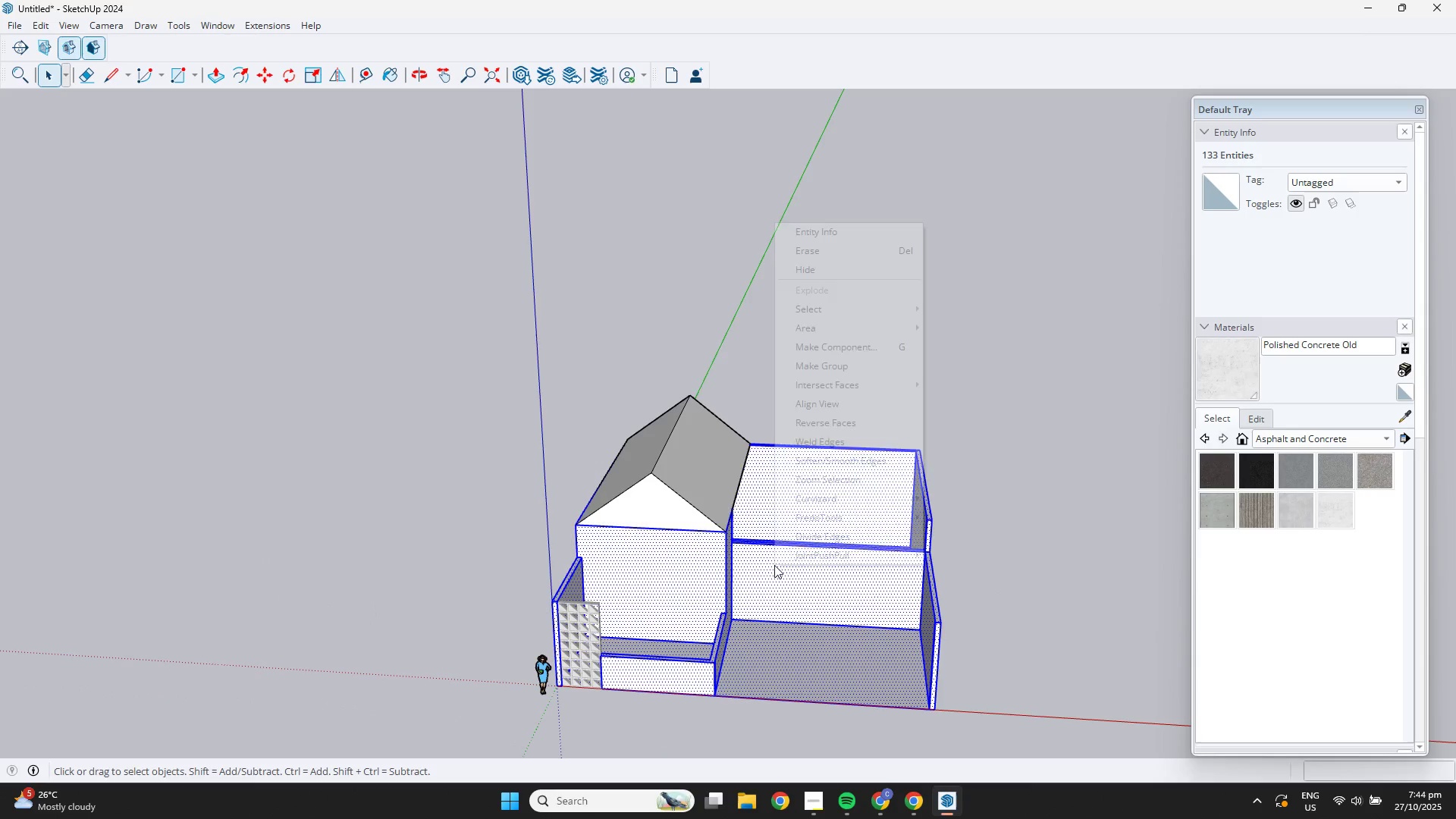 
right_click([774, 565])
 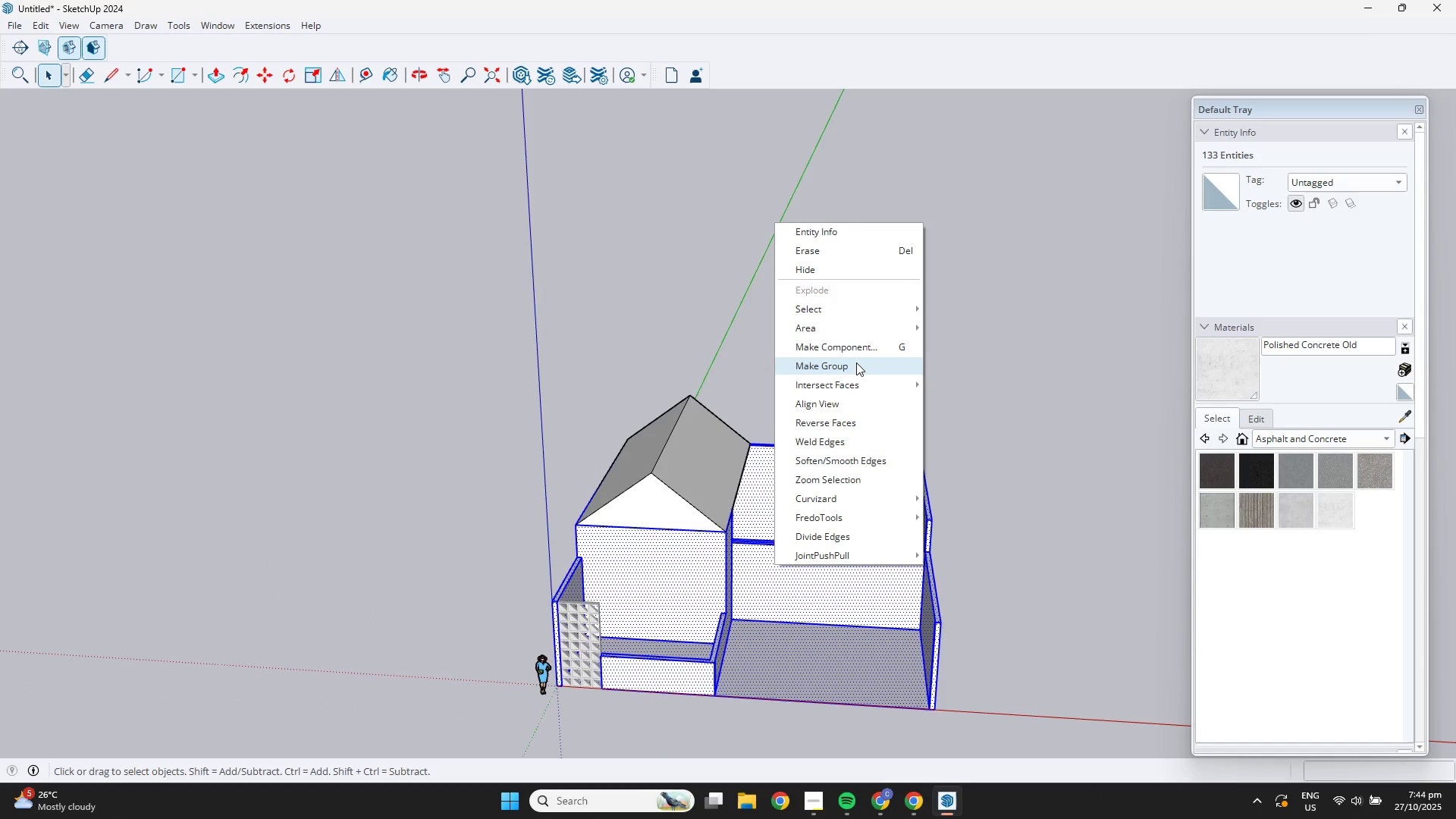 
left_click([852, 363])
 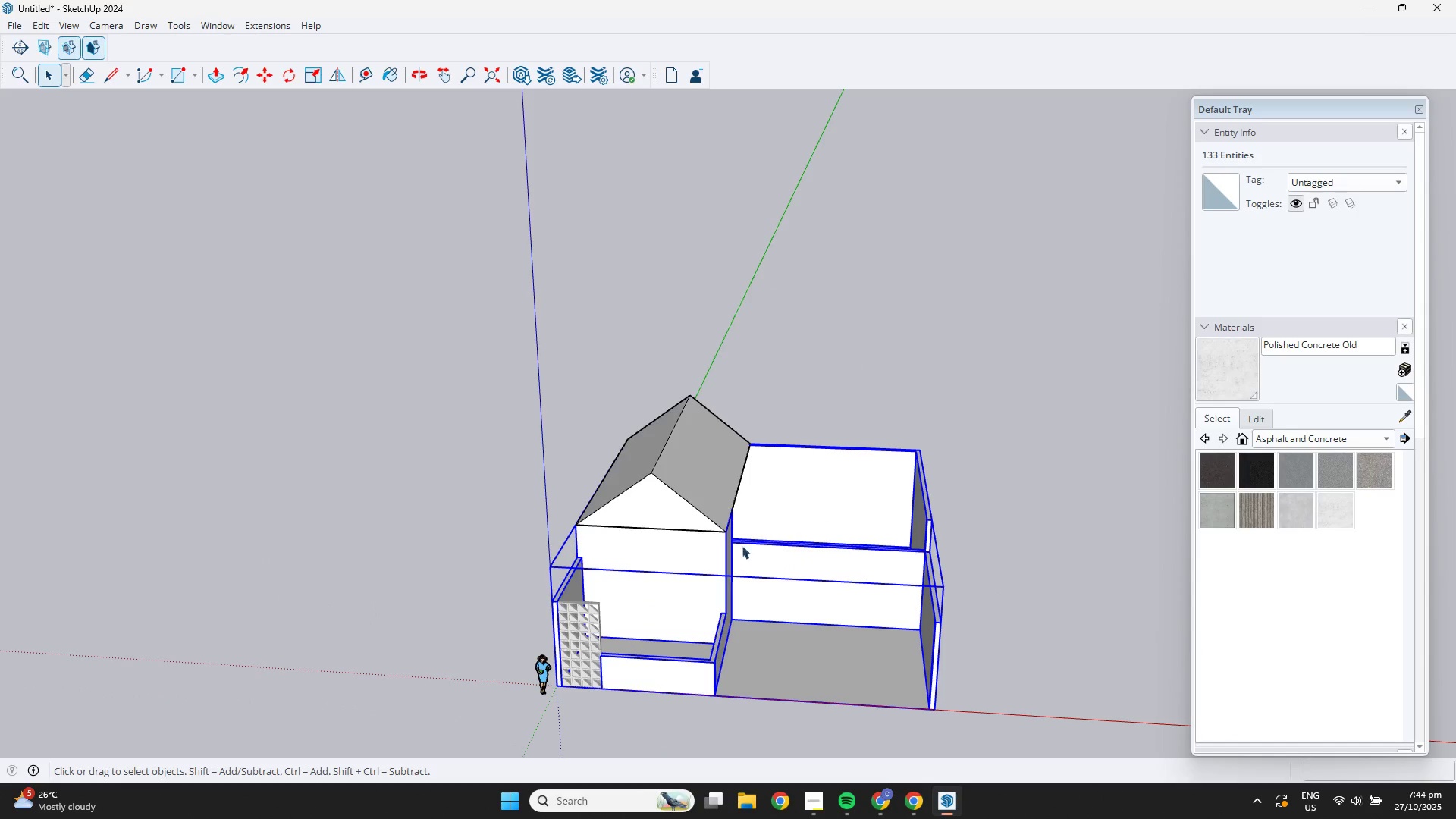 
scroll: coordinate [715, 553], scroll_direction: up, amount: 4.0
 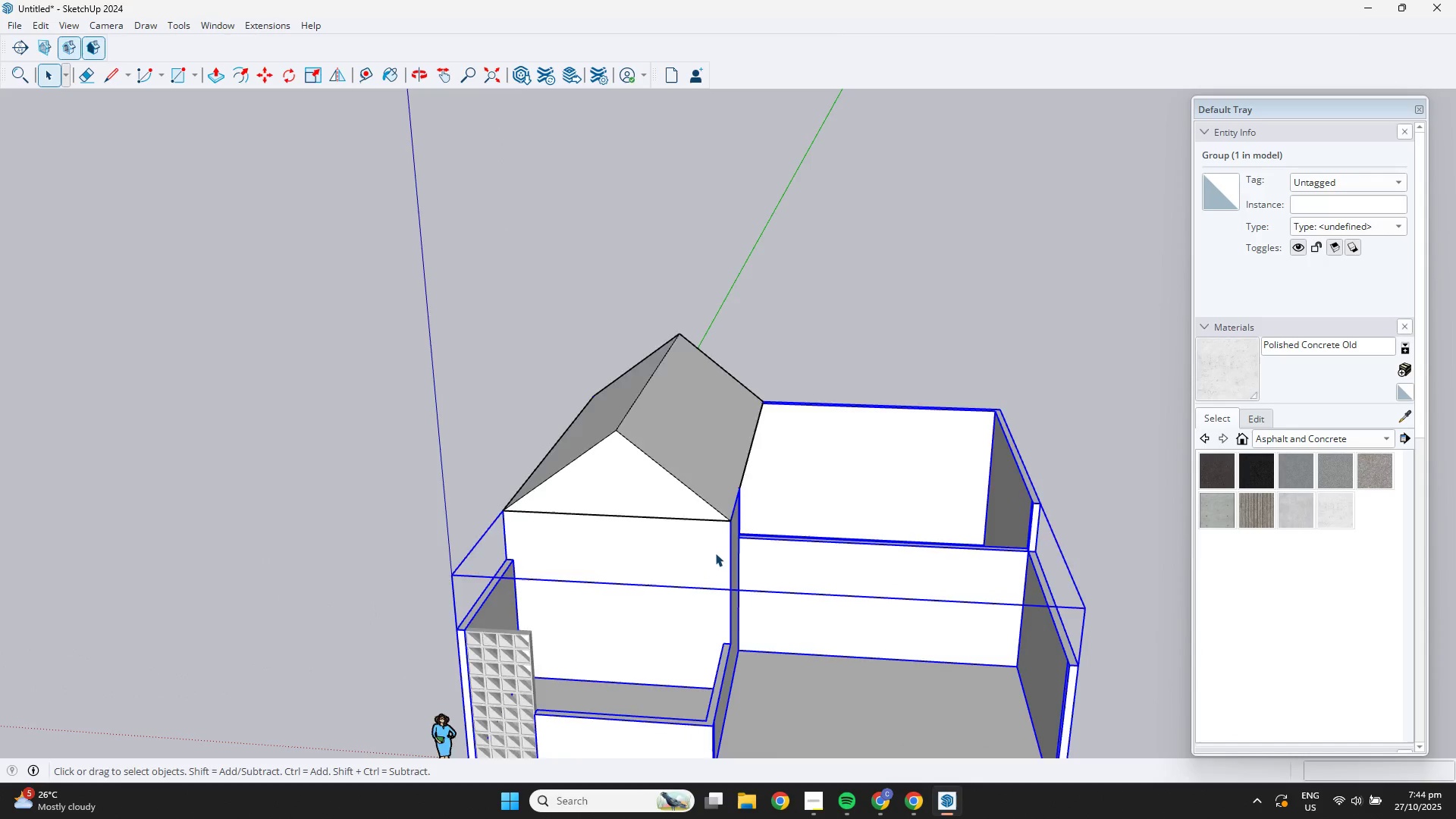 
double_click([715, 553])
 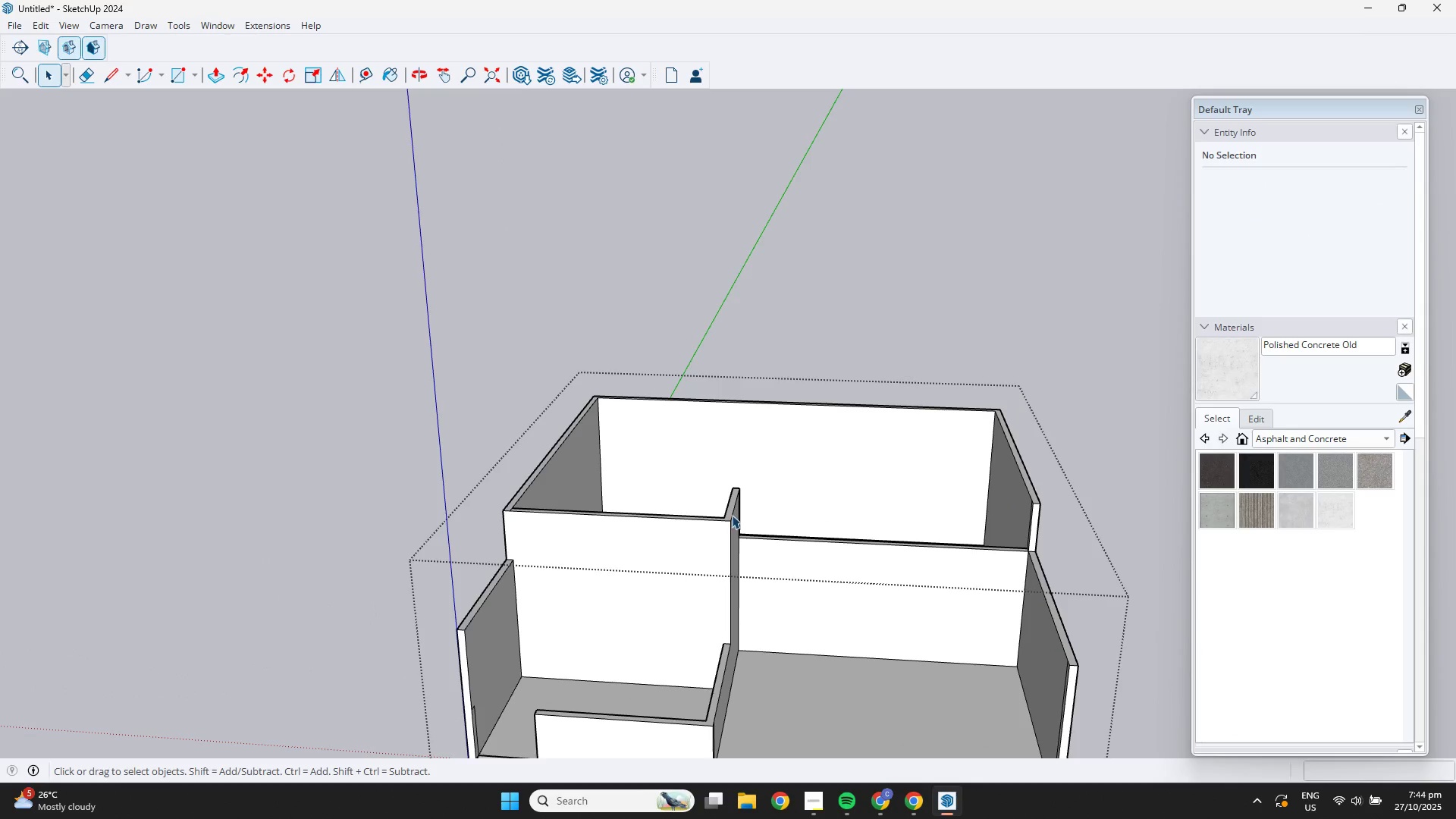 
left_click([732, 515])
 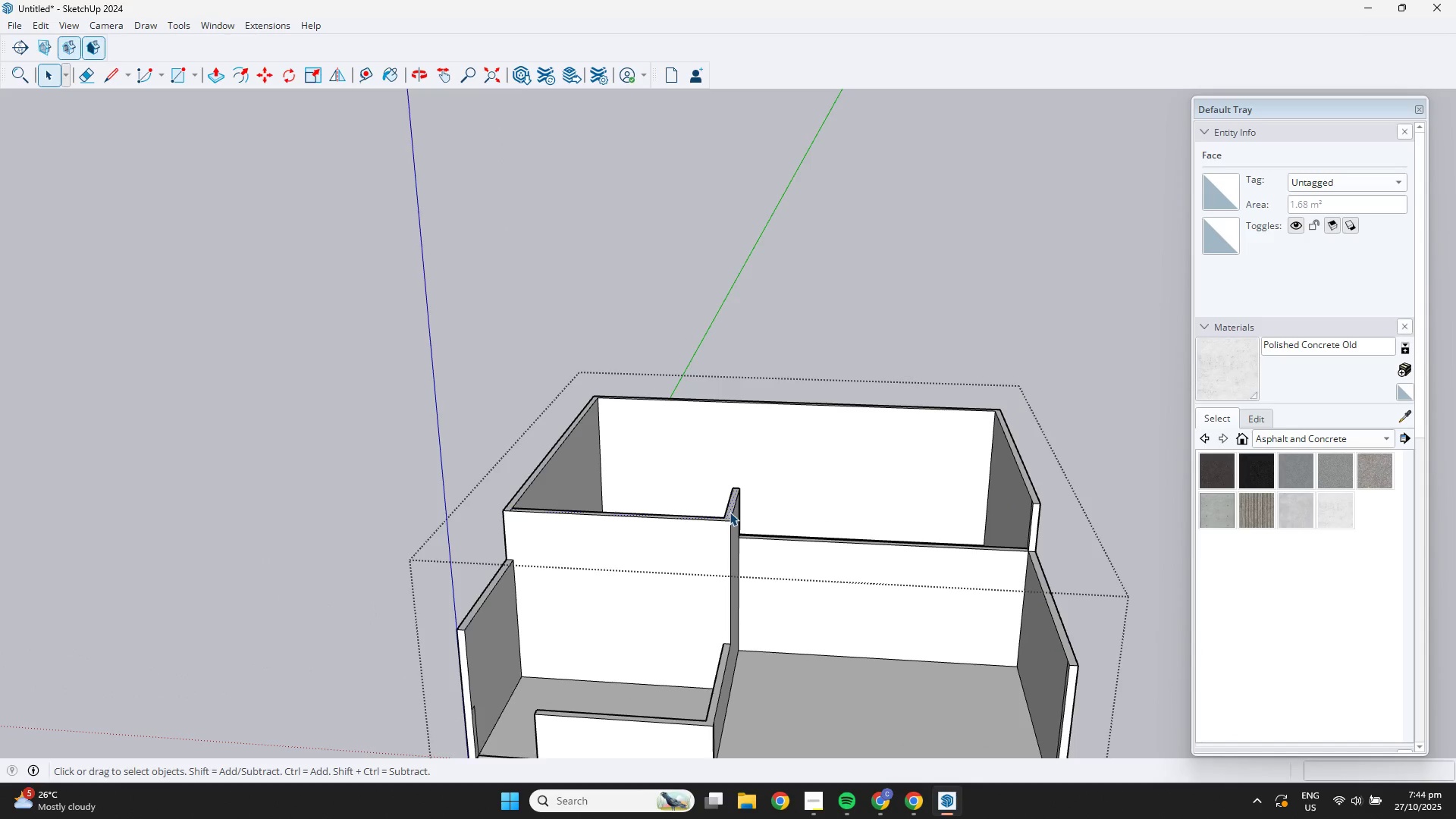 
key(P)
 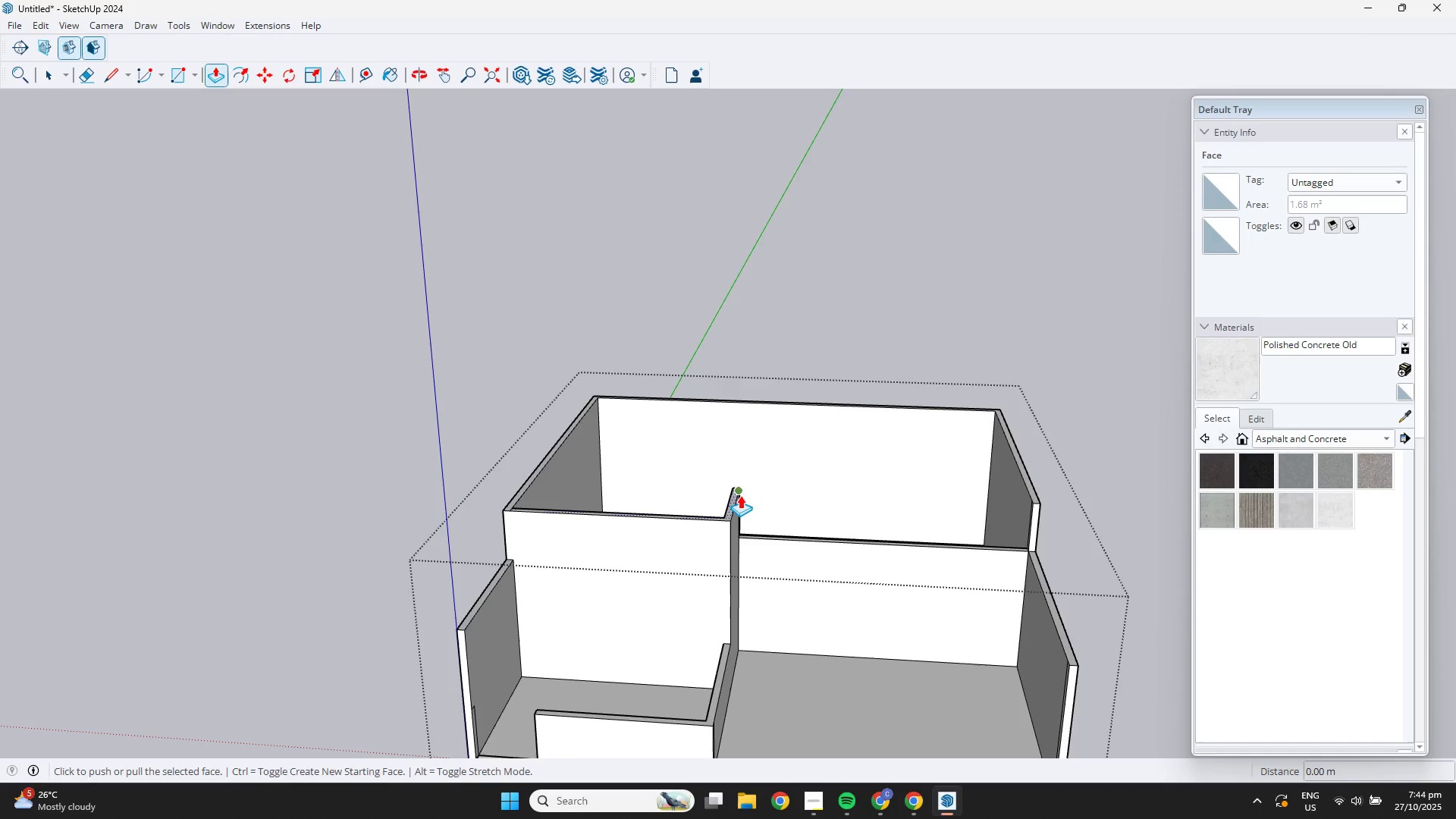 
left_click([741, 494])
 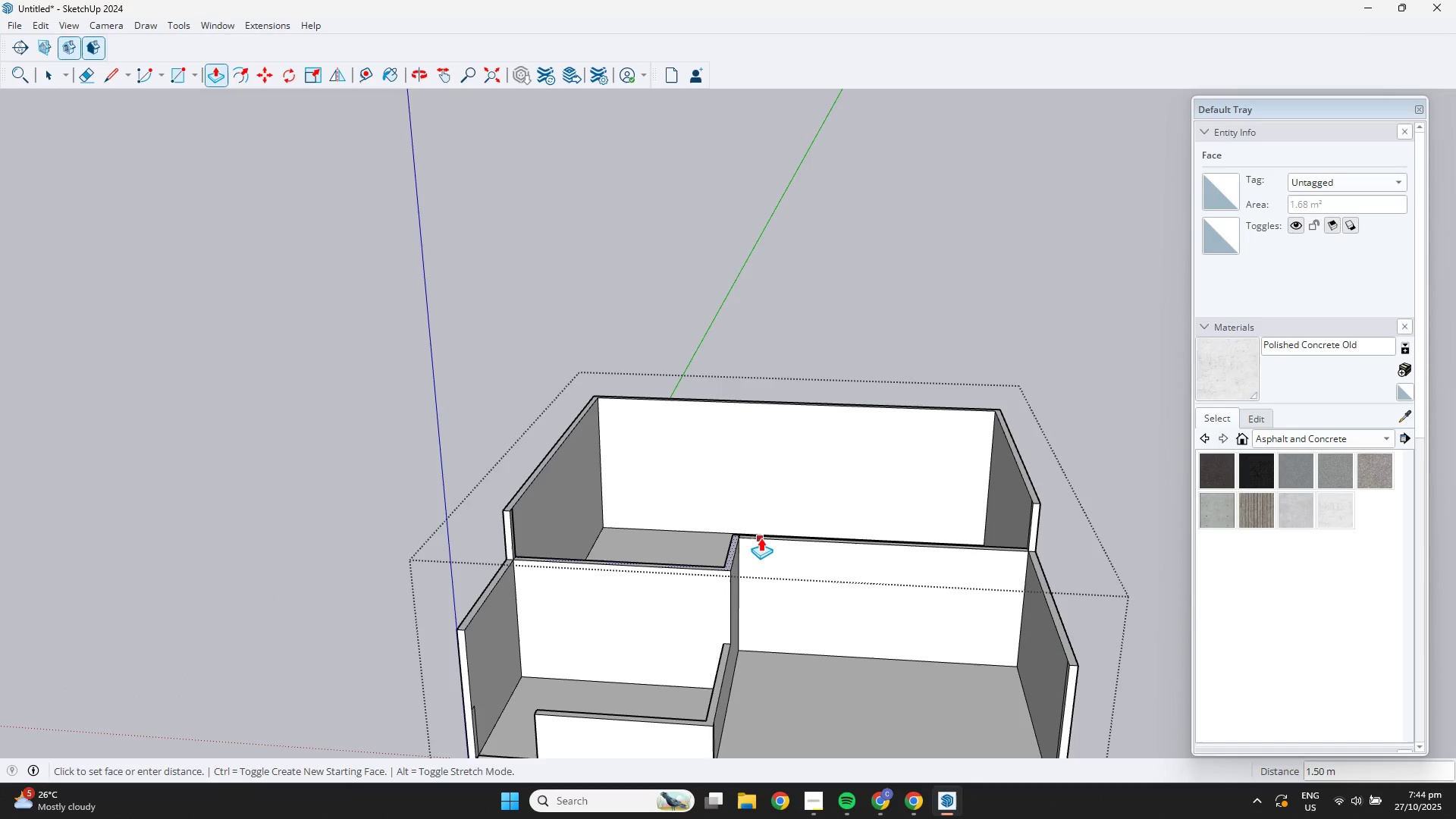 
left_click([762, 538])
 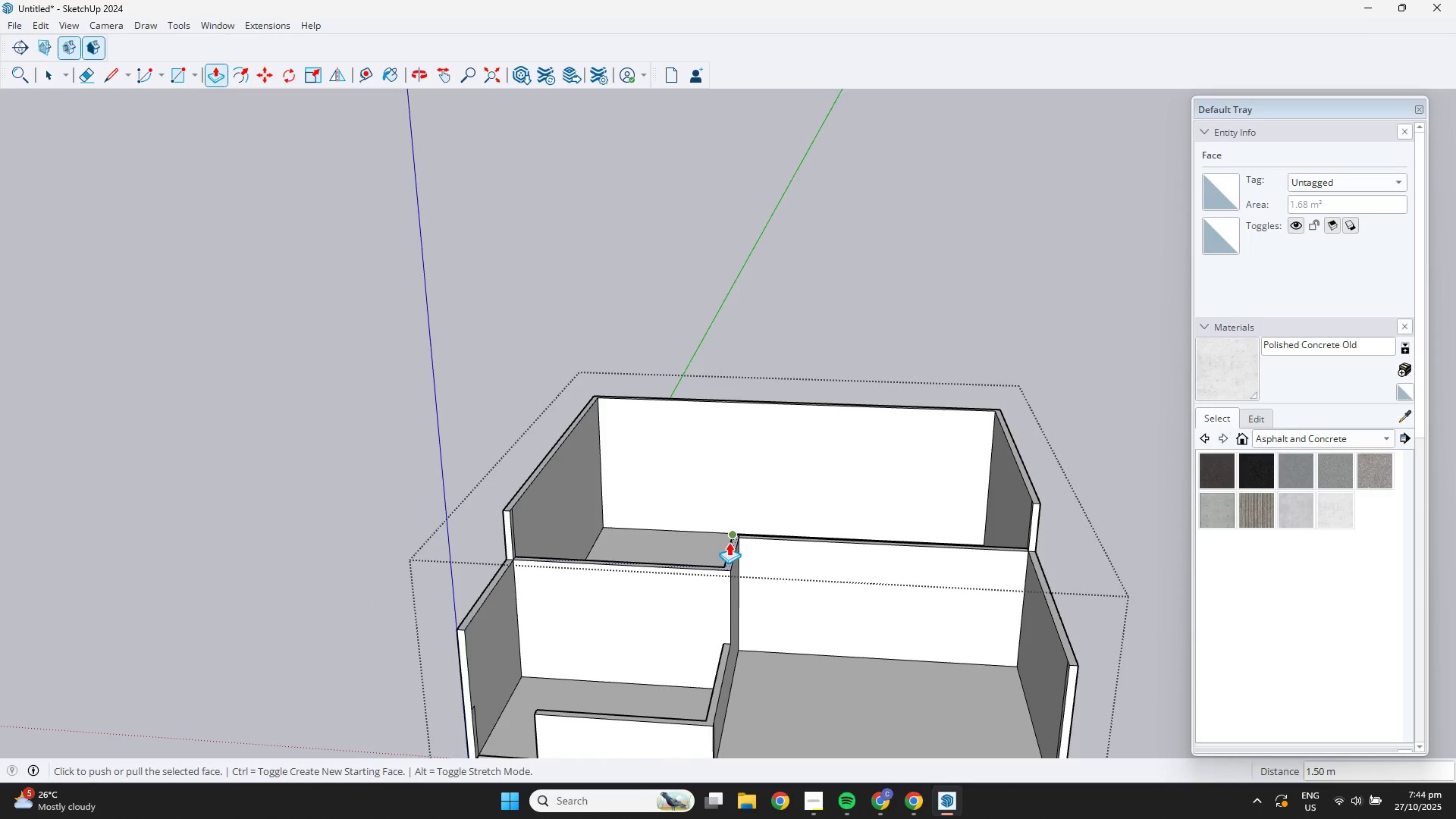 
scroll: coordinate [357, 509], scroll_direction: up, amount: 5.0
 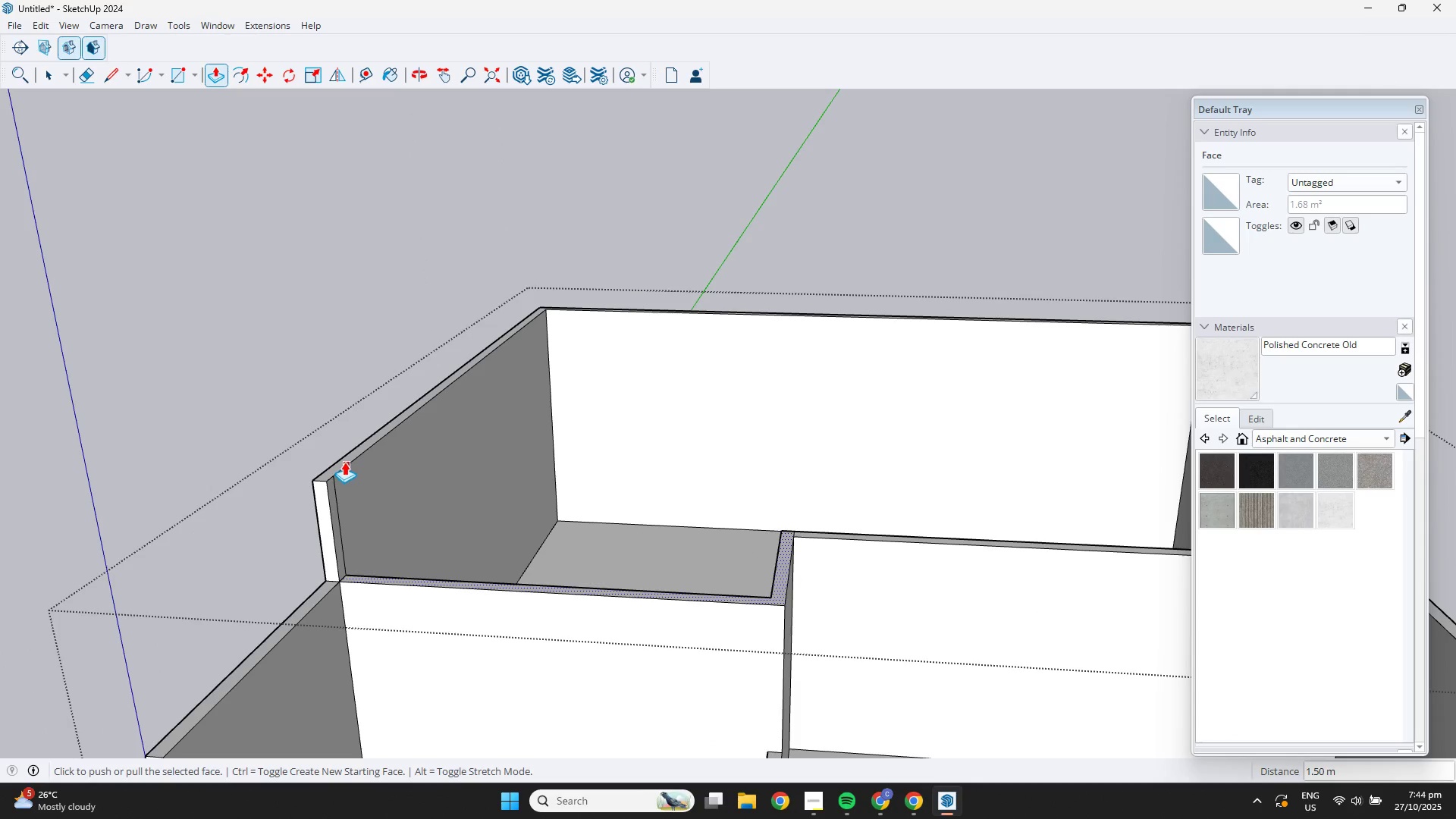 
key(Space)
 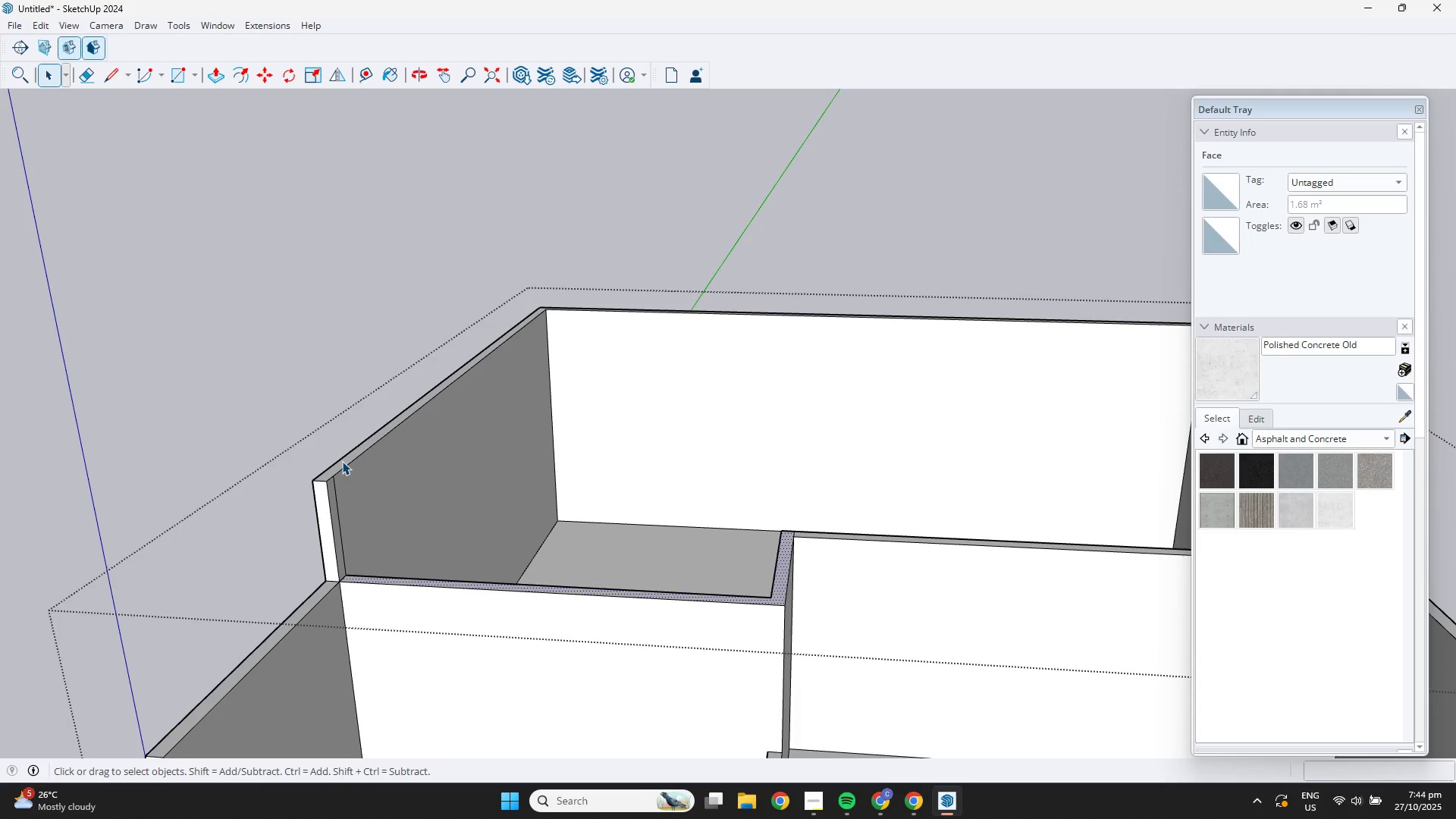 
left_click([342, 461])
 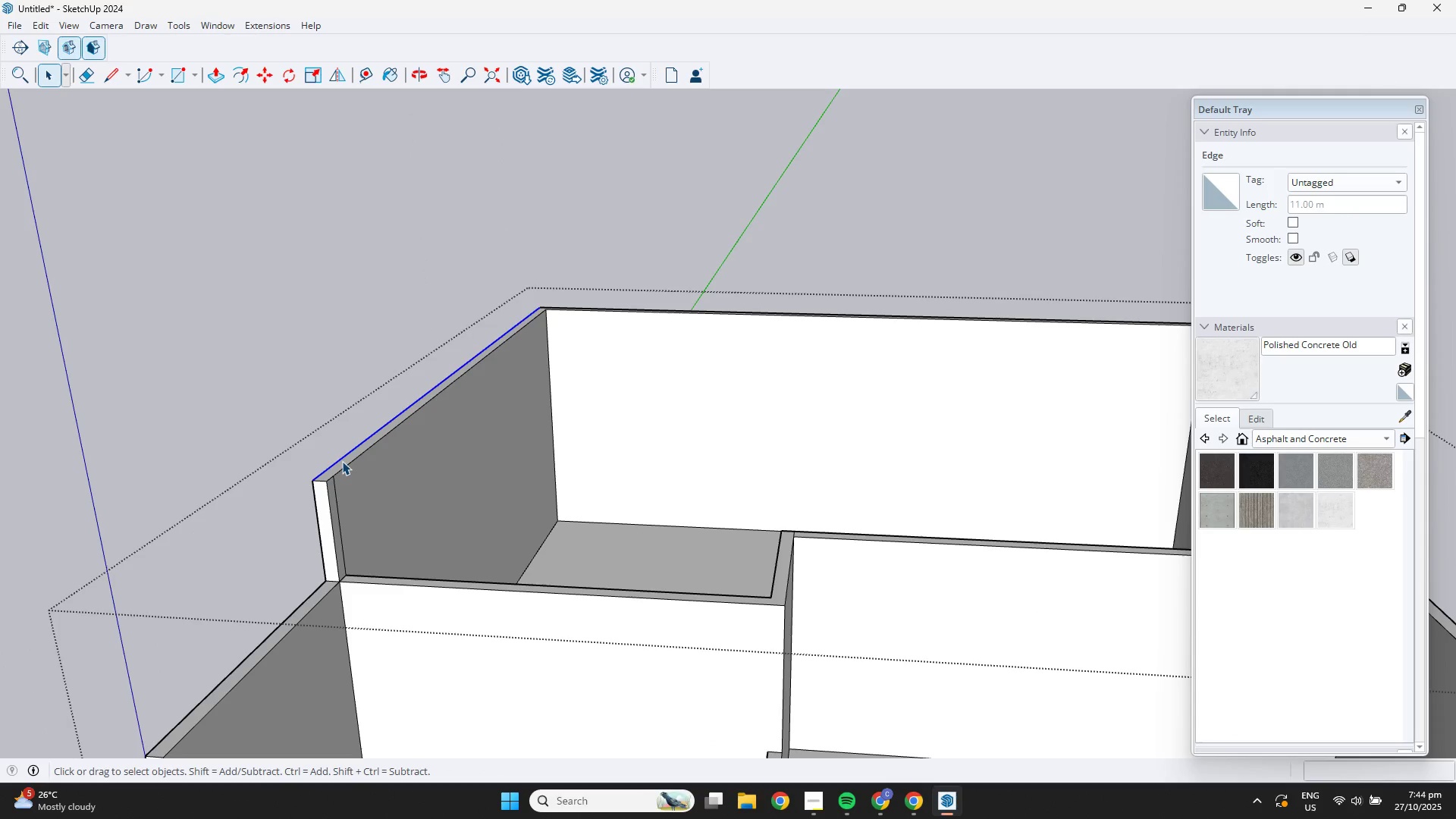 
left_click([342, 461])
 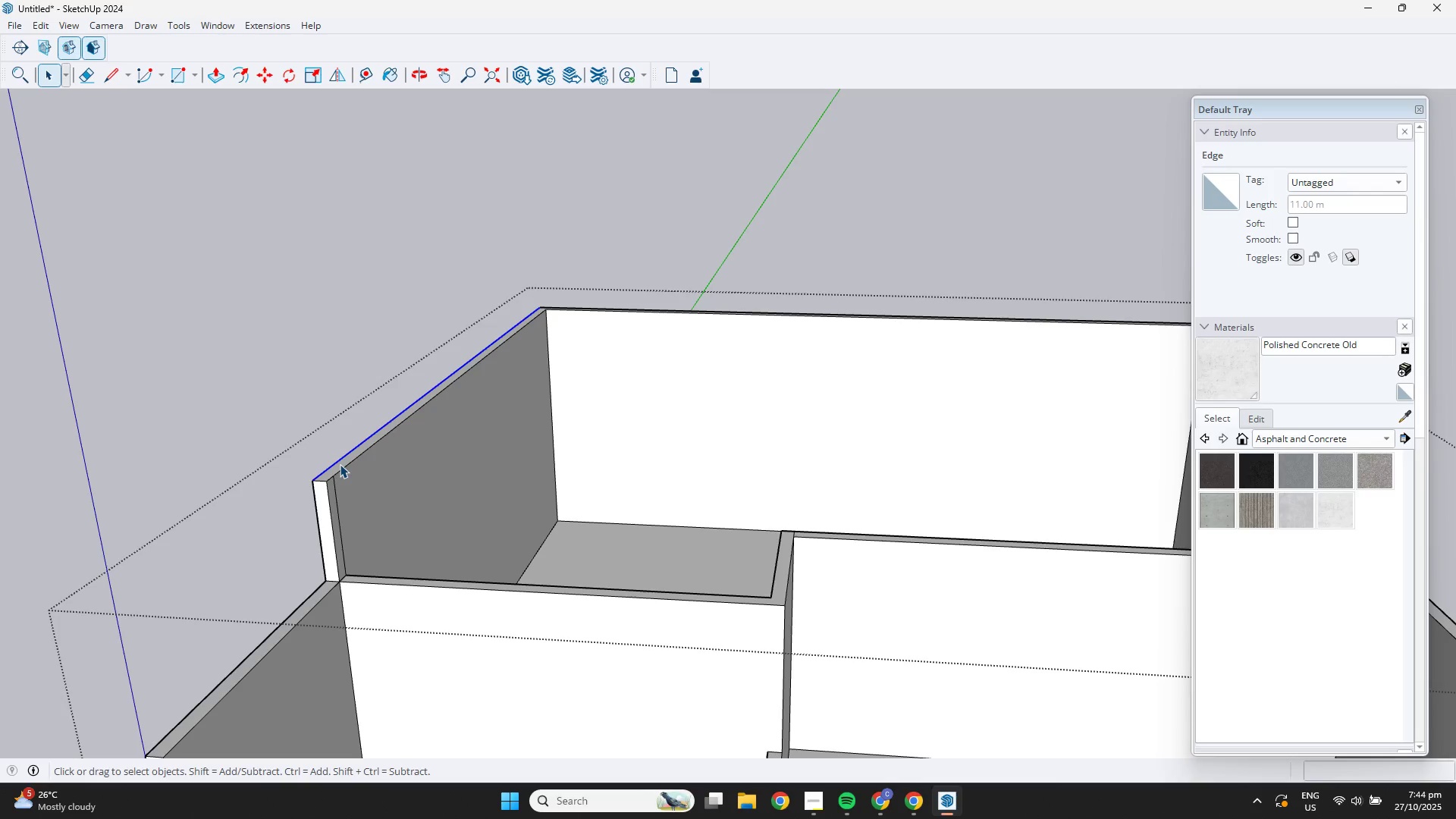 
left_click([340, 465])
 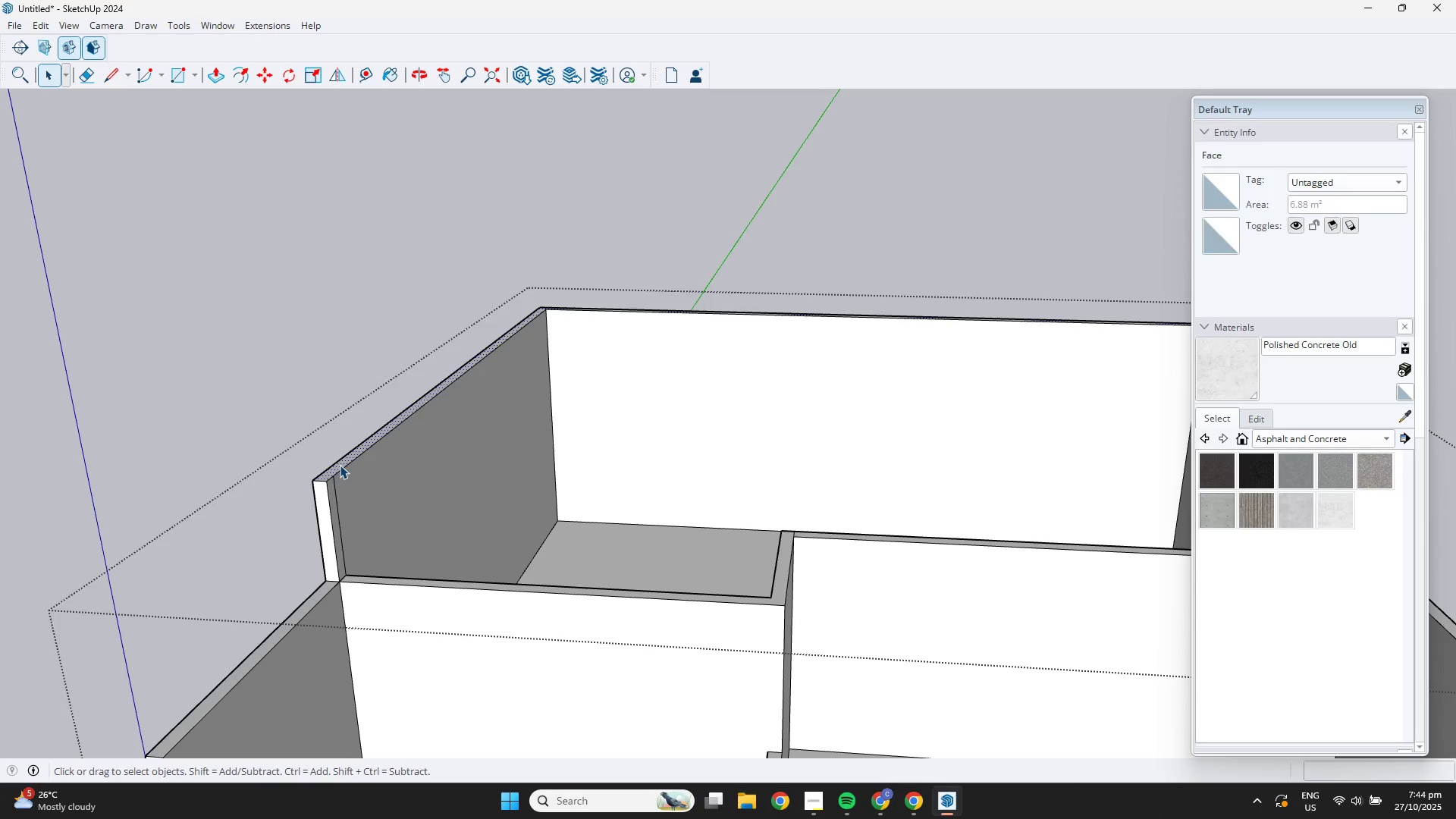 
key(P)
 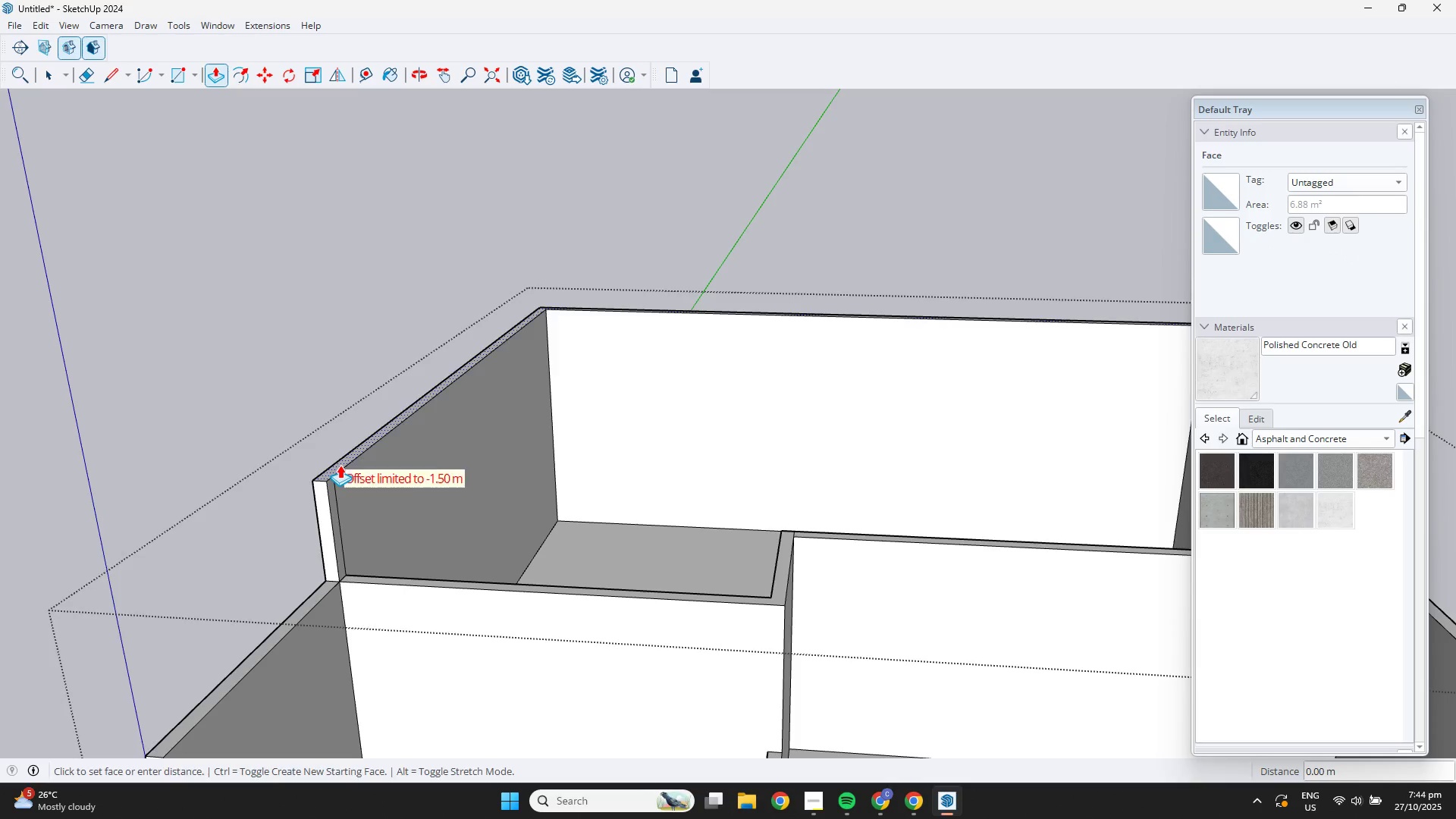 
double_click([340, 465])
 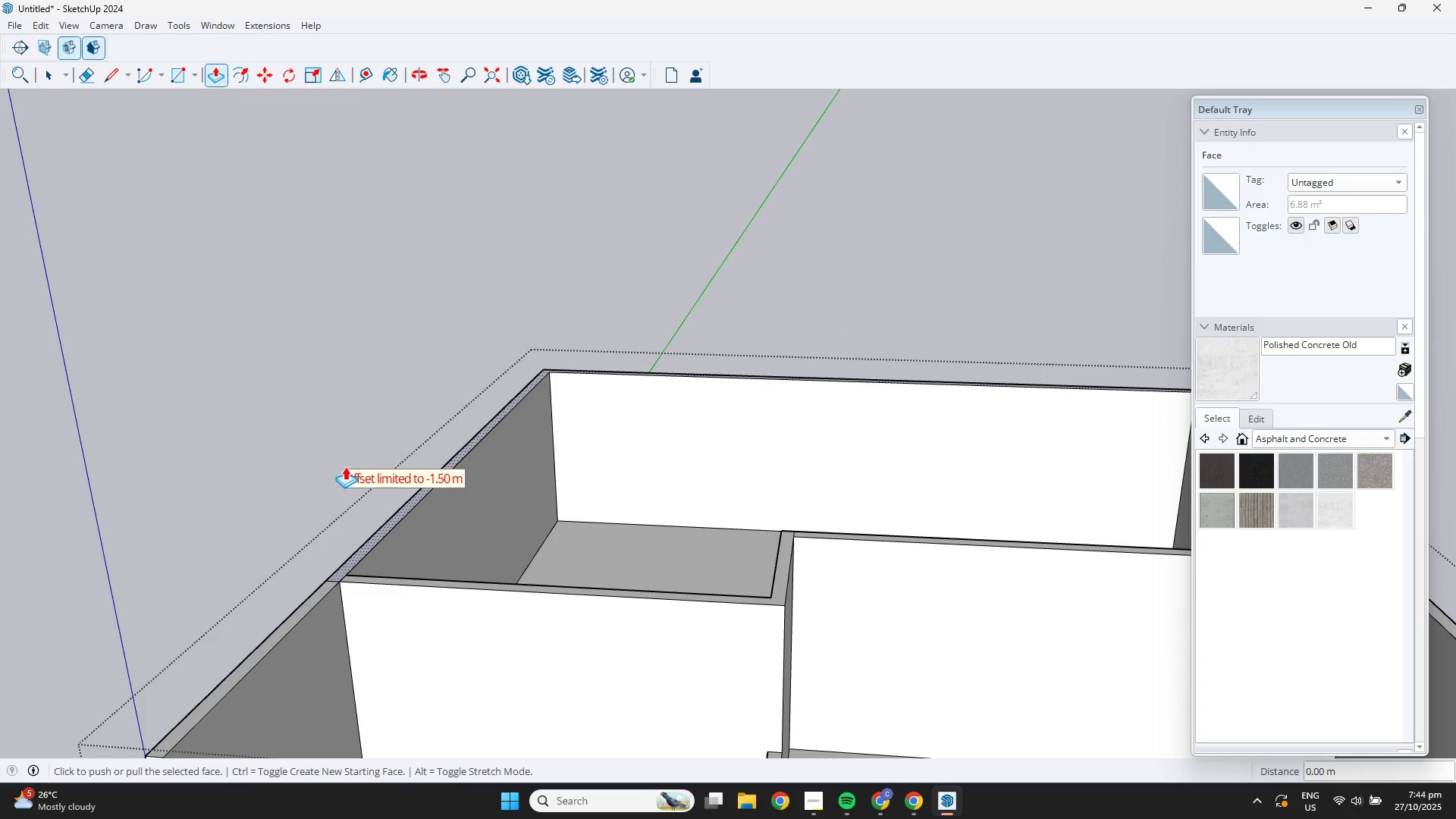 
scroll: coordinate [526, 483], scroll_direction: down, amount: 7.0
 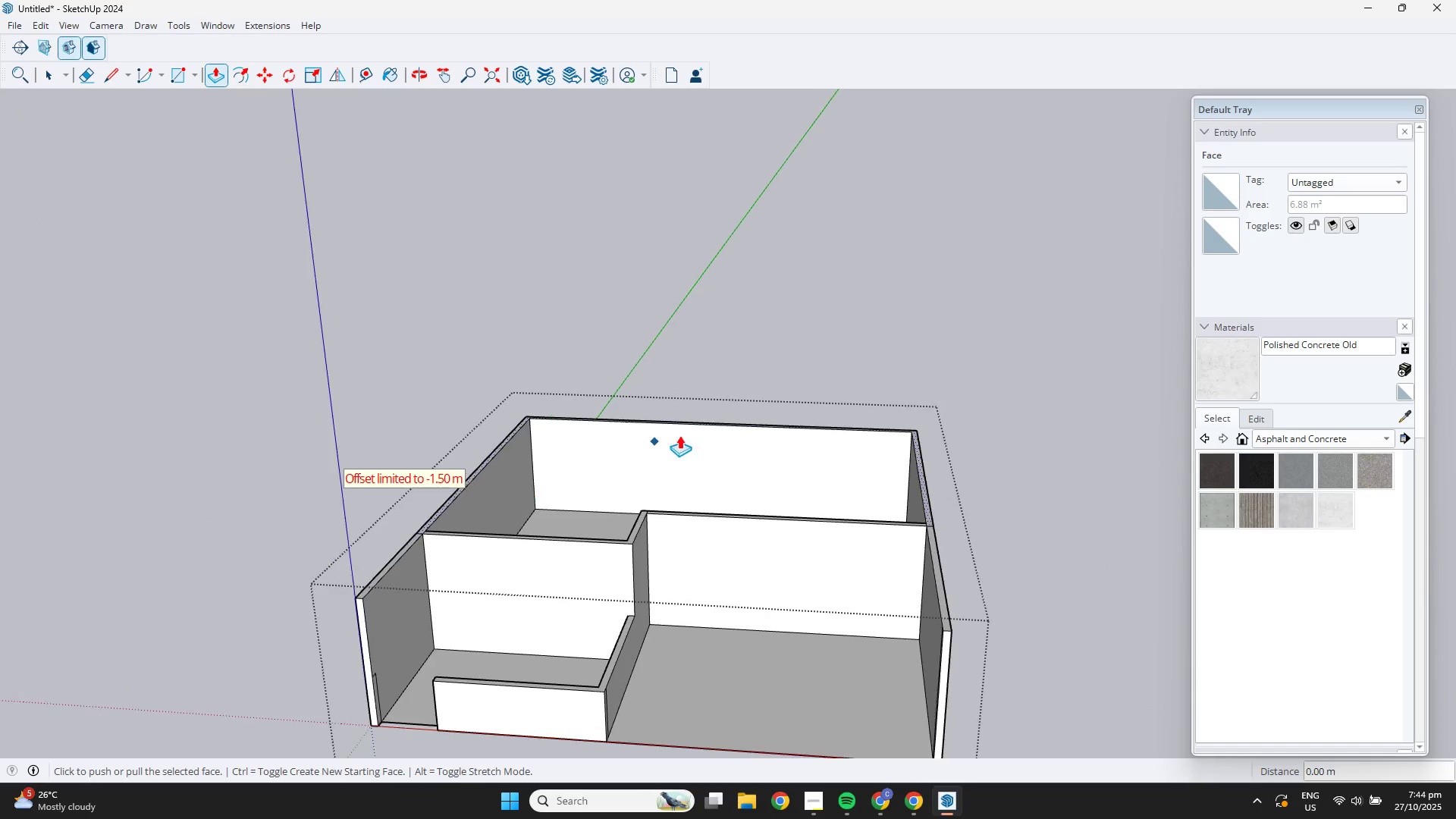 
key(Space)
 